 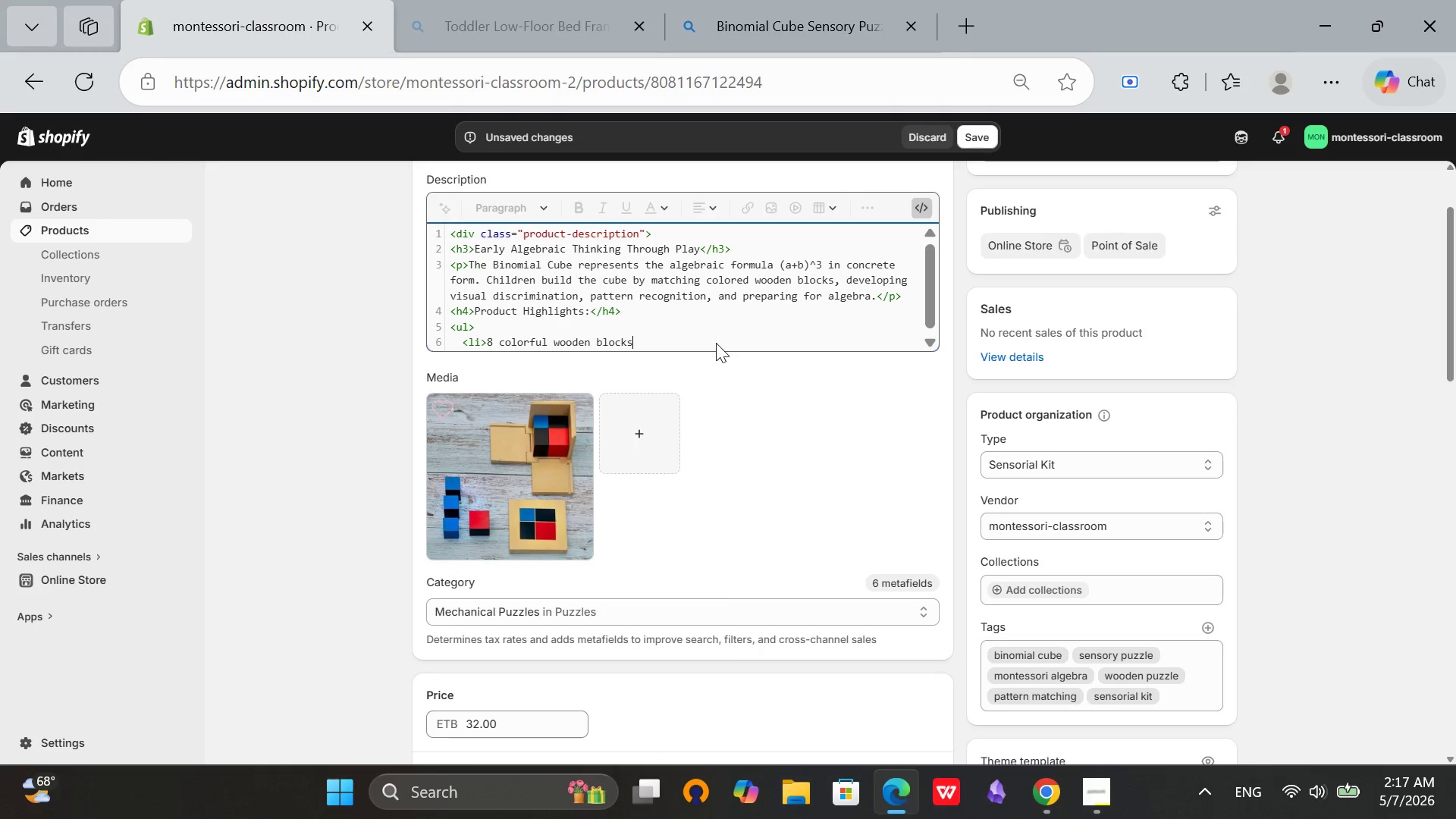 
hold_key(key=ShiftRight, duration=0.34)
 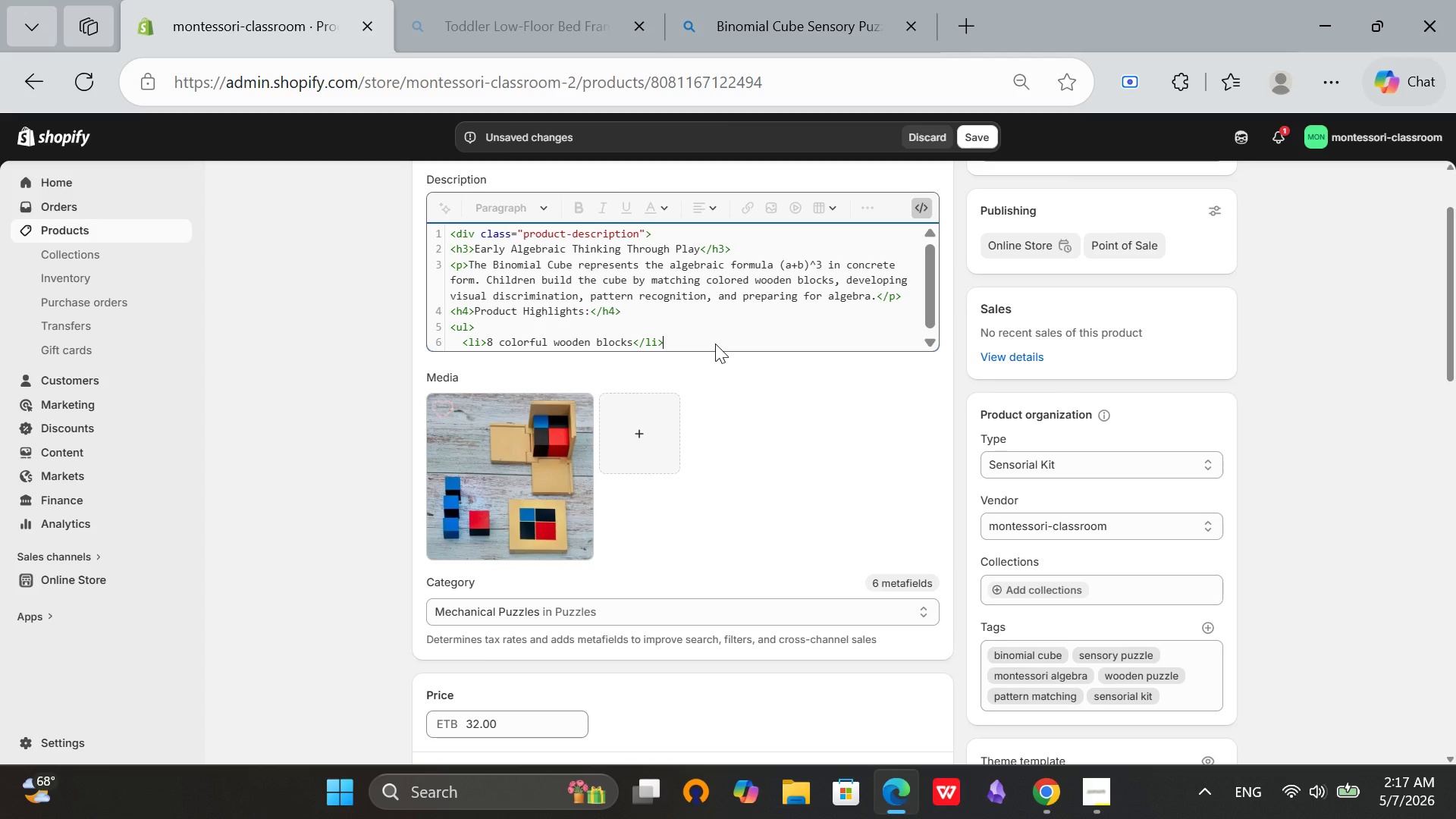 
key(Enter)
 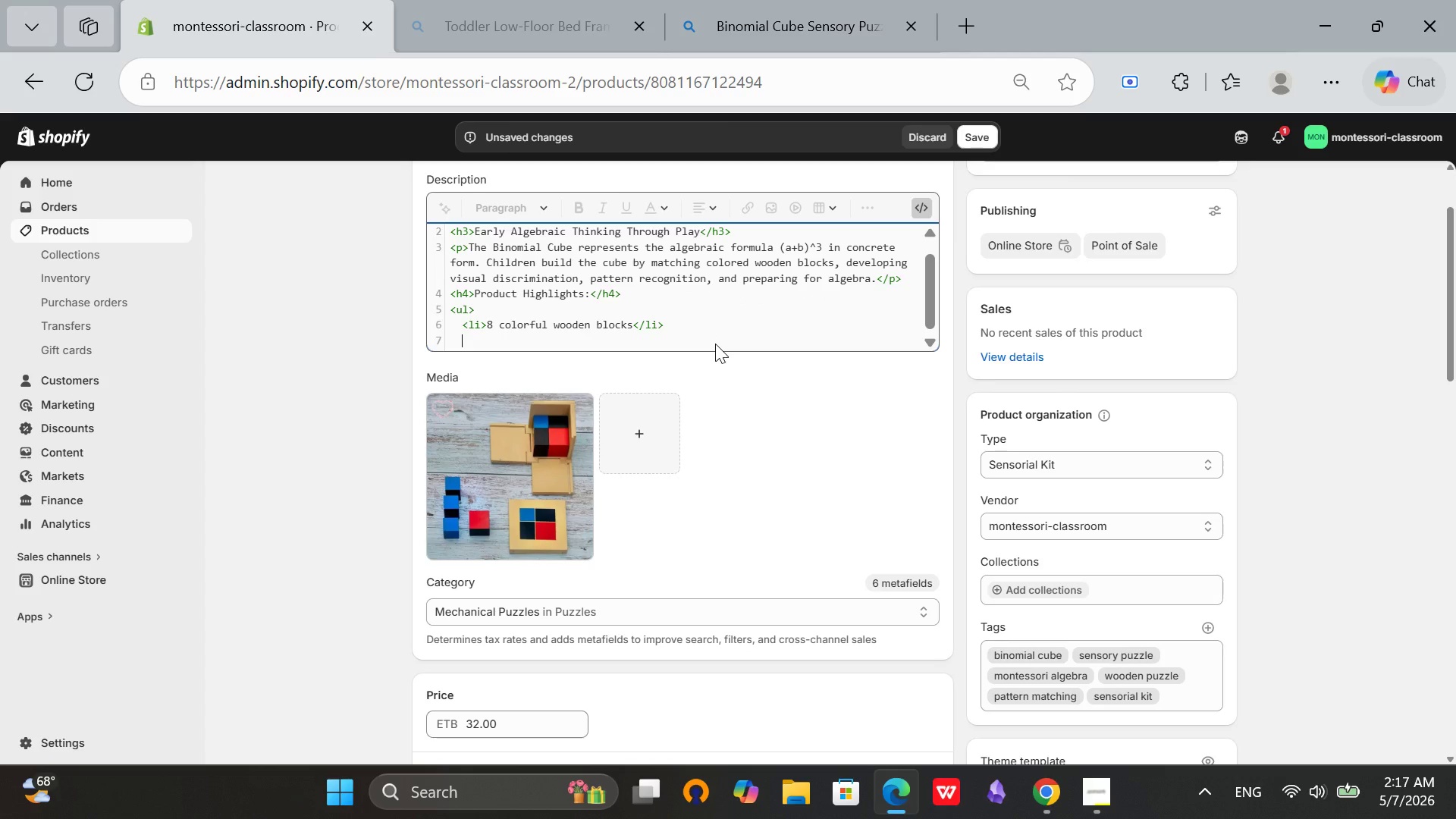 
type(<li>Hinged wooden box for storage<li>)
 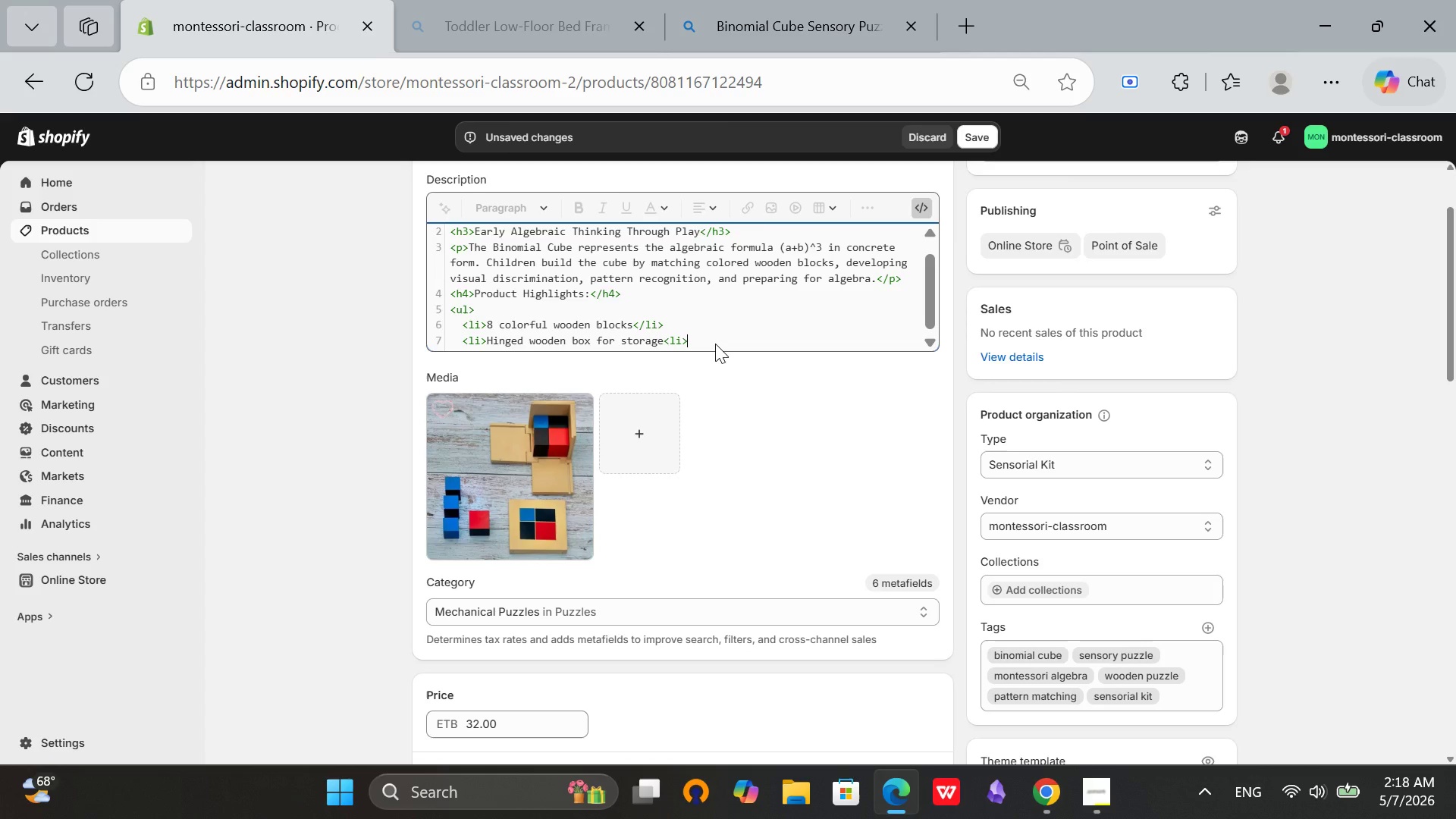 
 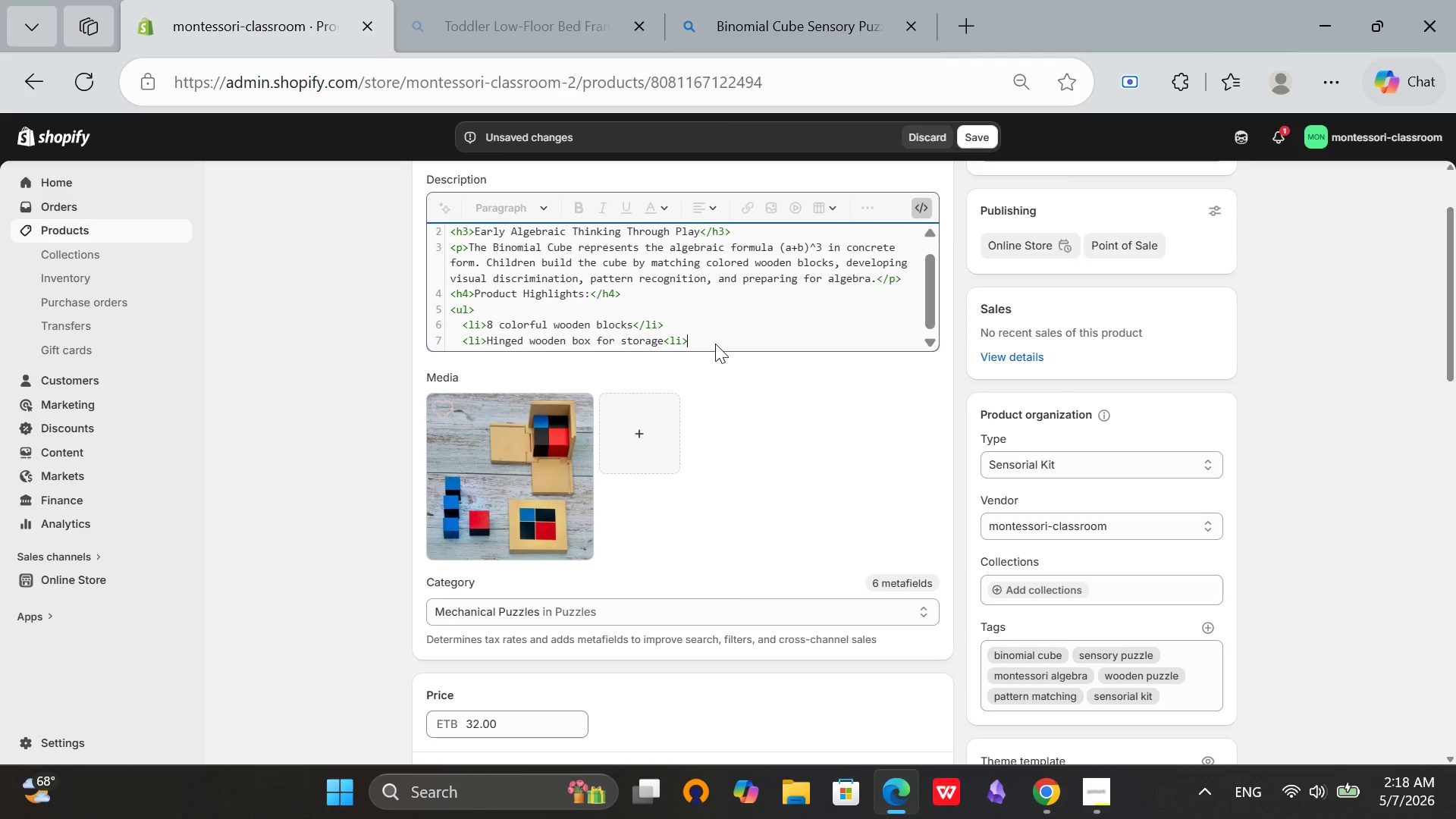 
key(Enter)
 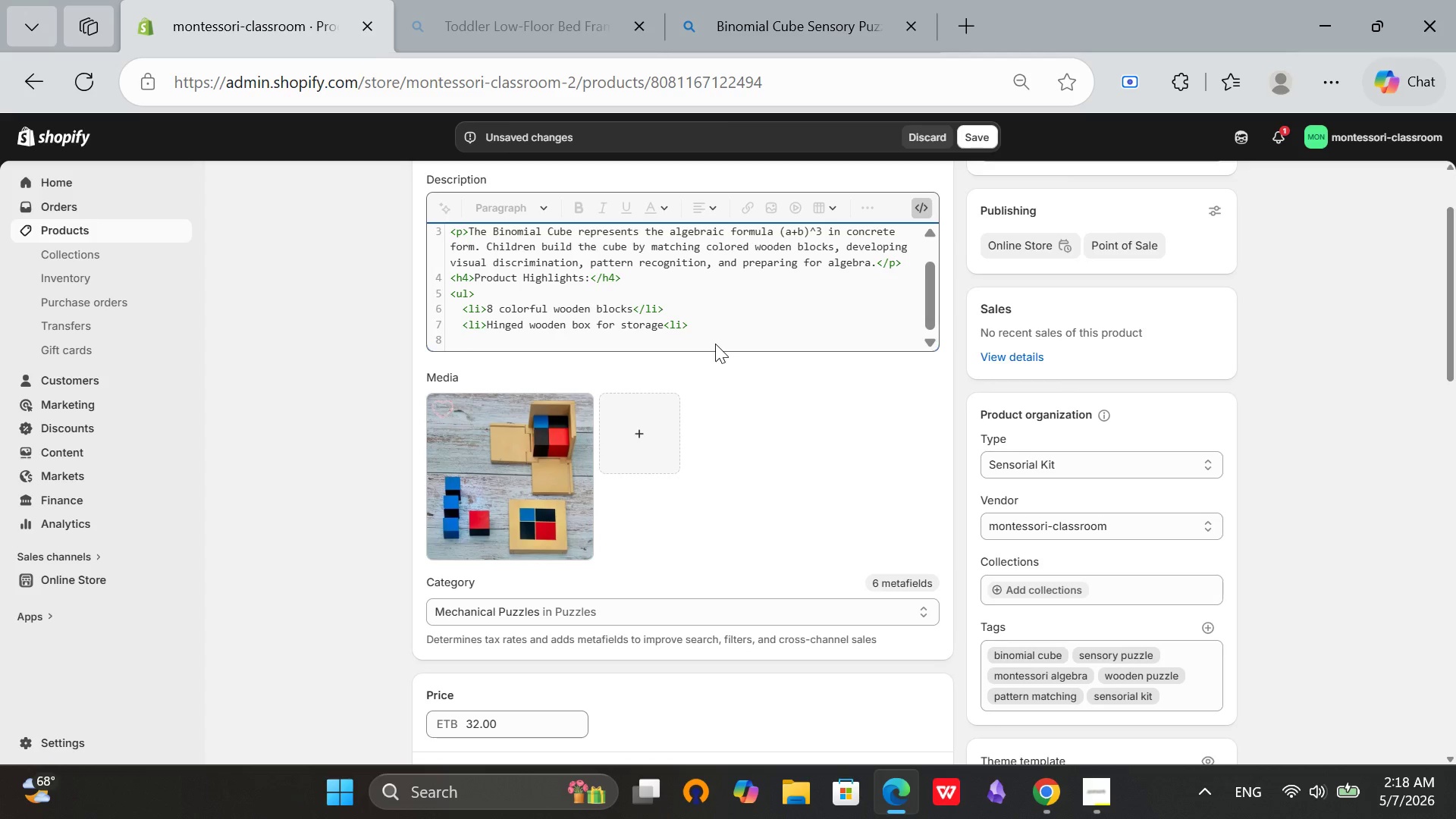 
key(Backspace)
type(<li>Pattern on box lid serves as control</li>)
 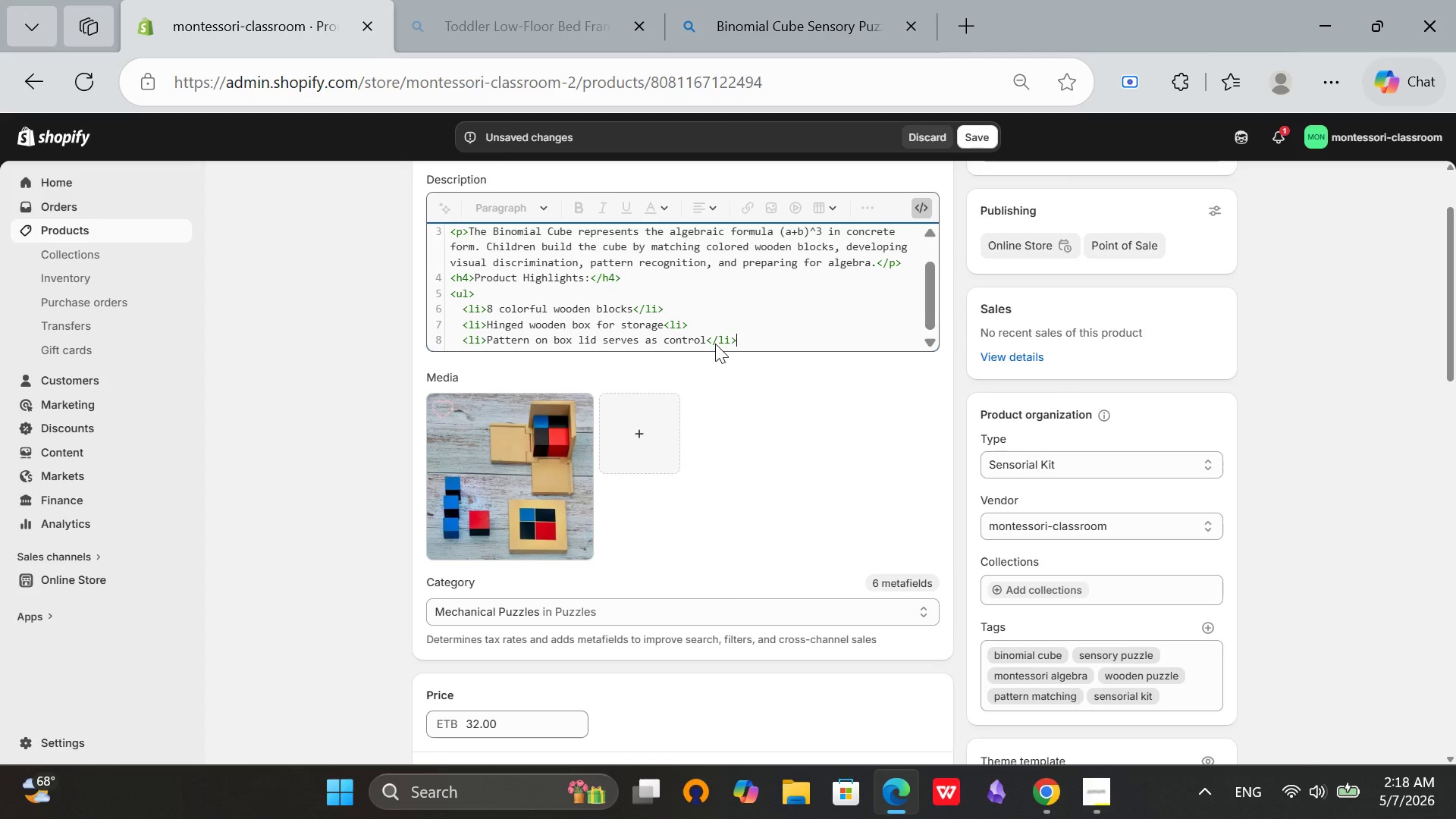 
key(Enter)
 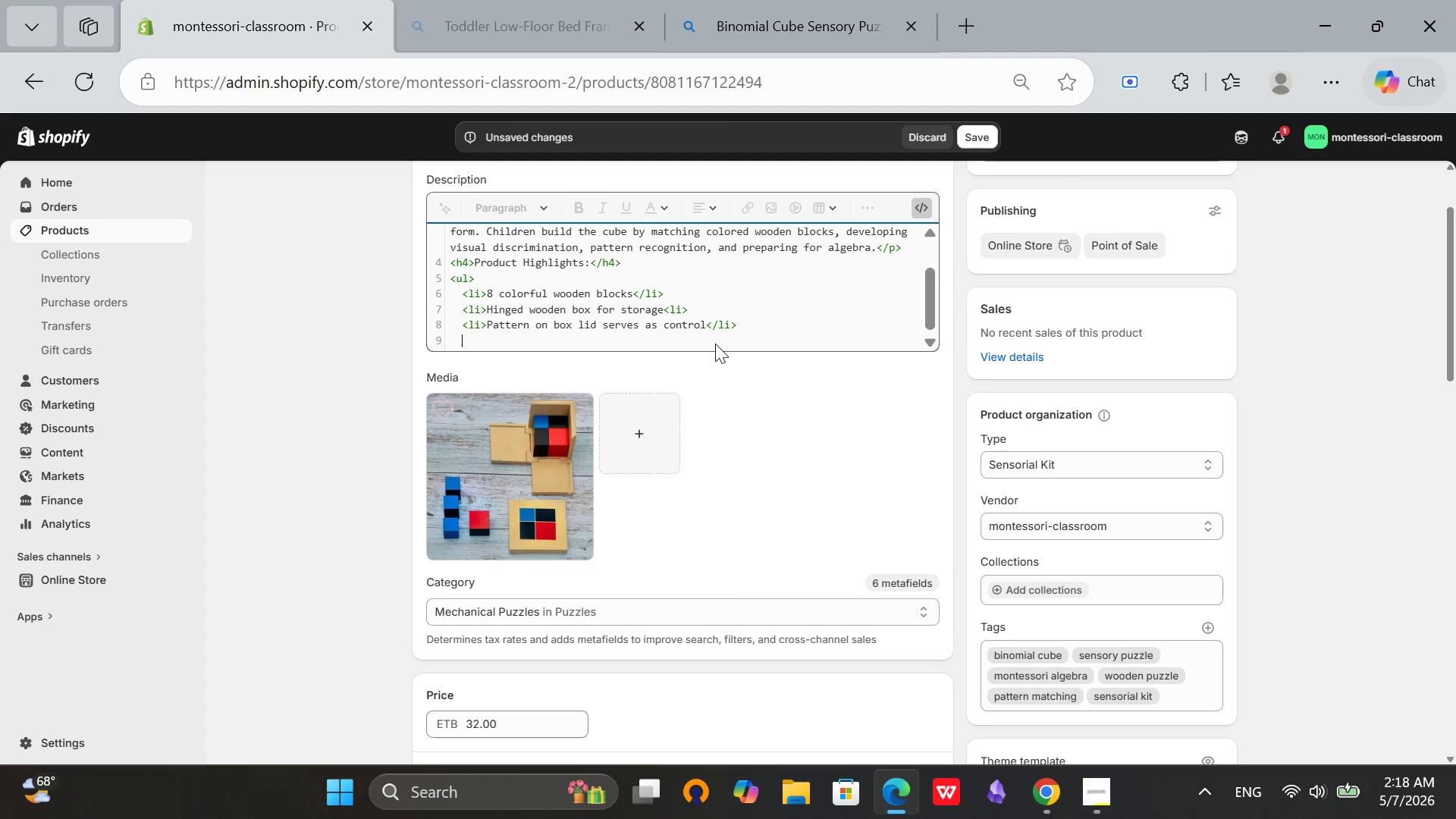 
type(<li>Red, blue, and black color ssche)
key(Backspace)
key(Backspace)
key(Backspace)
key(Backspace)
type(cheme</li>)
 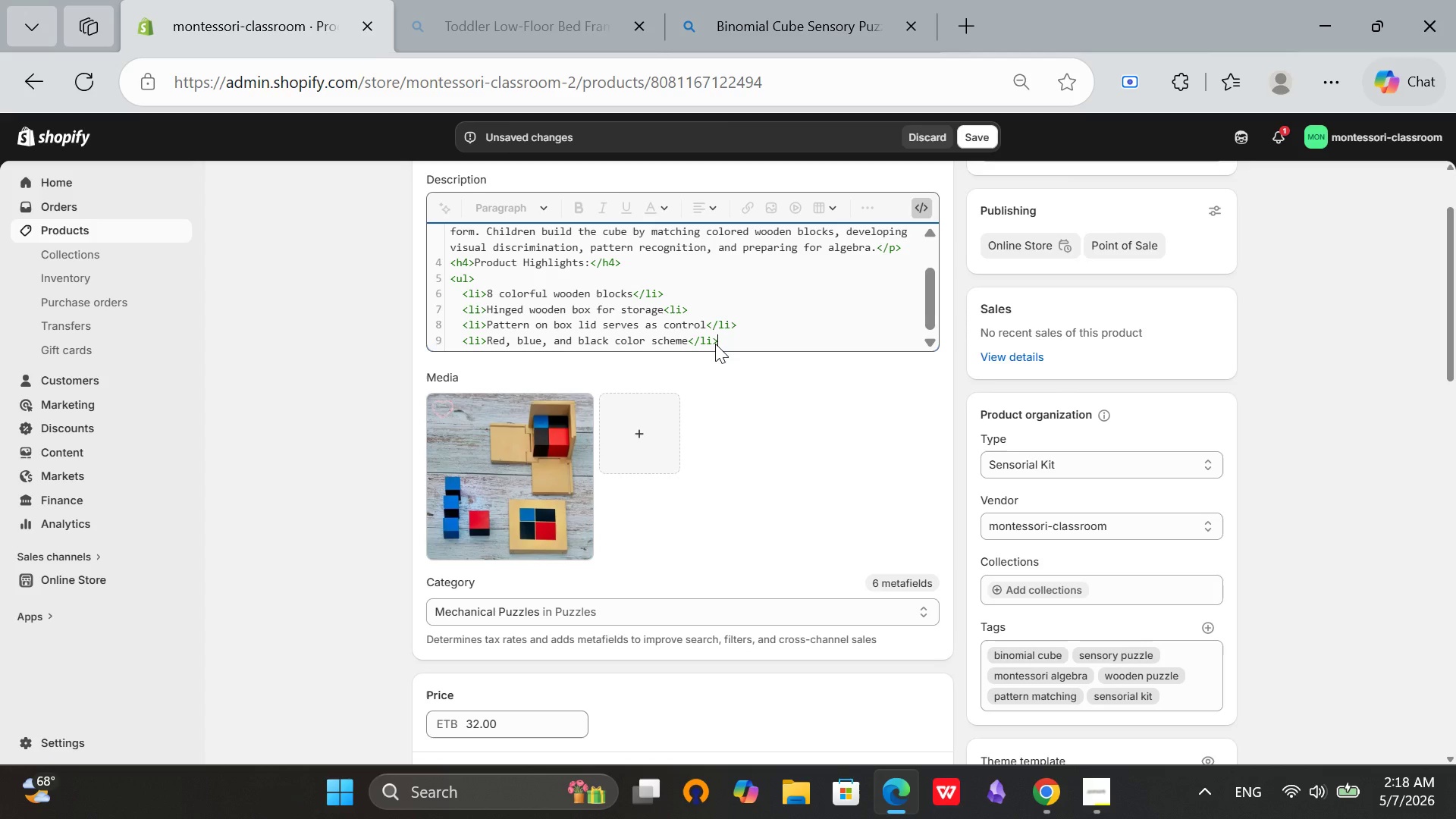 
key(Enter)
 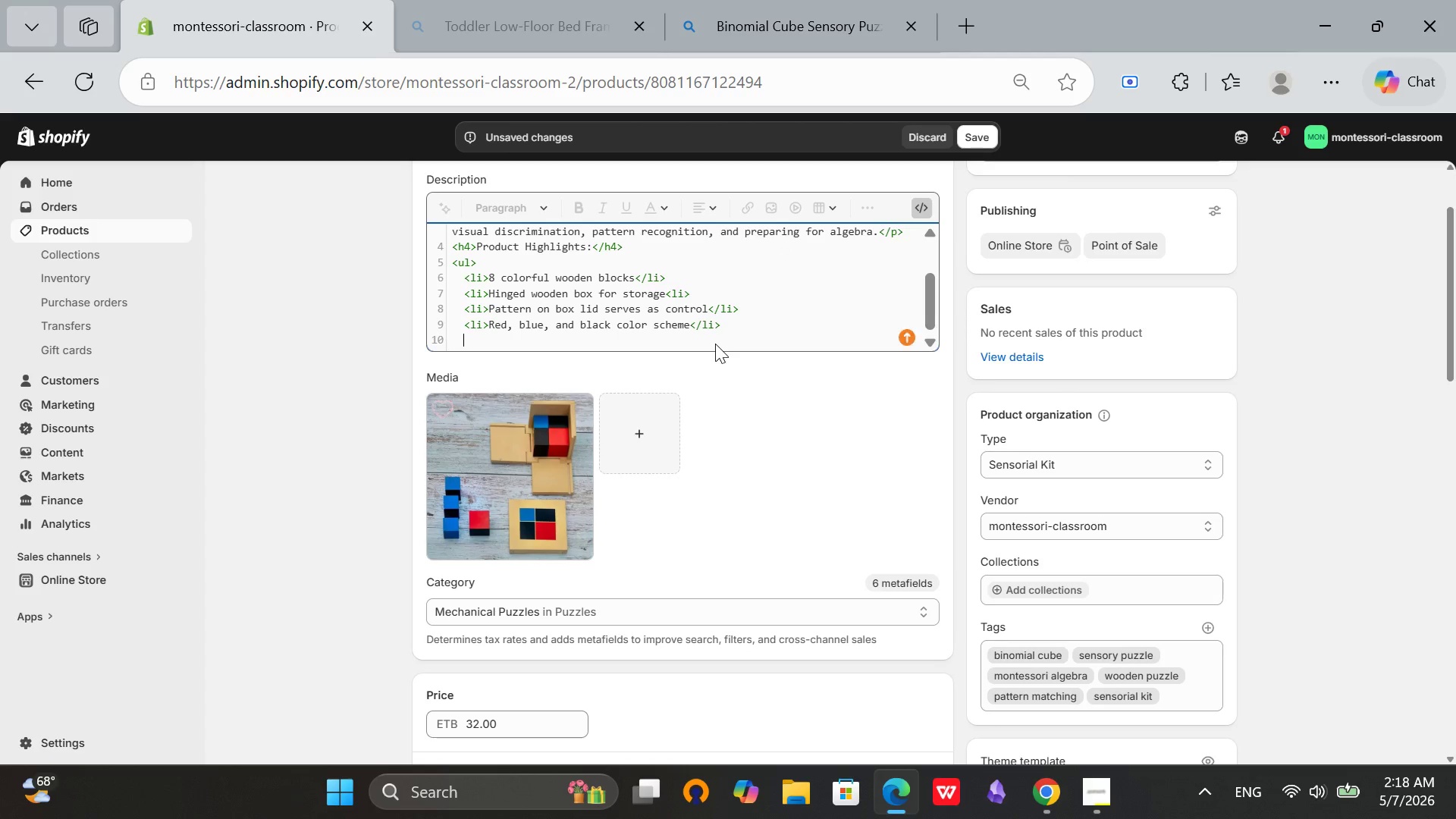 
type(<li<)
key(Backspace)
type(>Self-correcting )
 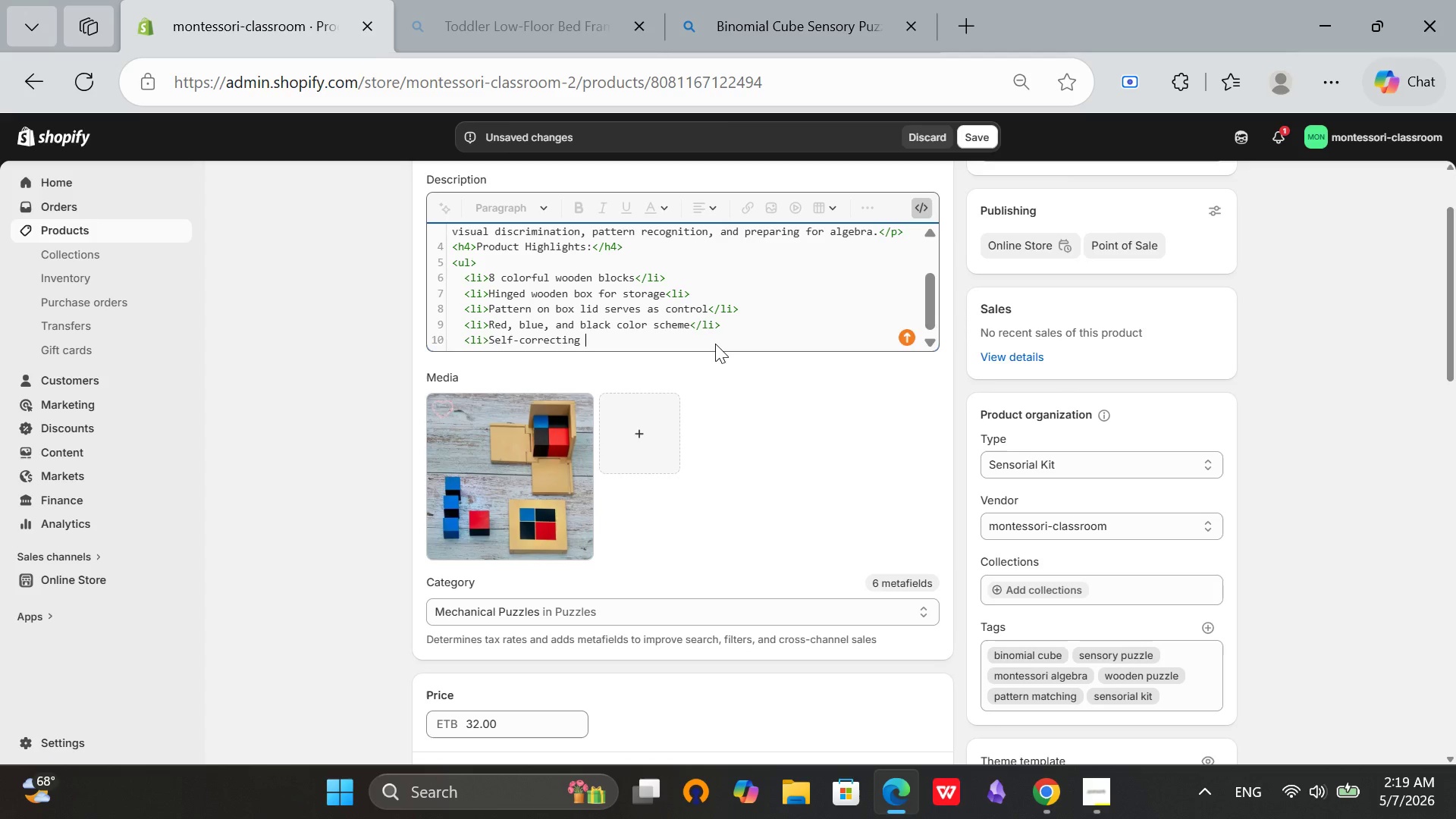 
type(design</li>)
 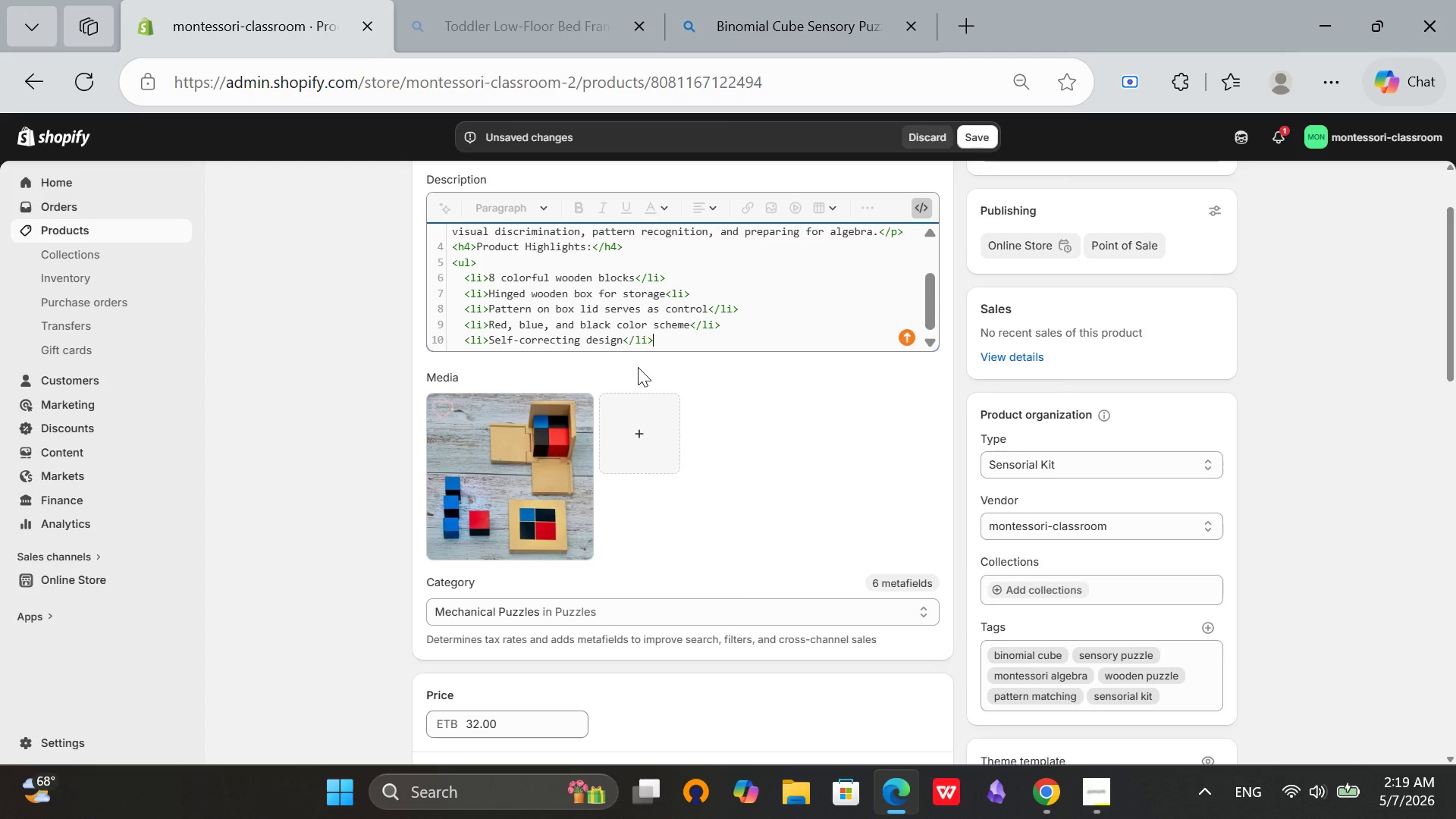 
key(Enter)
 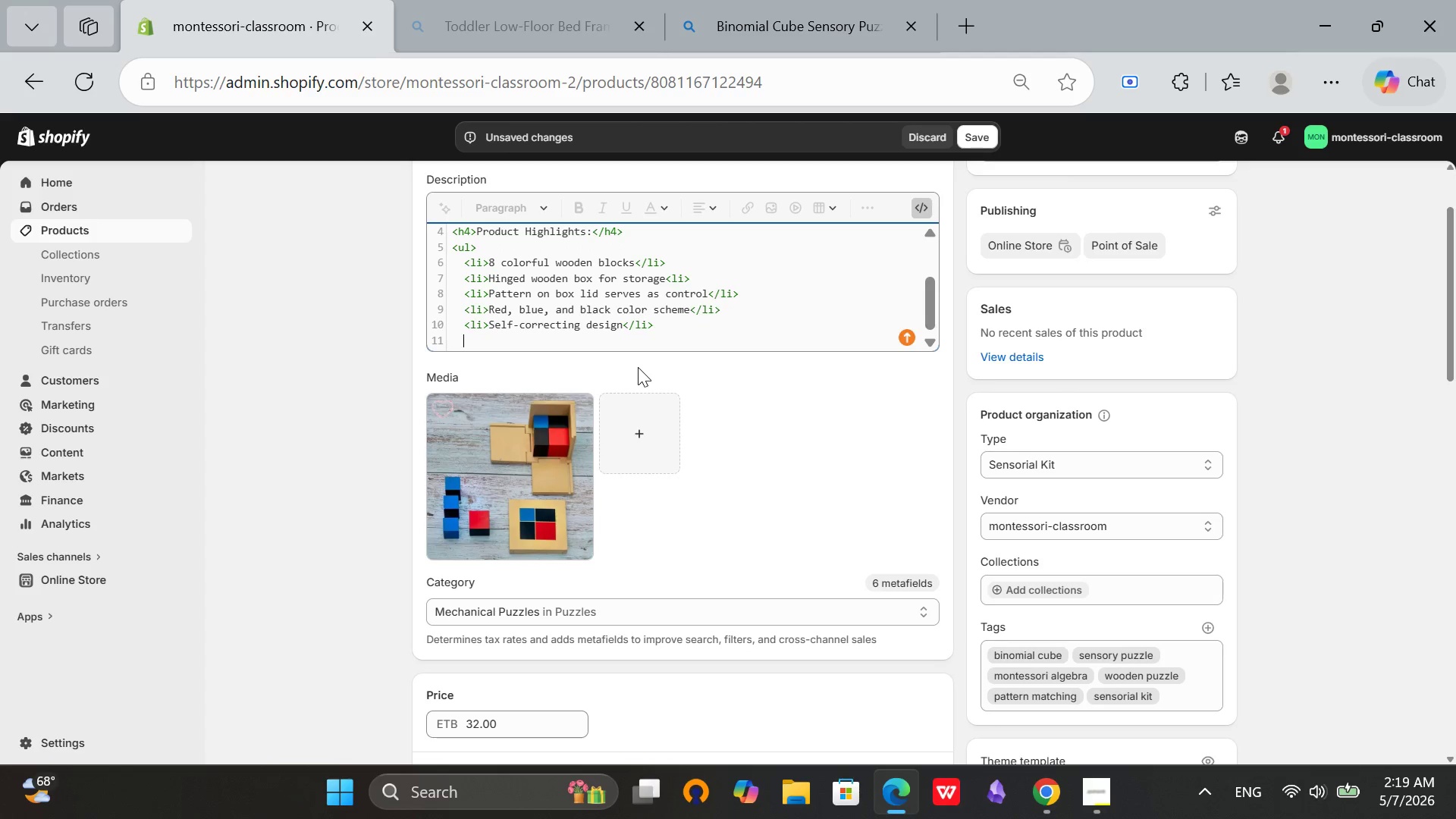 
key(Backspace)
type(</ul>)
 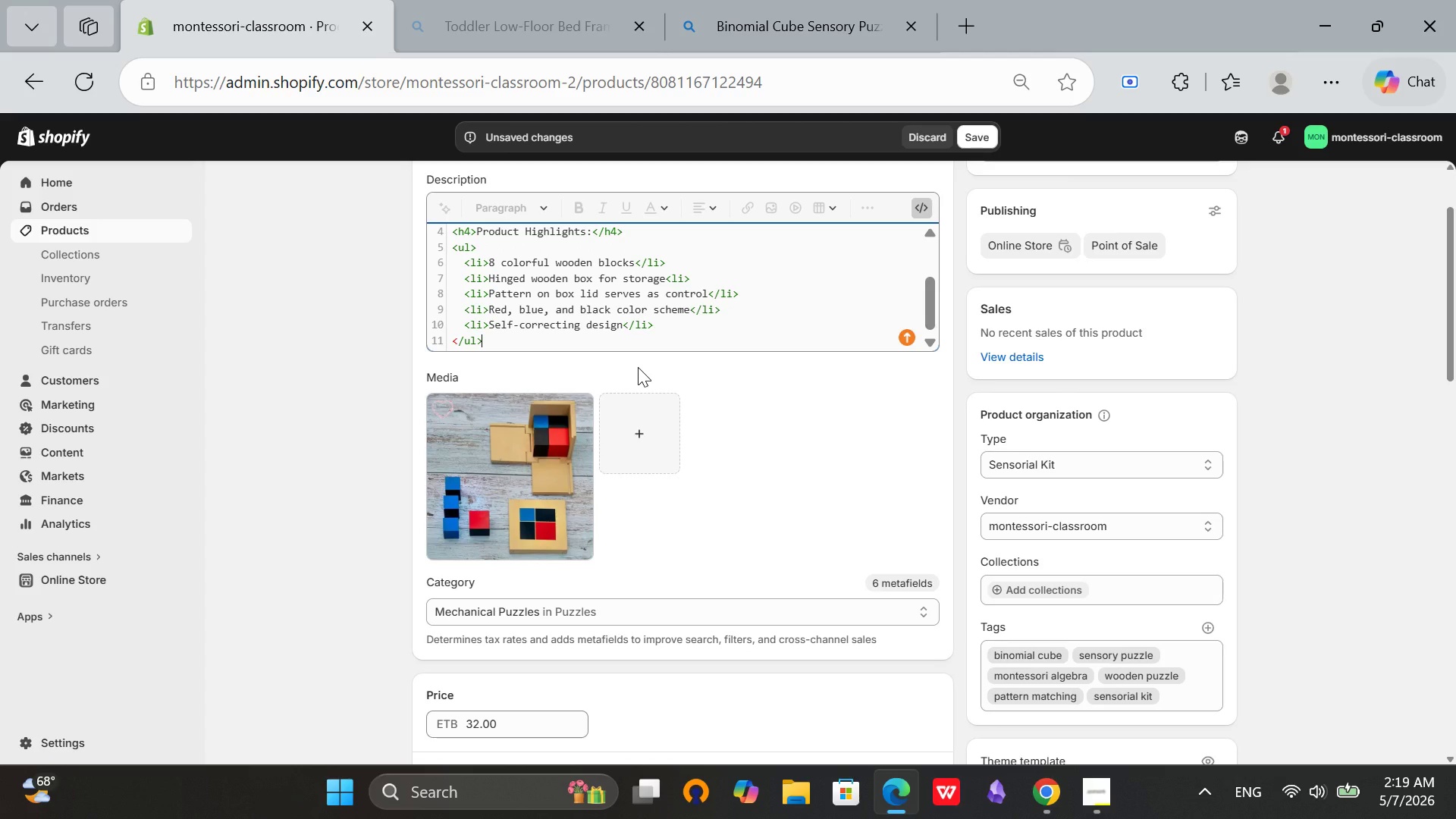 
key(Enter)
 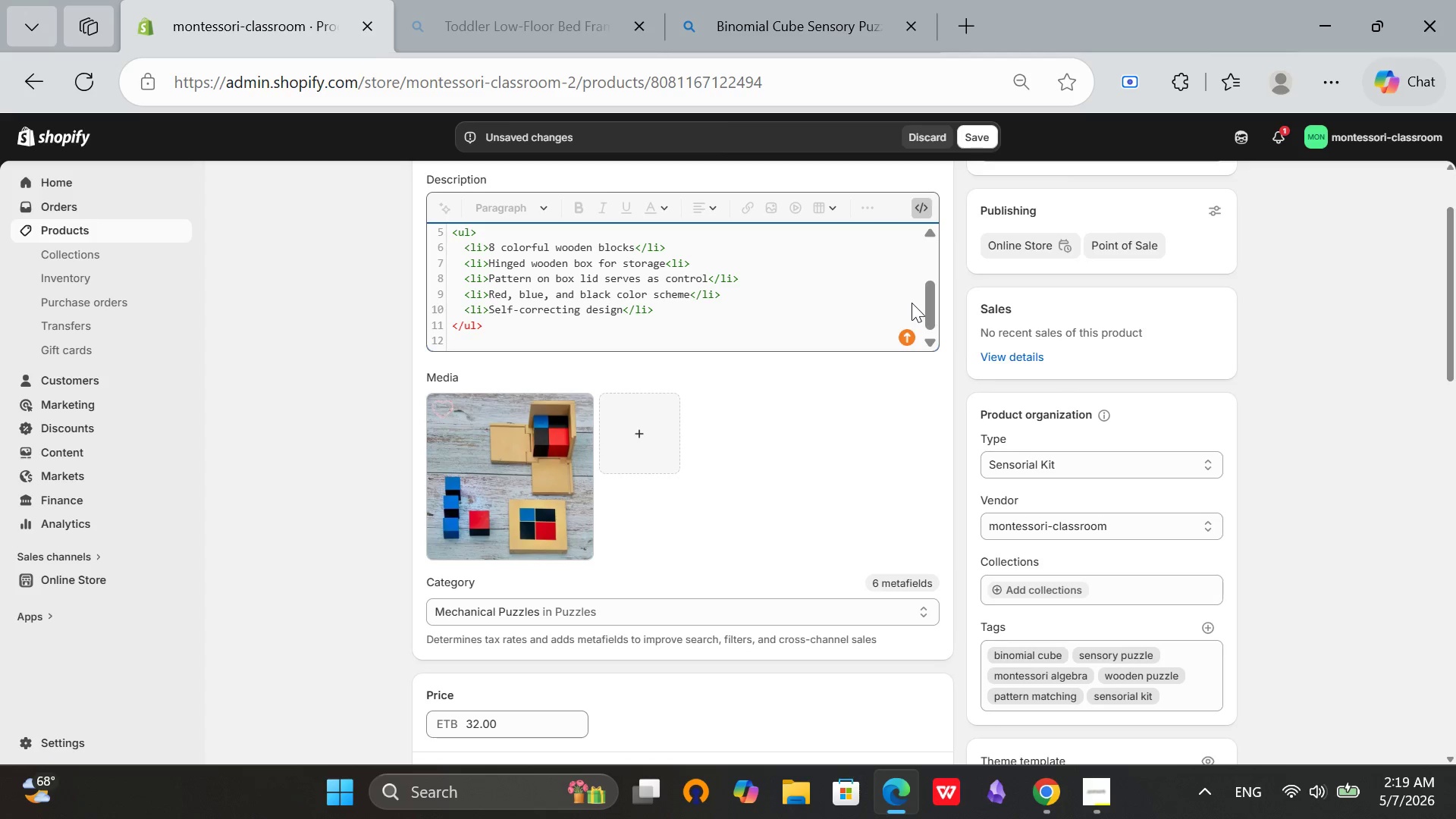 
left_click_drag(start_coordinate=[930, 319], to_coordinate=[949, 354])
 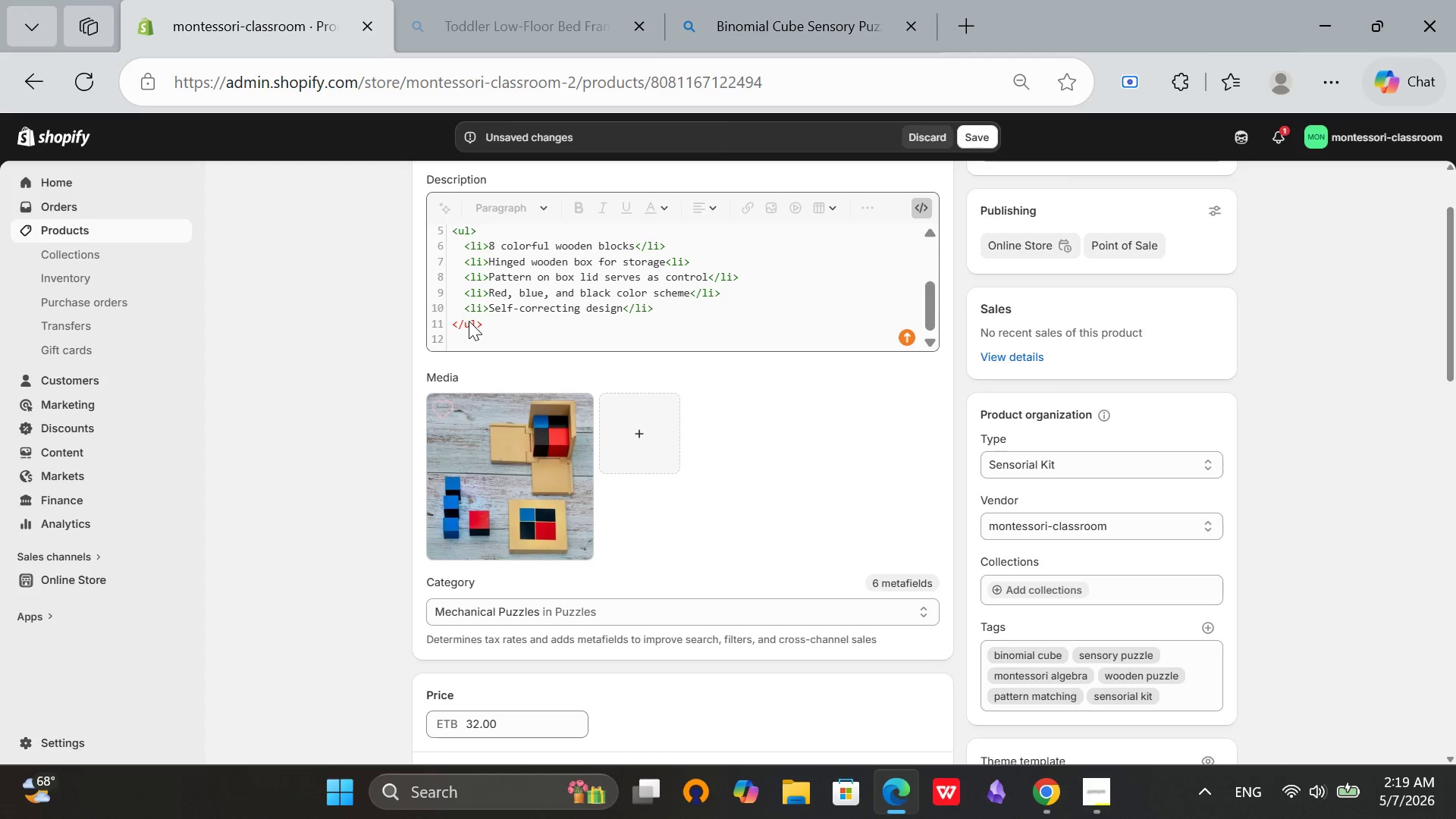 
left_click([479, 325])
 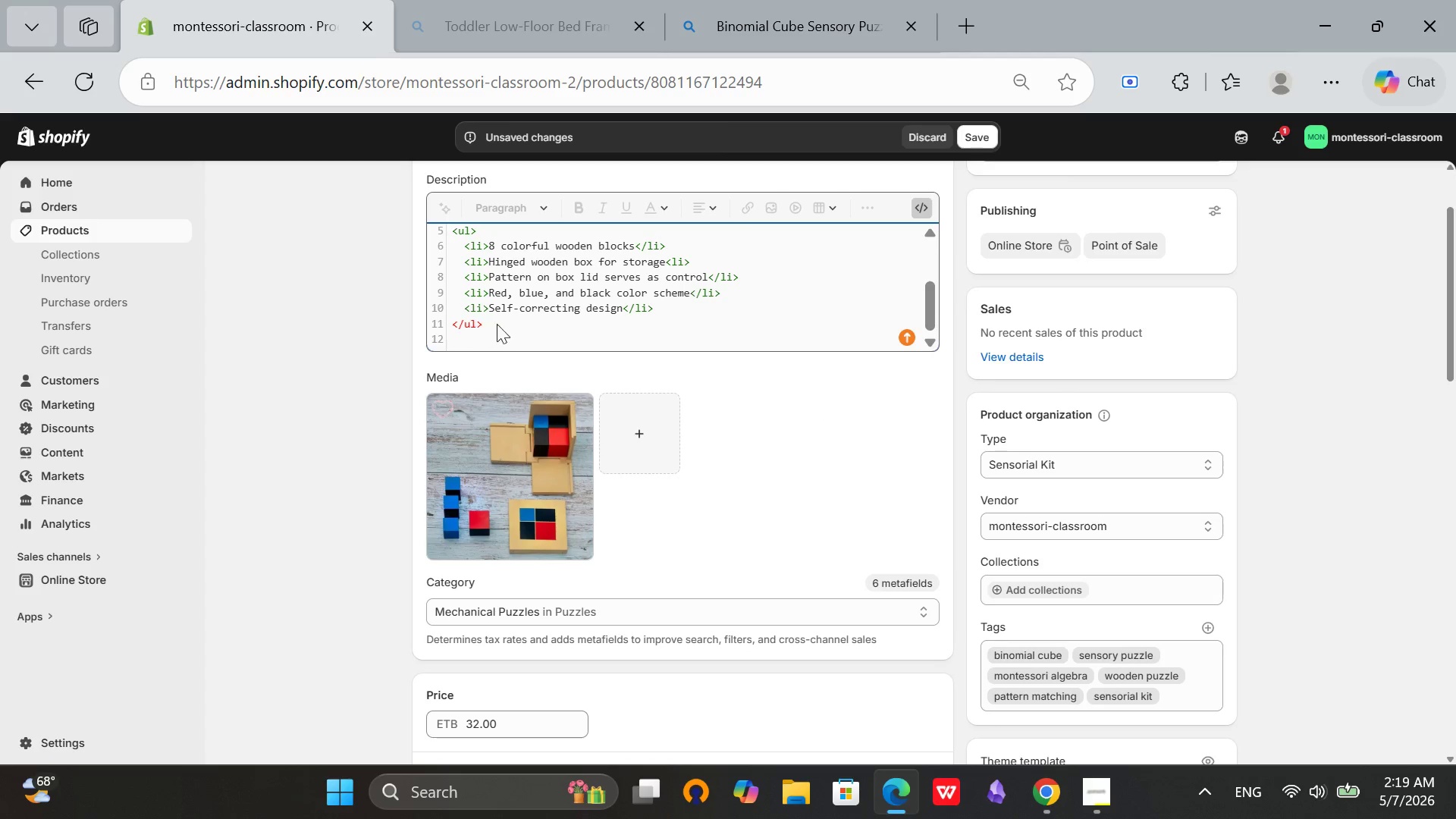 
left_click([500, 325])
 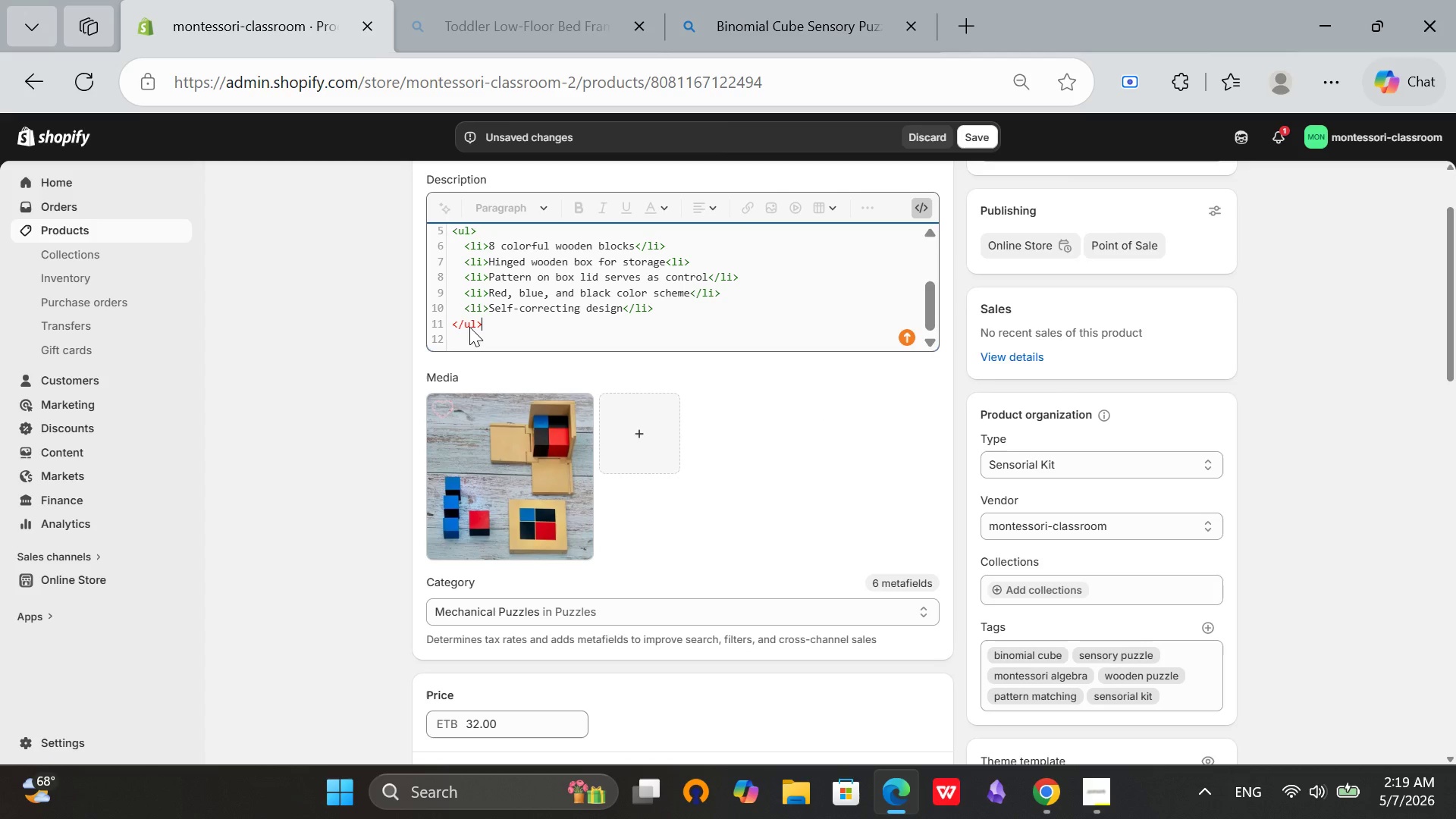 
left_click([476, 328])
 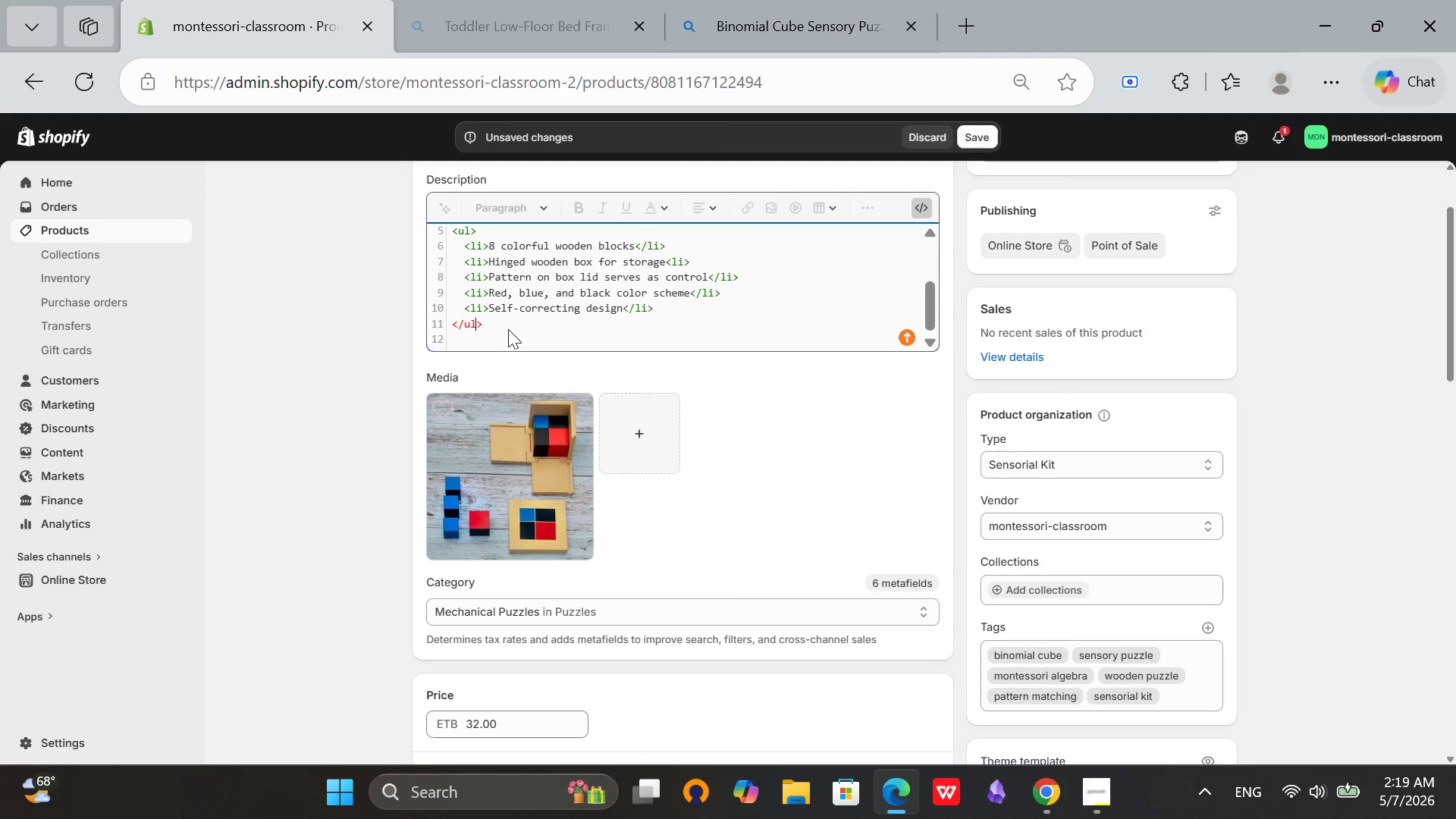 
left_click([509, 328])
 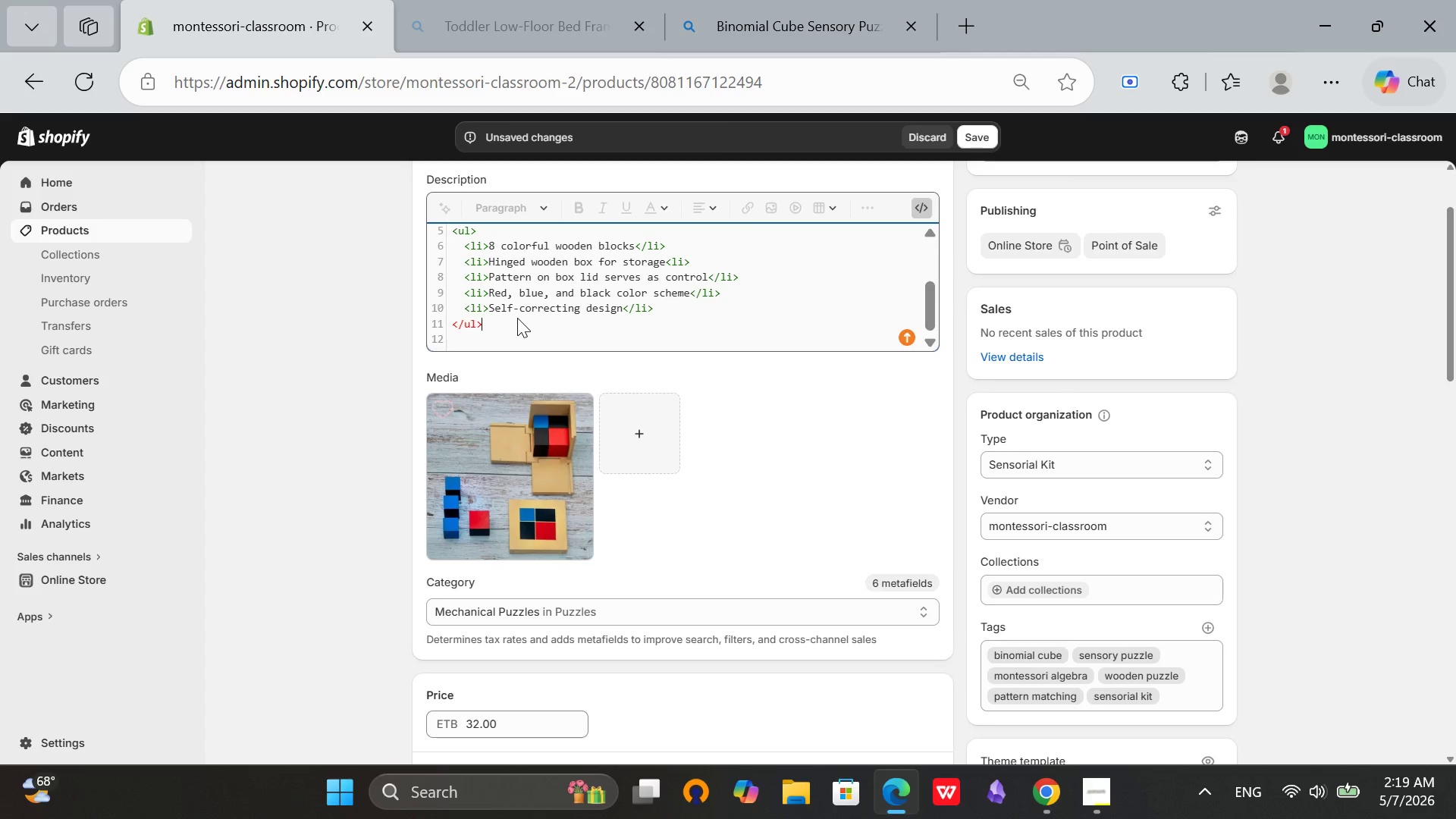 
key(Backspace)
key(Backspace)
key(Backspace)
key(Backspace)
key(Backspace)
type(</ul>)
 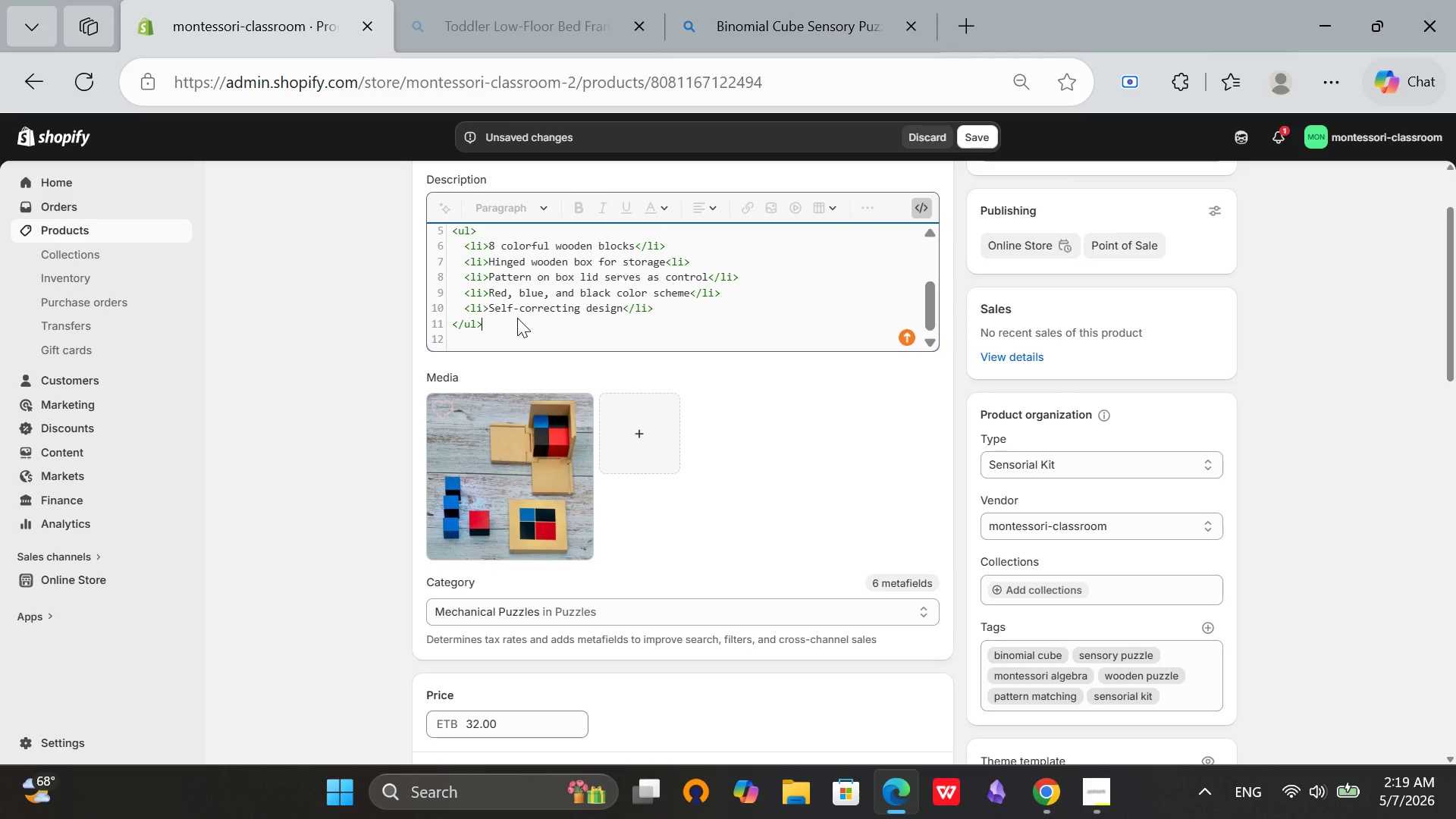 
 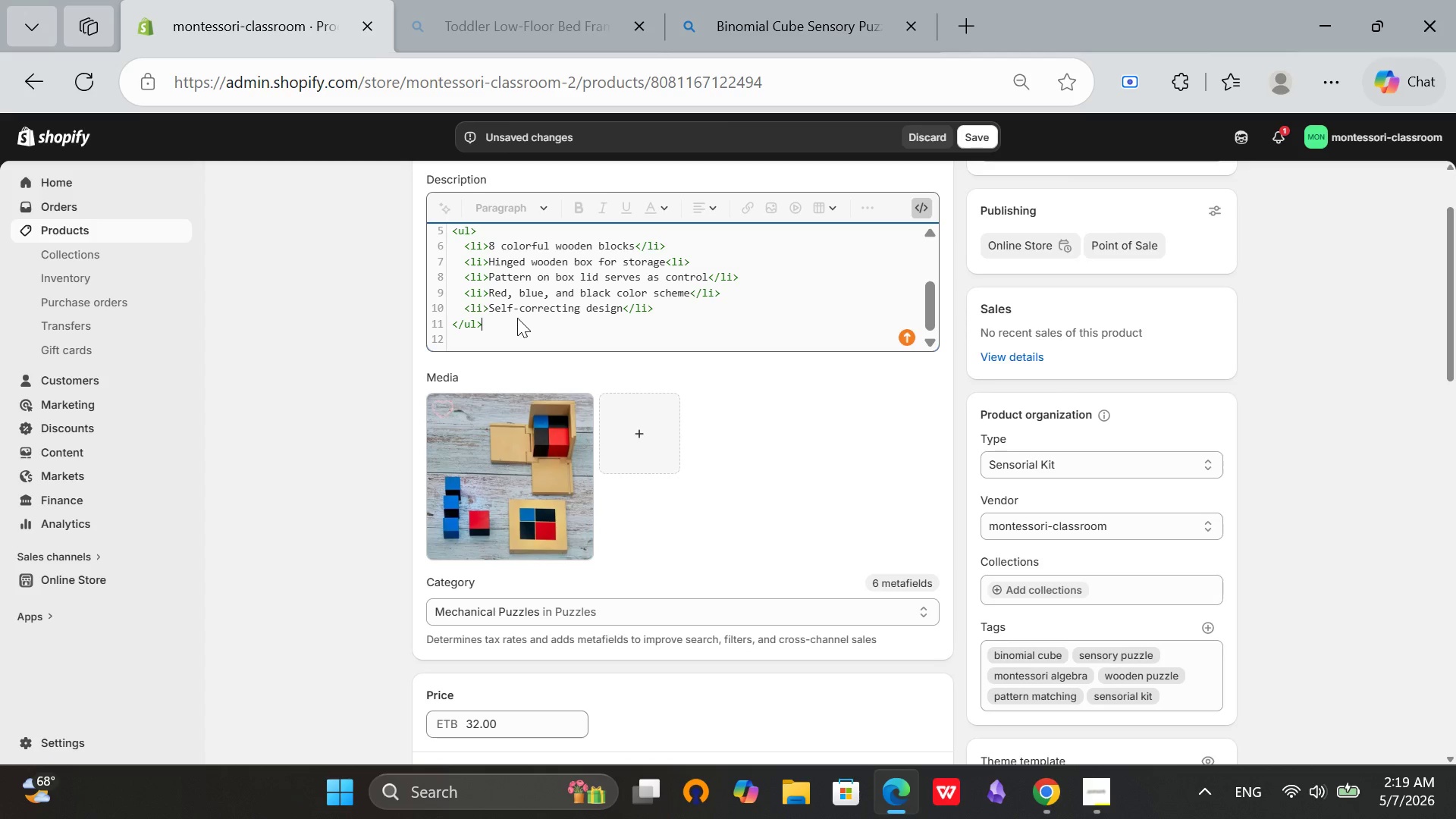 
key(Enter)
 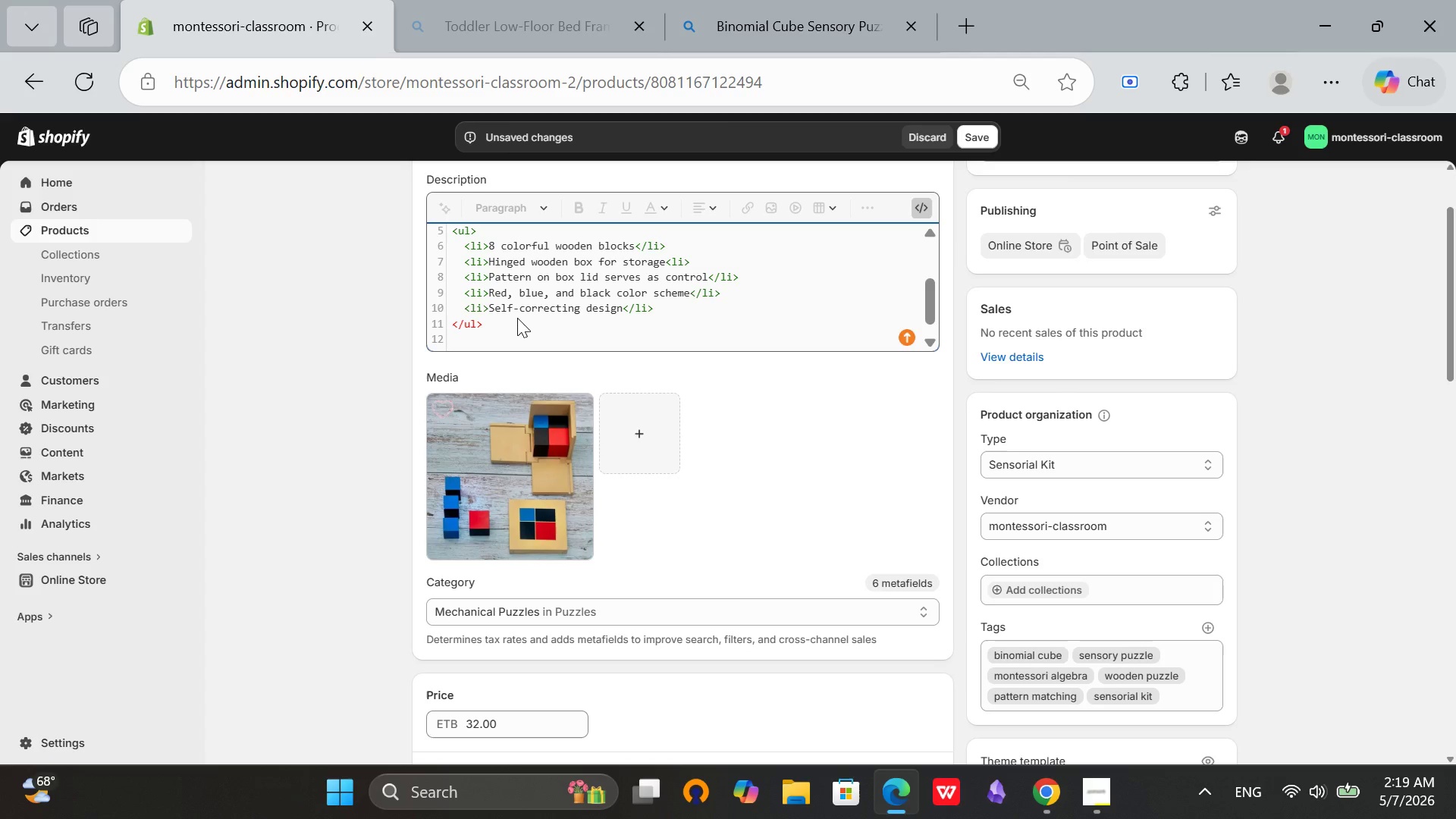 
key(Backspace)
type(<h4>Specification:)
 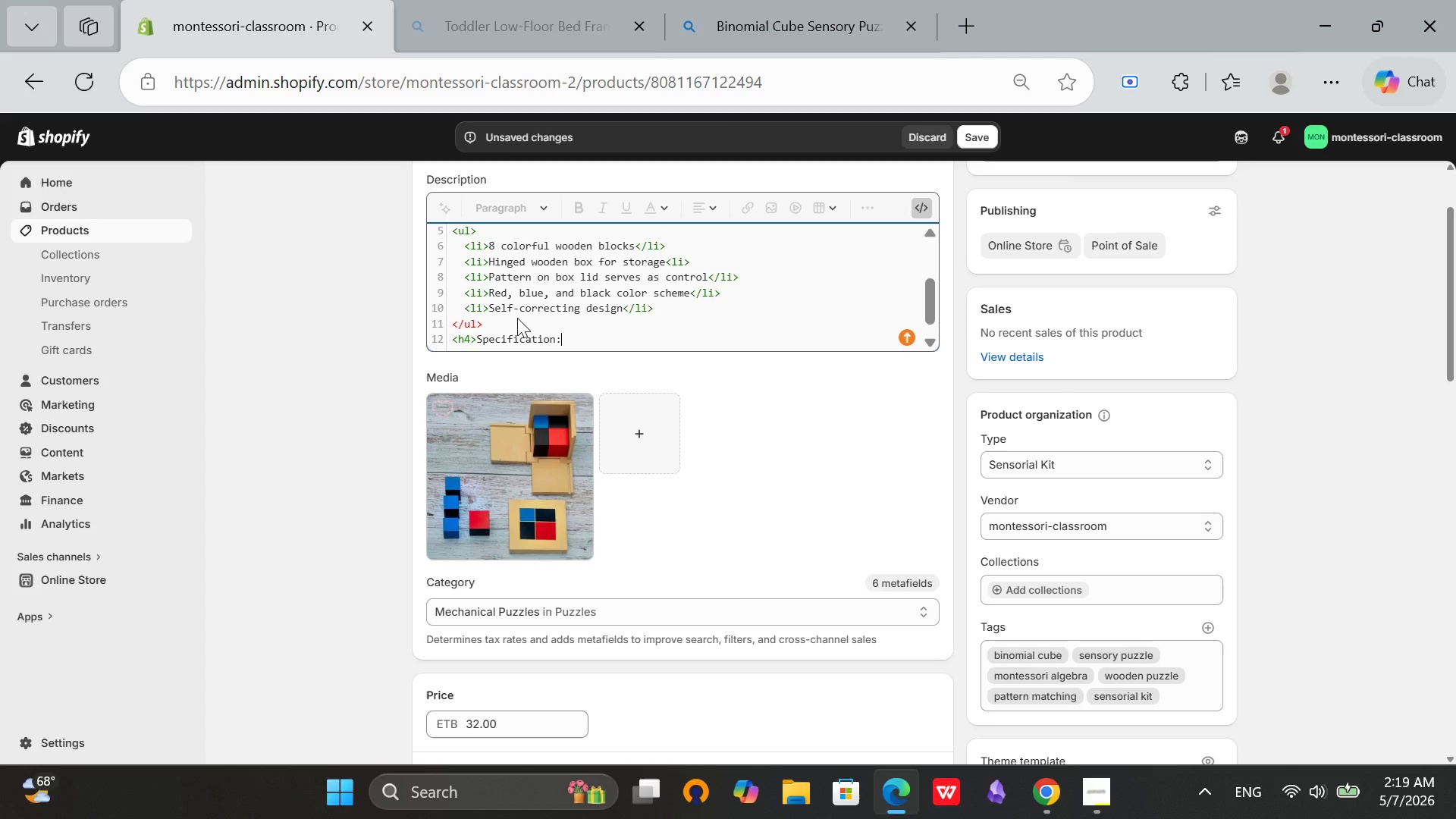 
wait(11.42)
 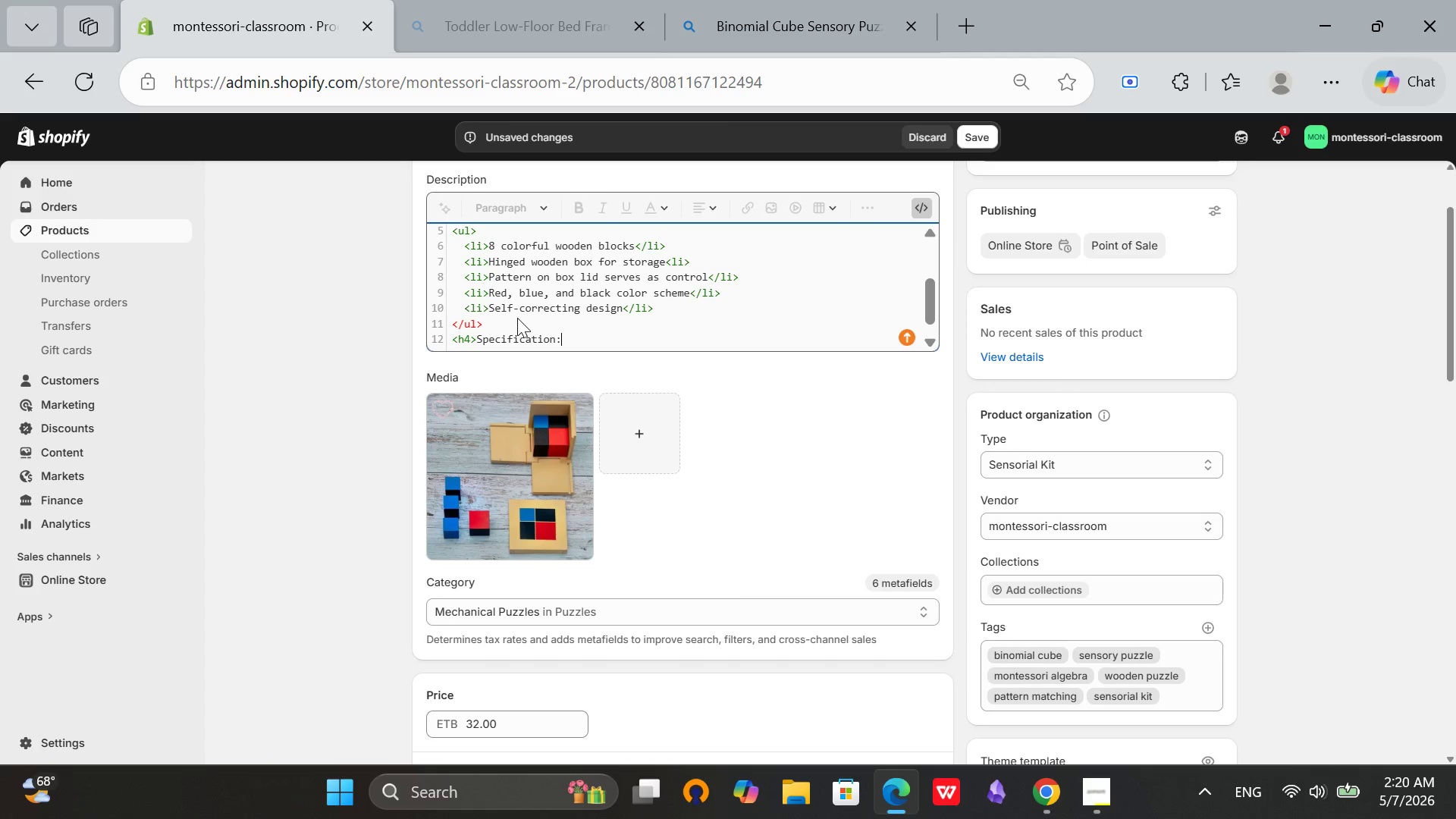 
key(ArrowLeft)
 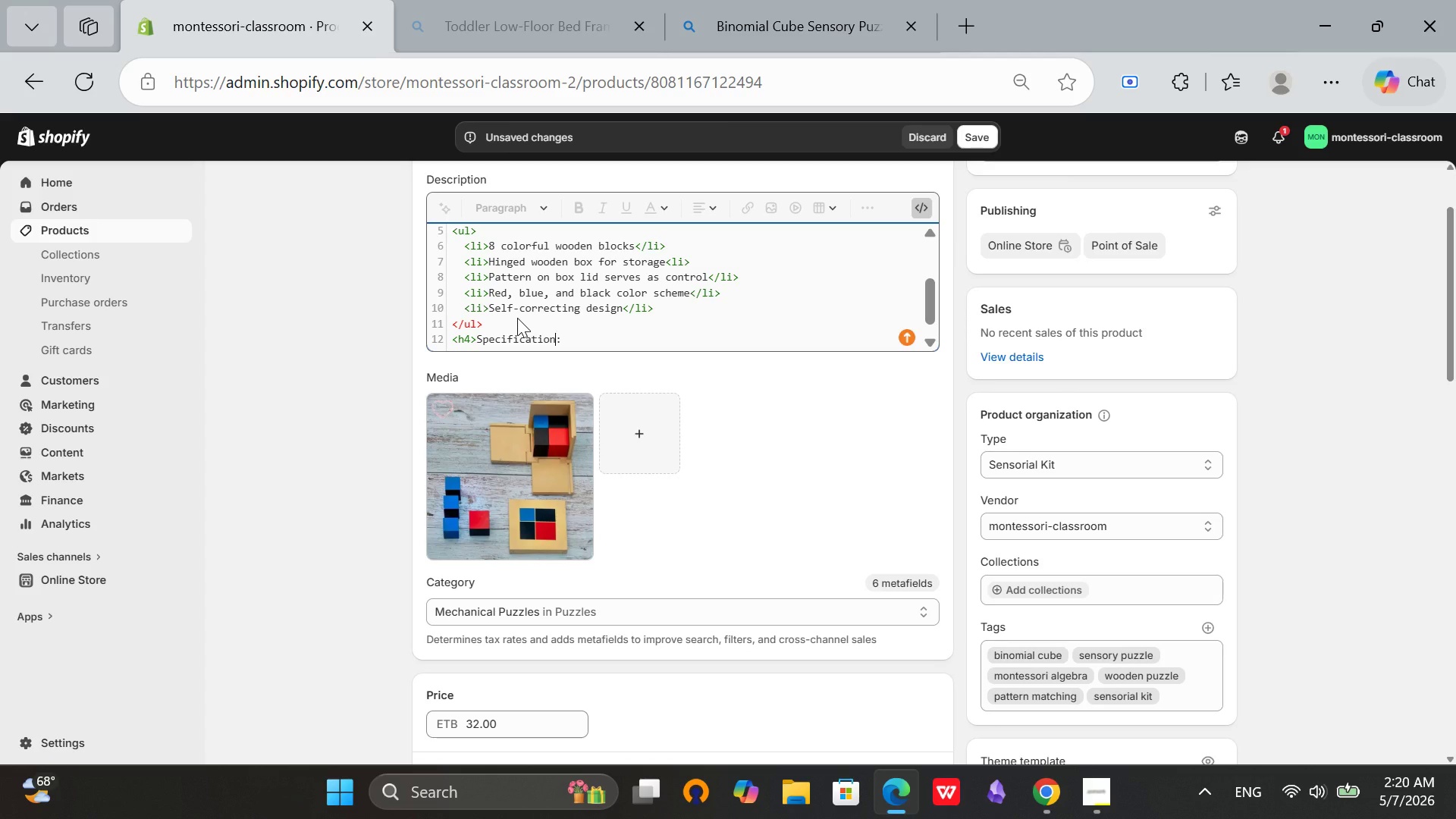 
key(S)
 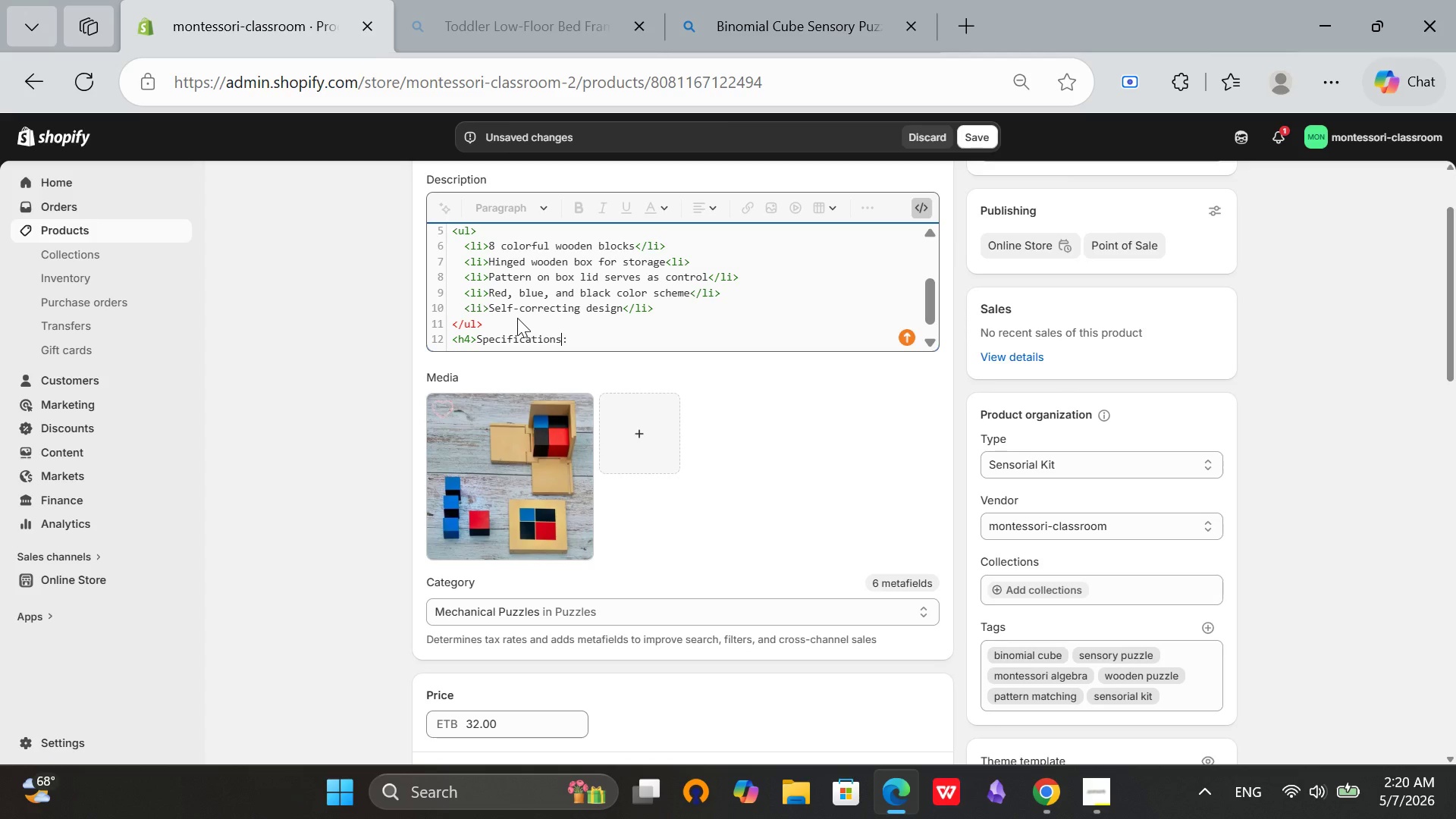 
key(ArrowRight)
 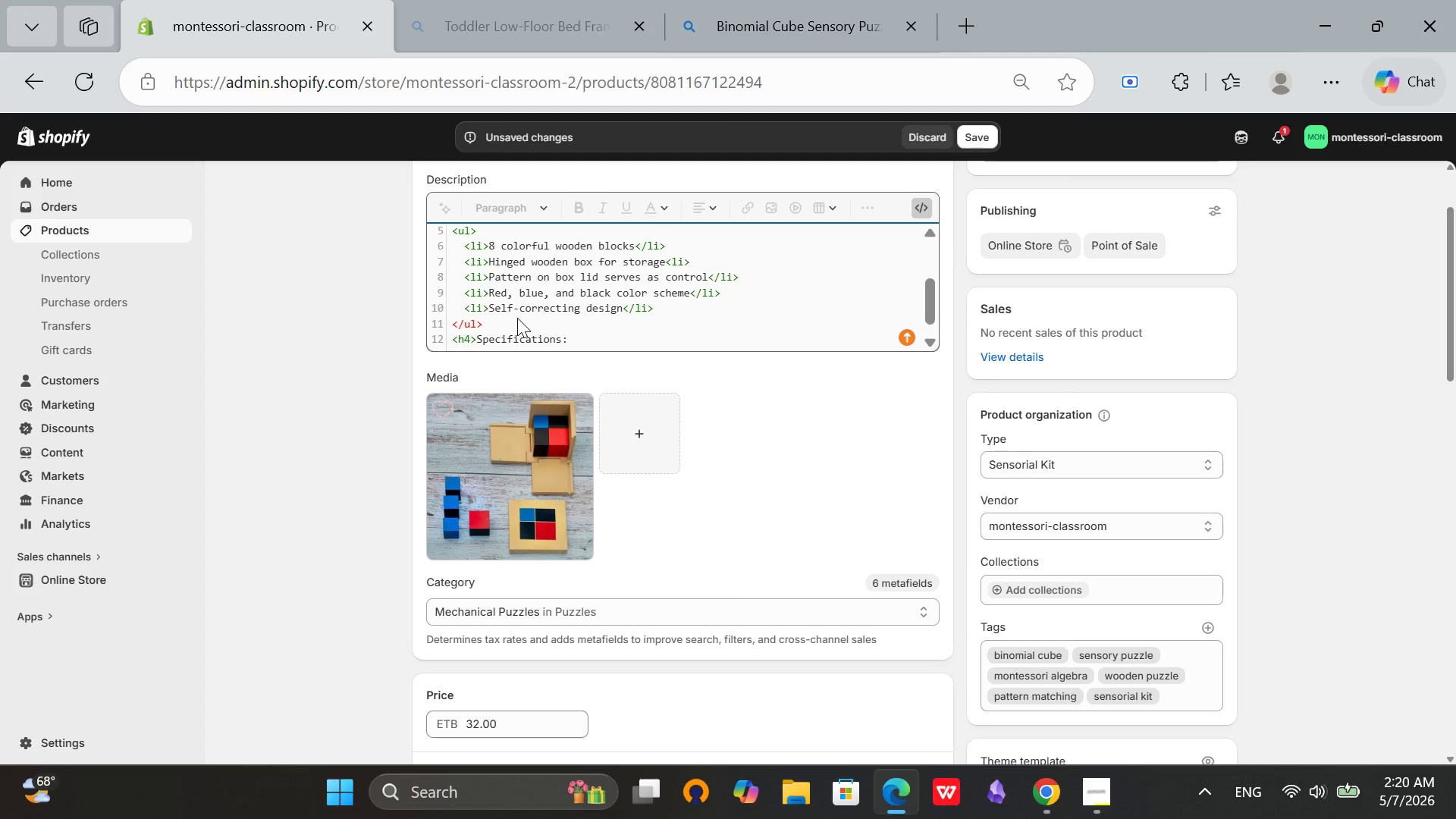 
type(</h4?)
key(Backspace)
type(>)
 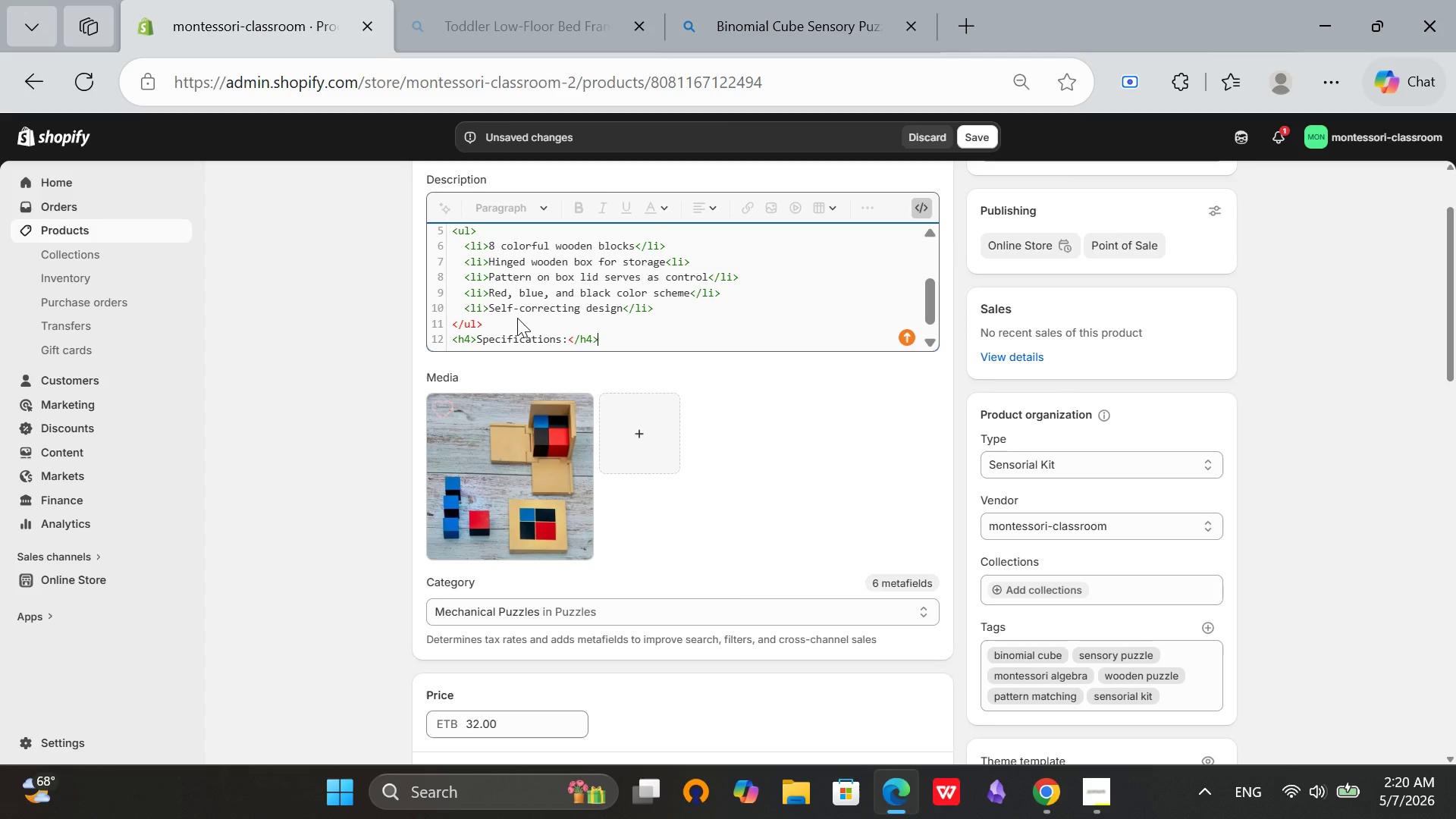 
key(Enter)
 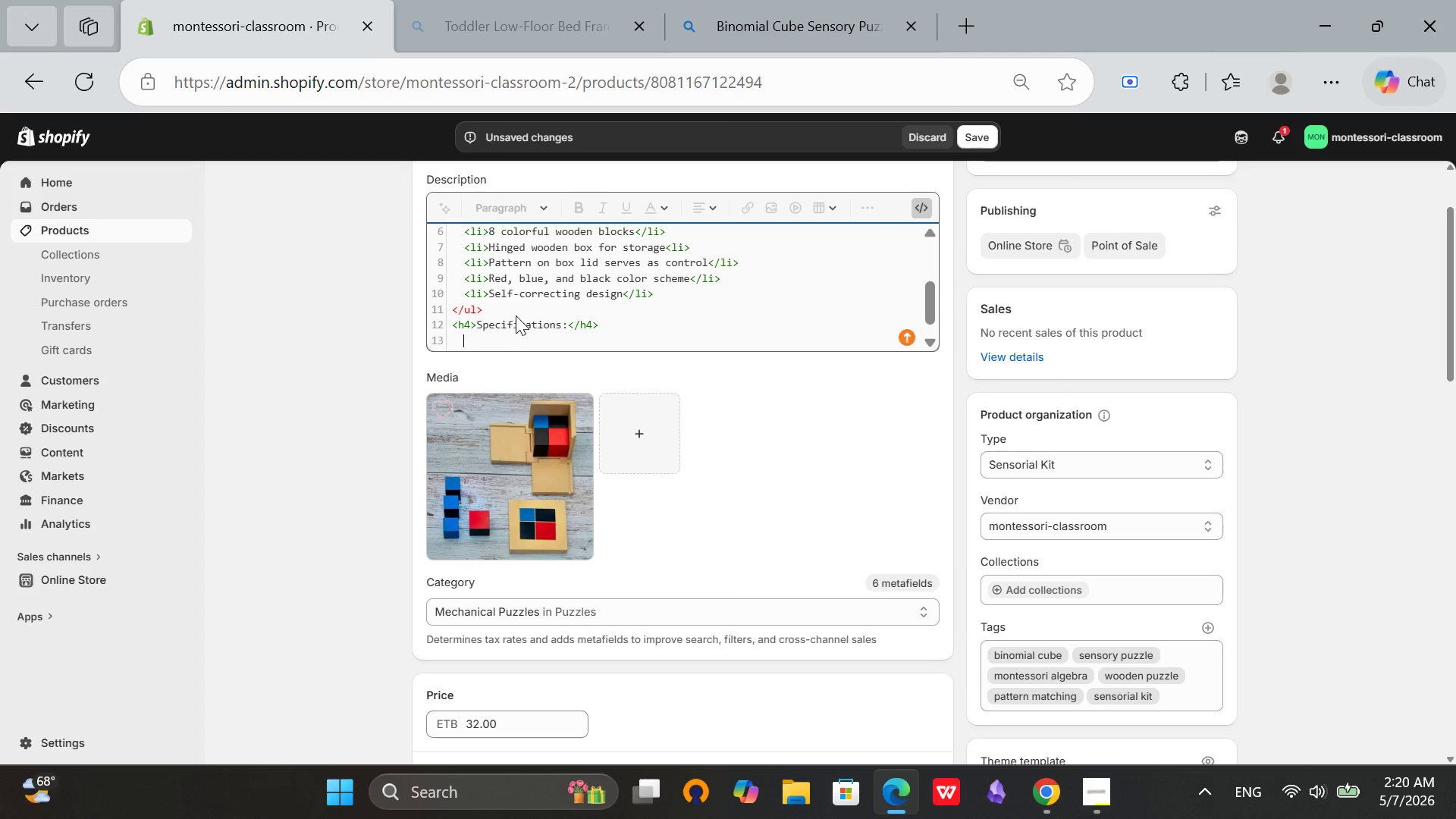 
scroll: coordinate [690, 269], scroll_direction: up, amount: 8.0
 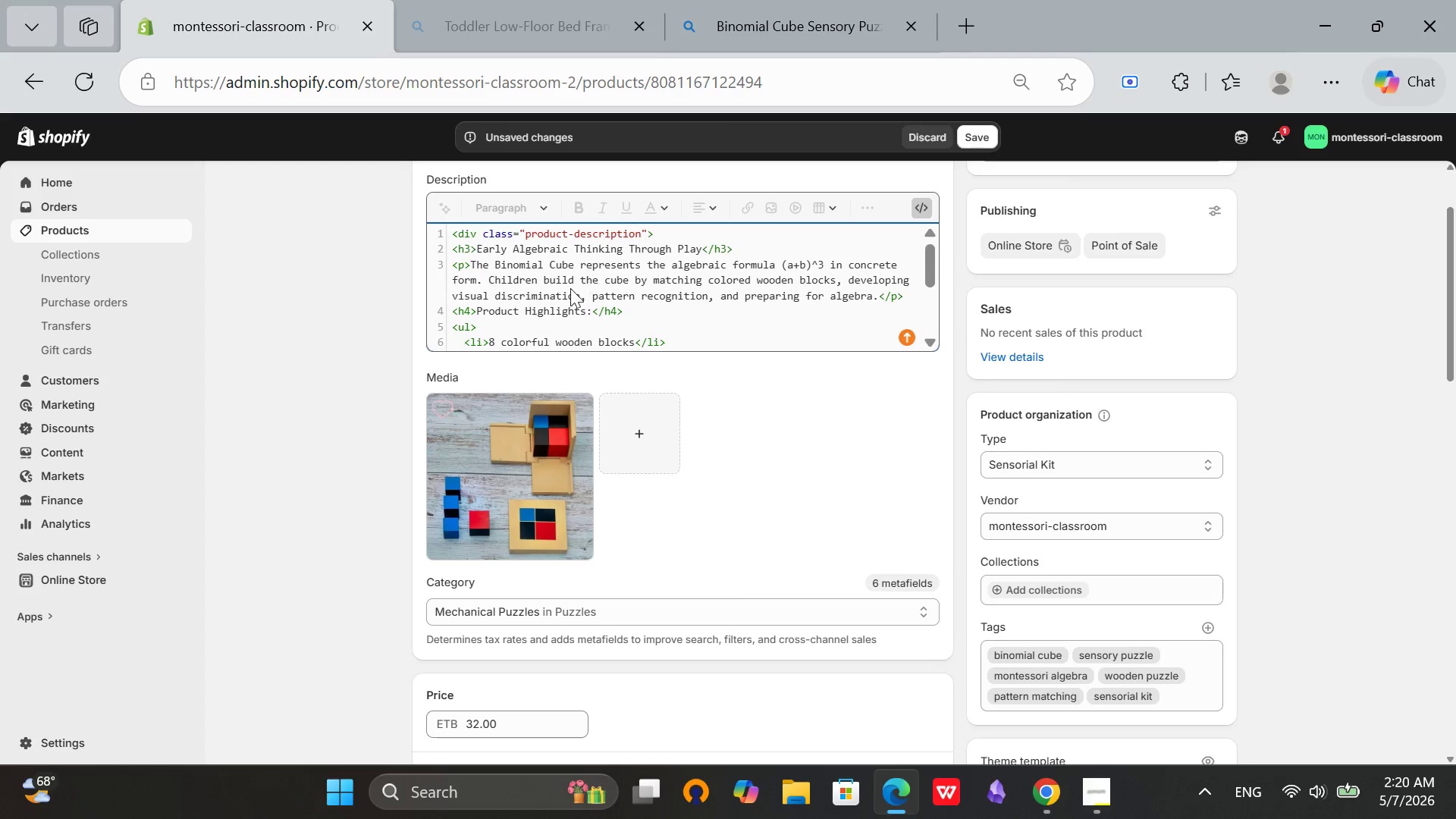 
scroll: coordinate [538, 294], scroll_direction: none, amount: 0.0
 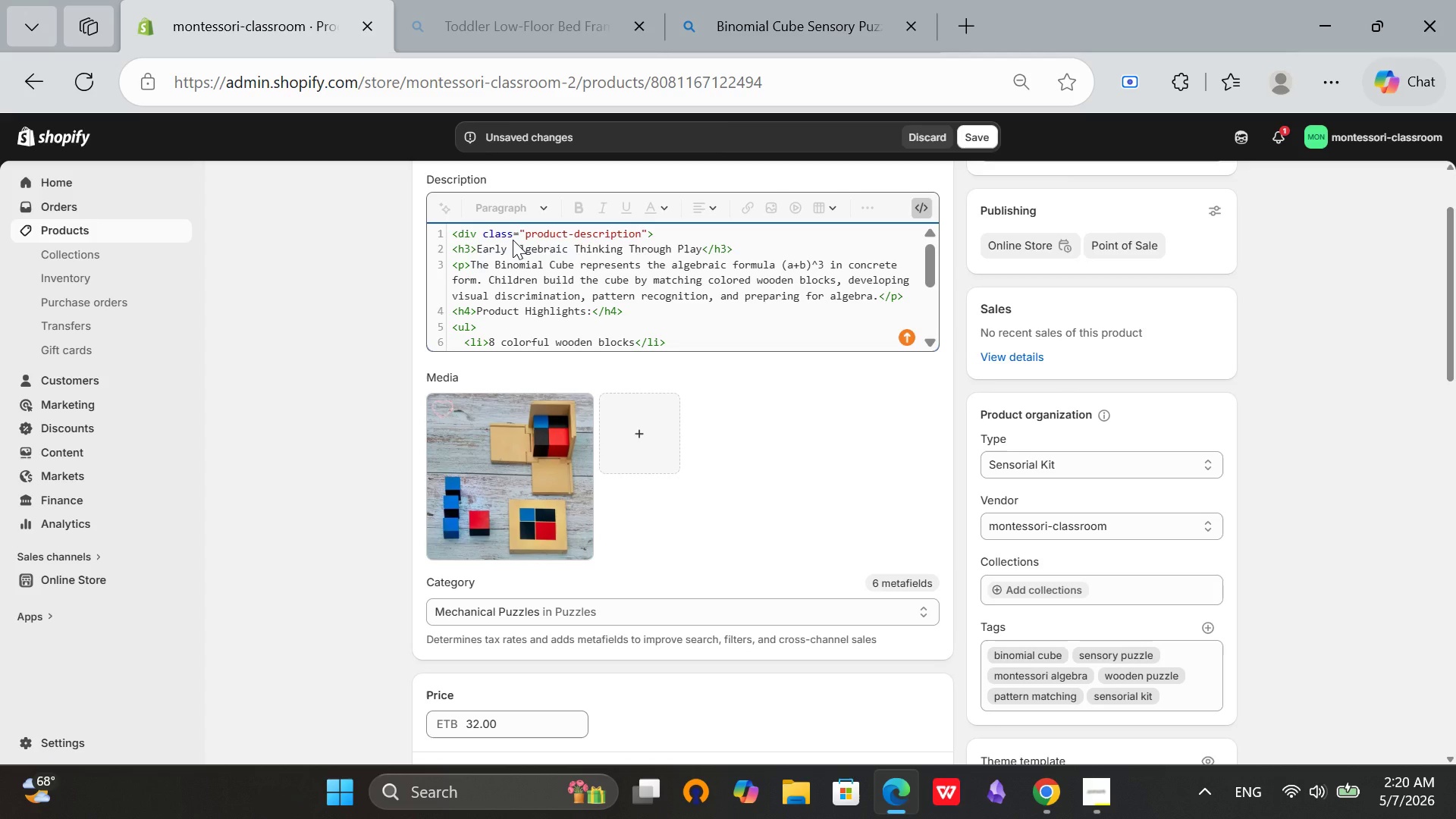 
scroll: coordinate [469, 269], scroll_direction: down, amount: 2.0
 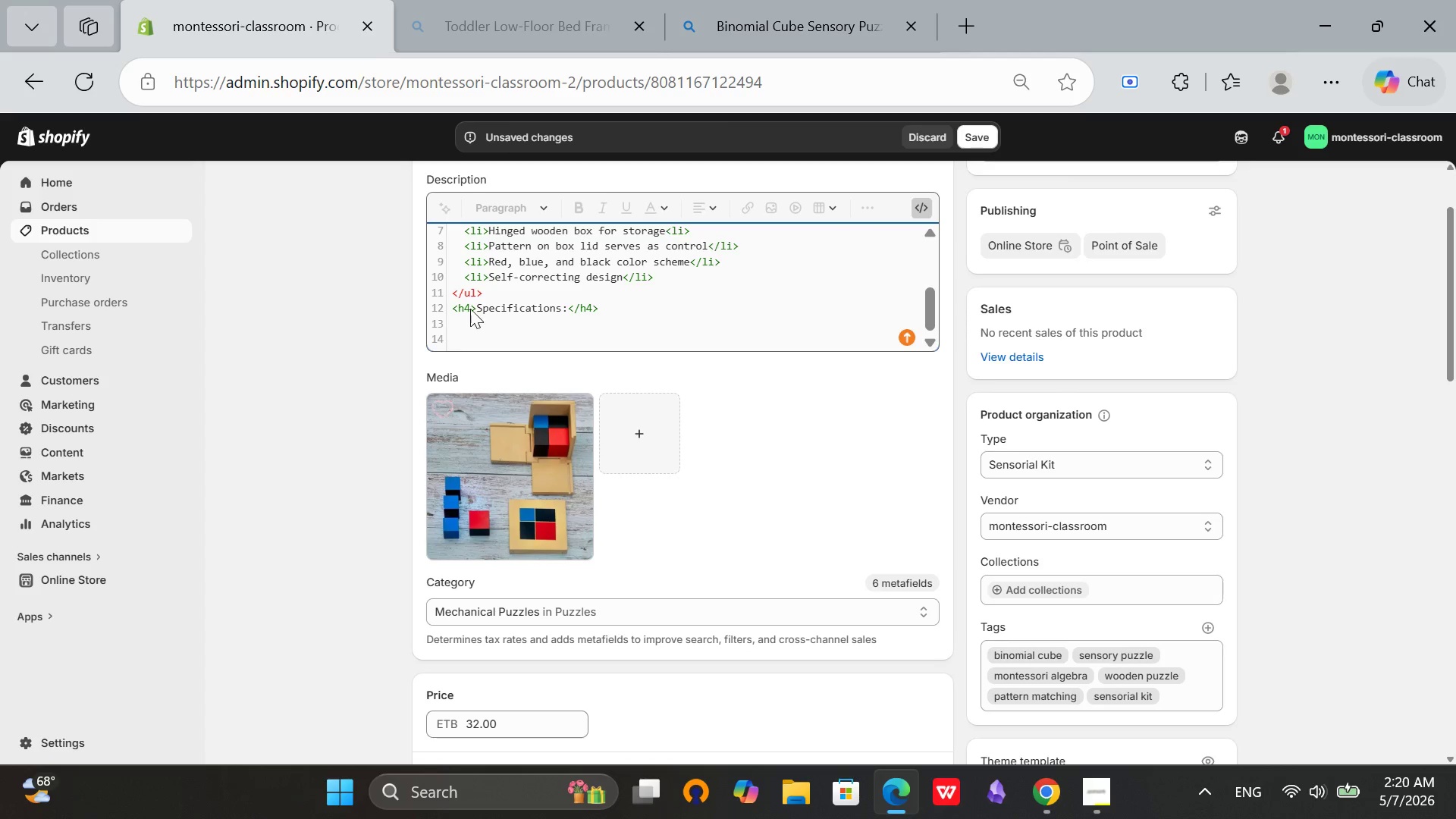 
scroll: coordinate [596, 359], scroll_direction: up, amount: 2.0
 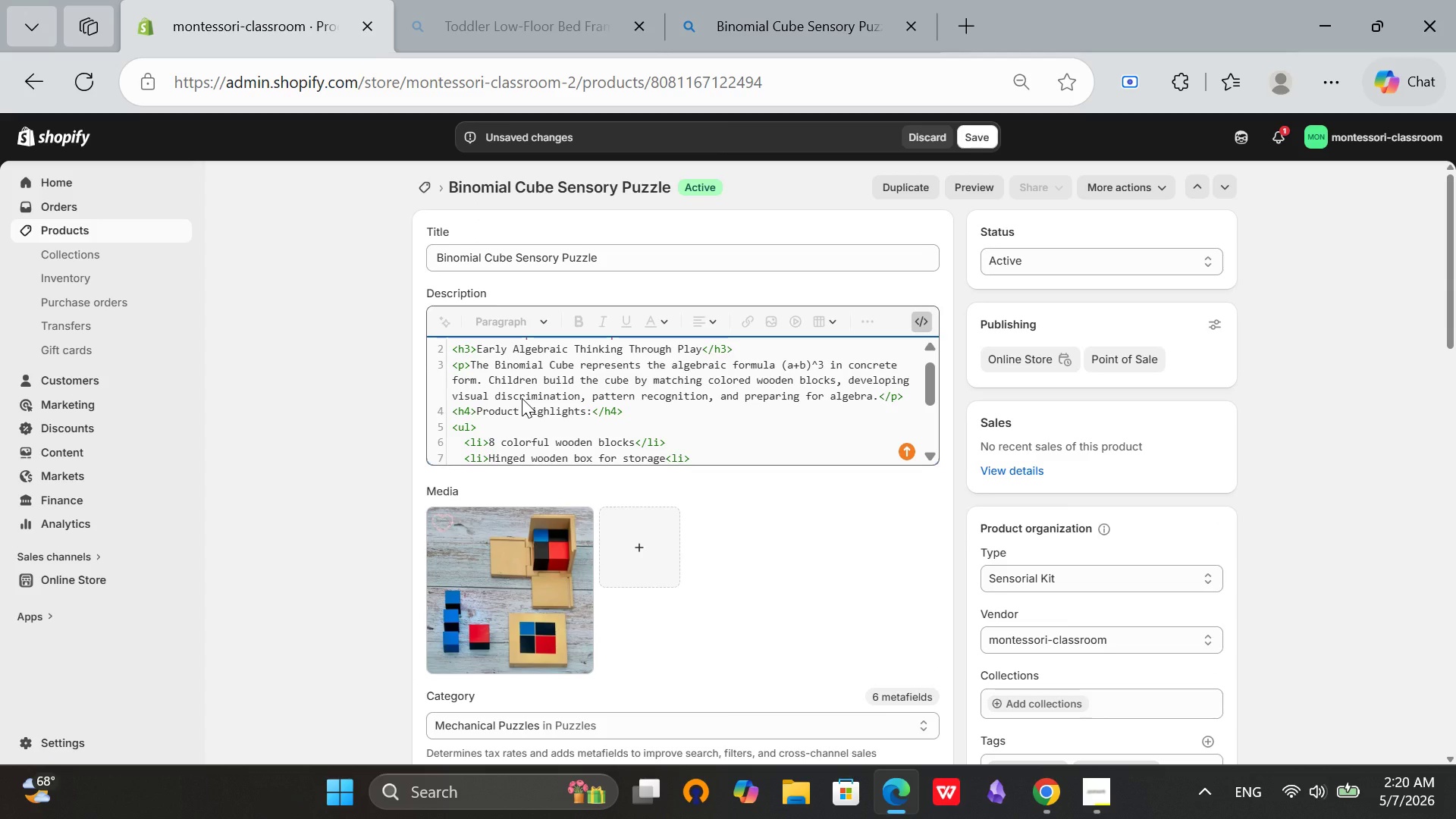 
scroll: coordinate [522, 398], scroll_direction: down, amount: 1.0
 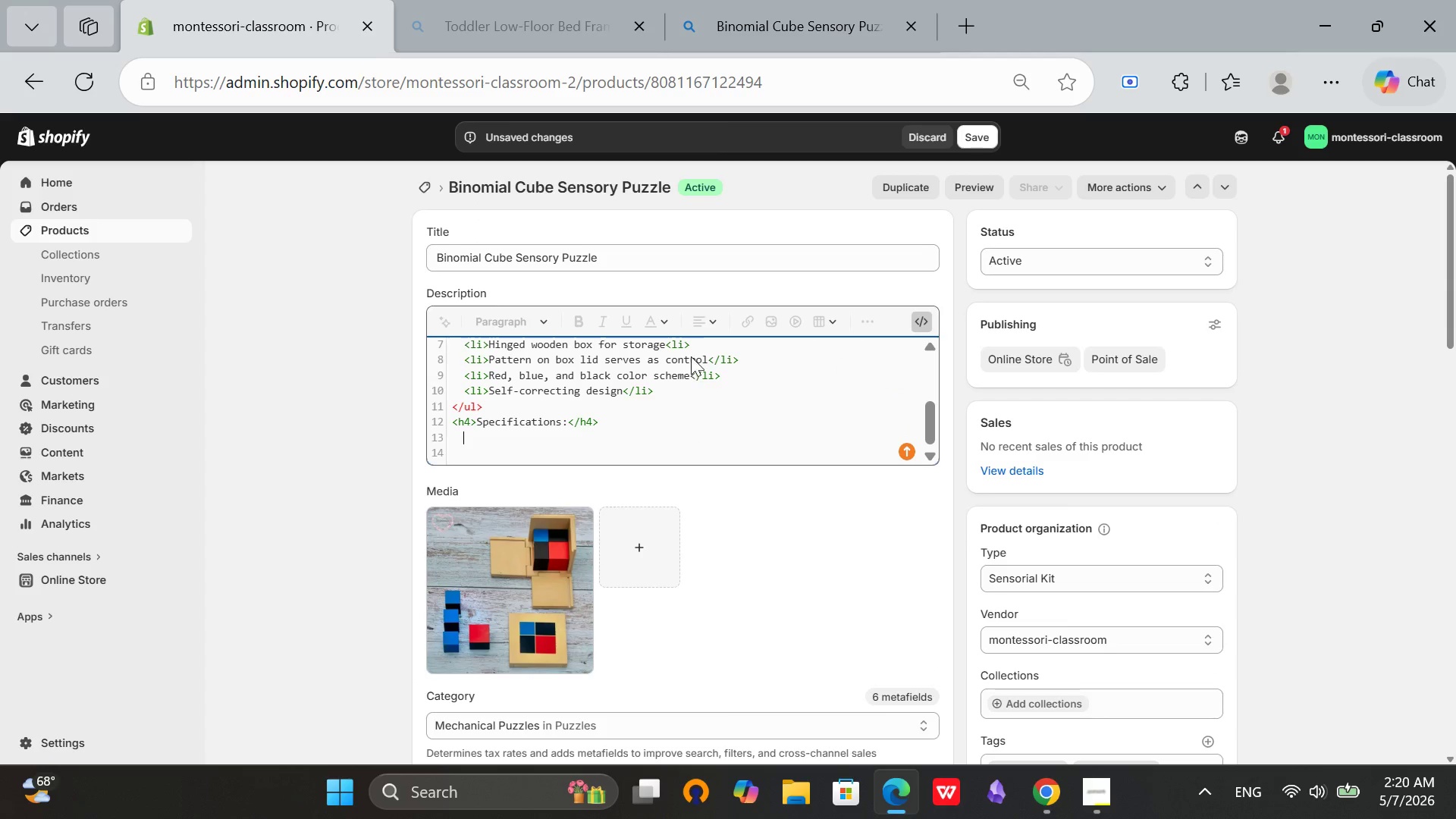 
left_click([674, 347])
 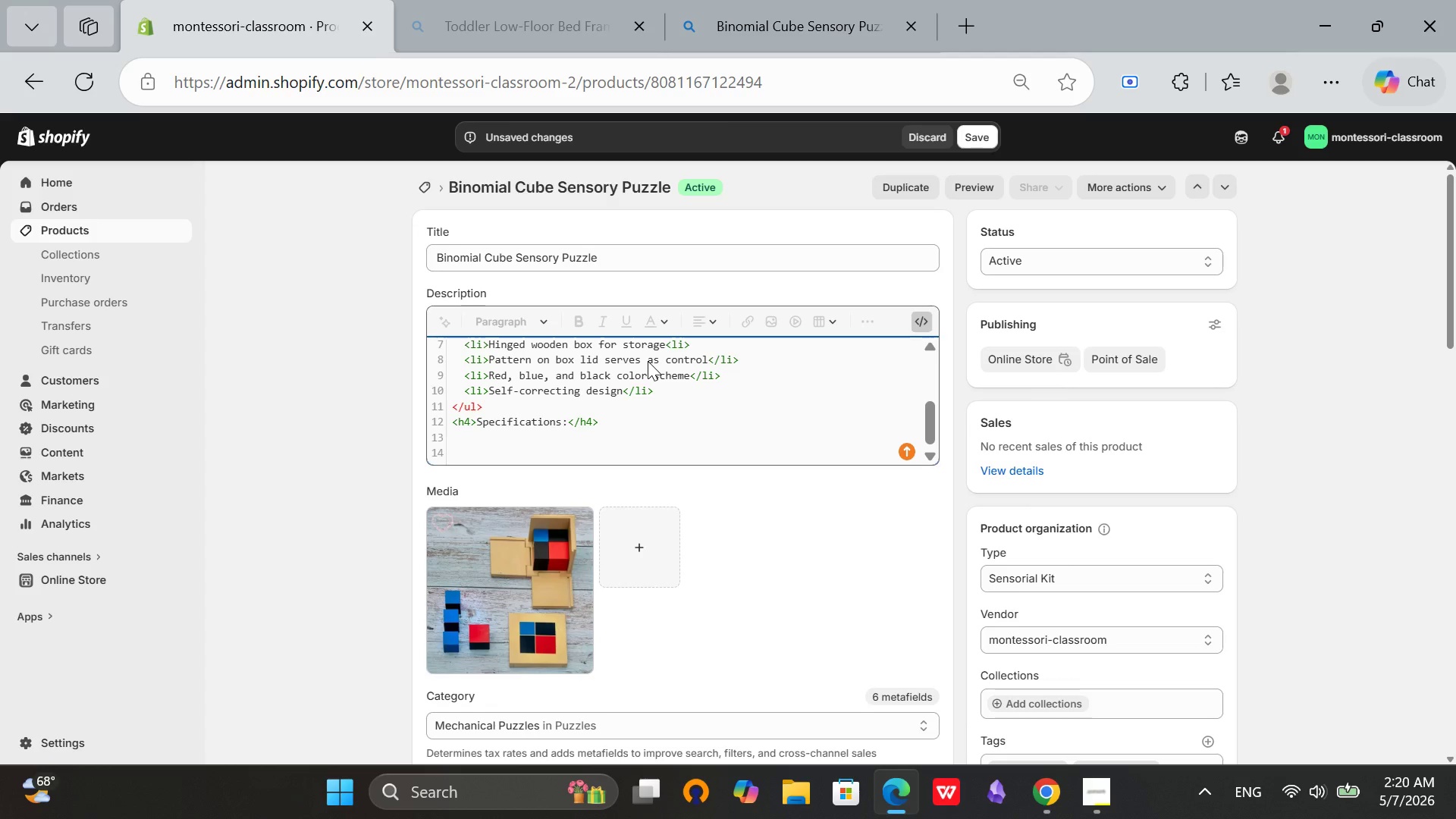 
key(Slash)
 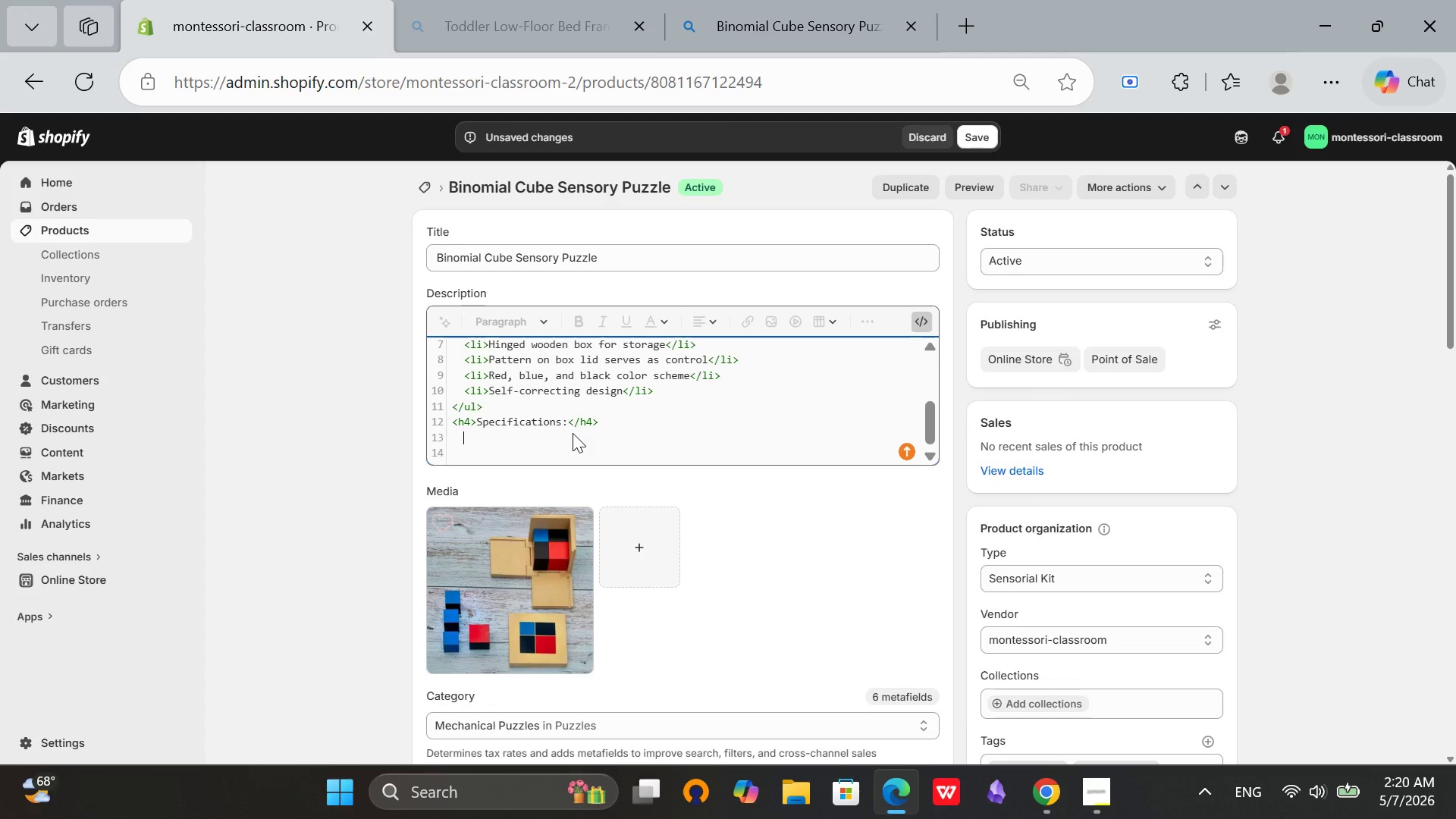 
key(Backspace)
type(<ul>)
 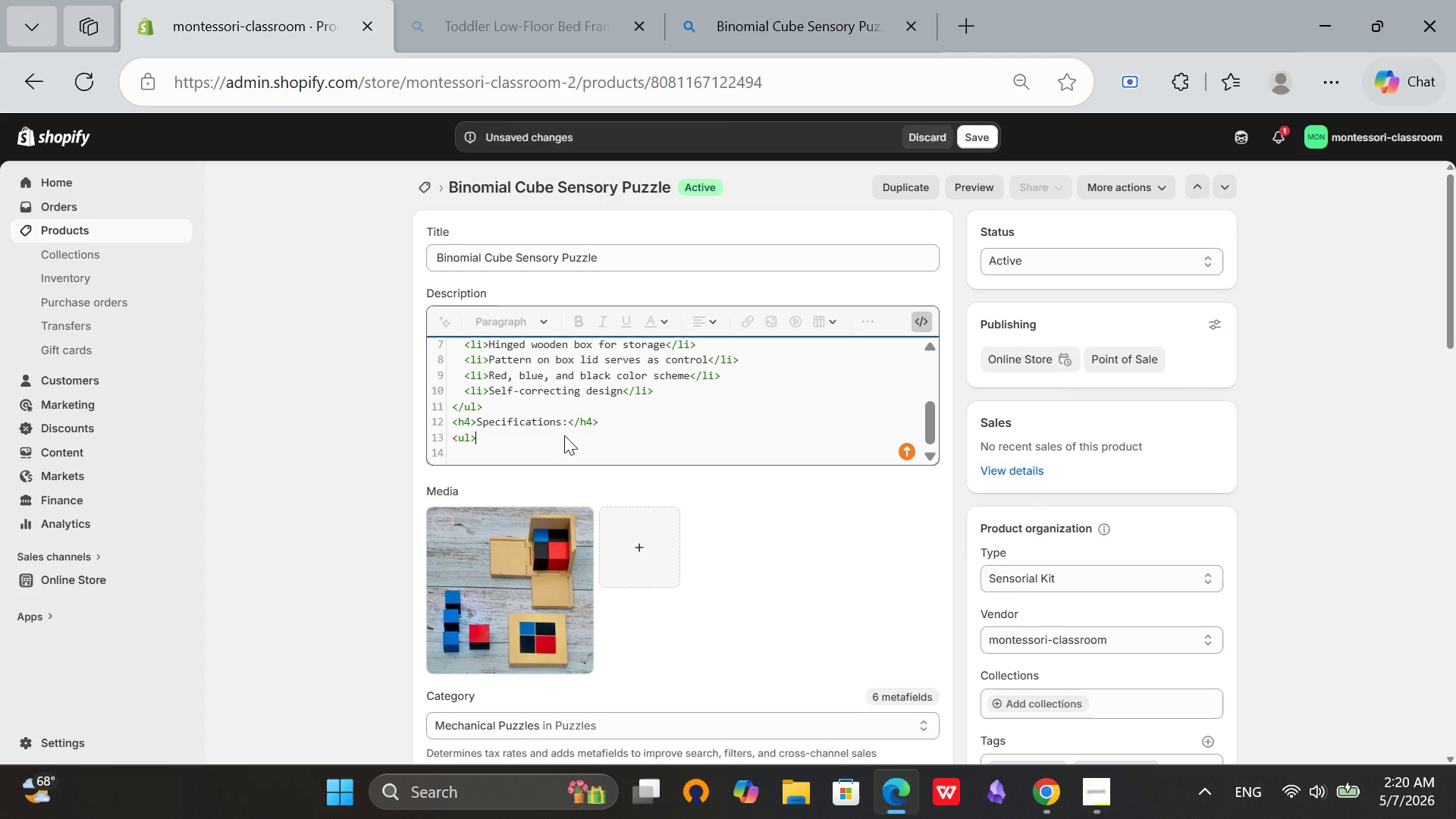 
key(Enter)
 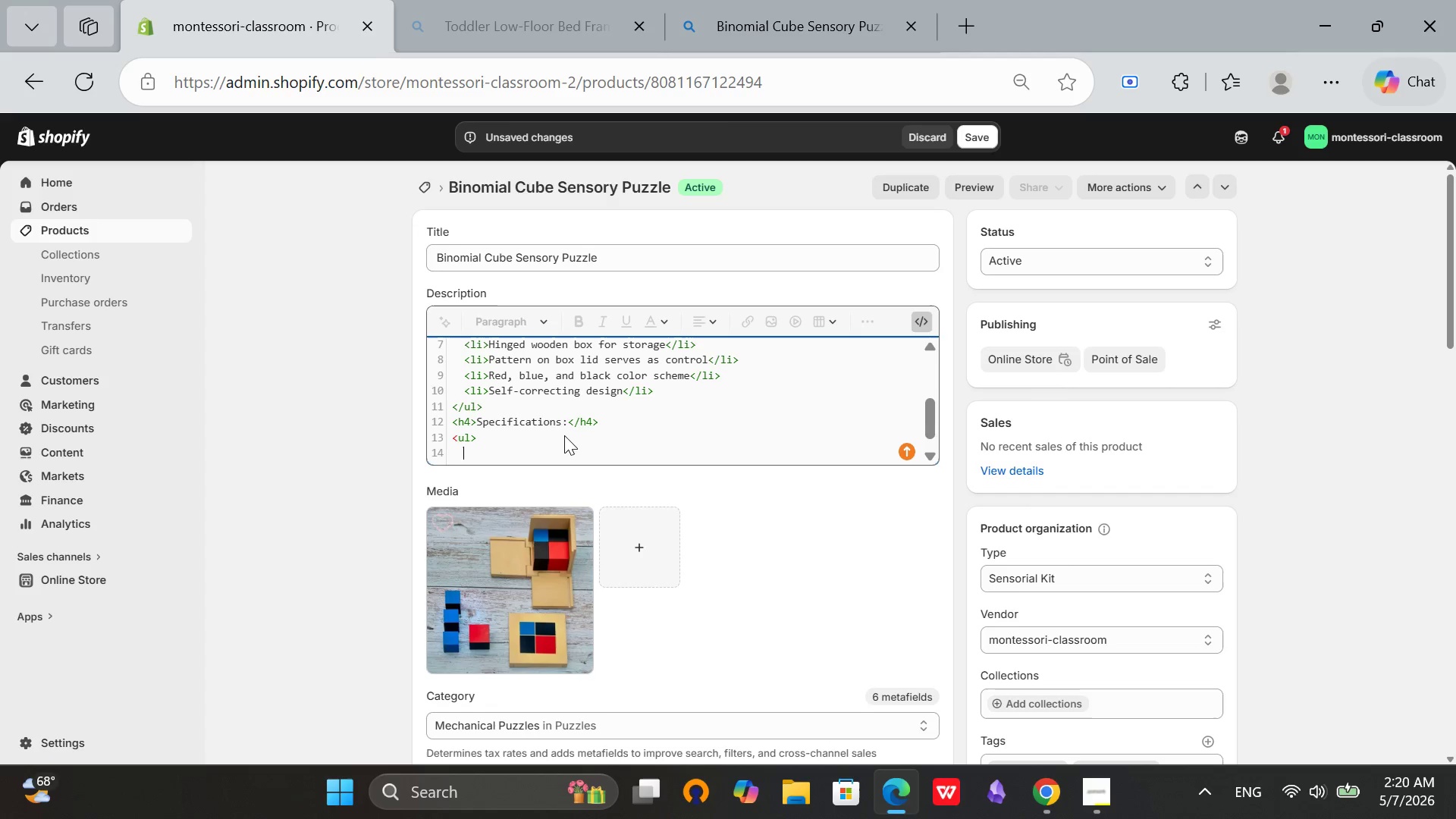 
type(<li>)
 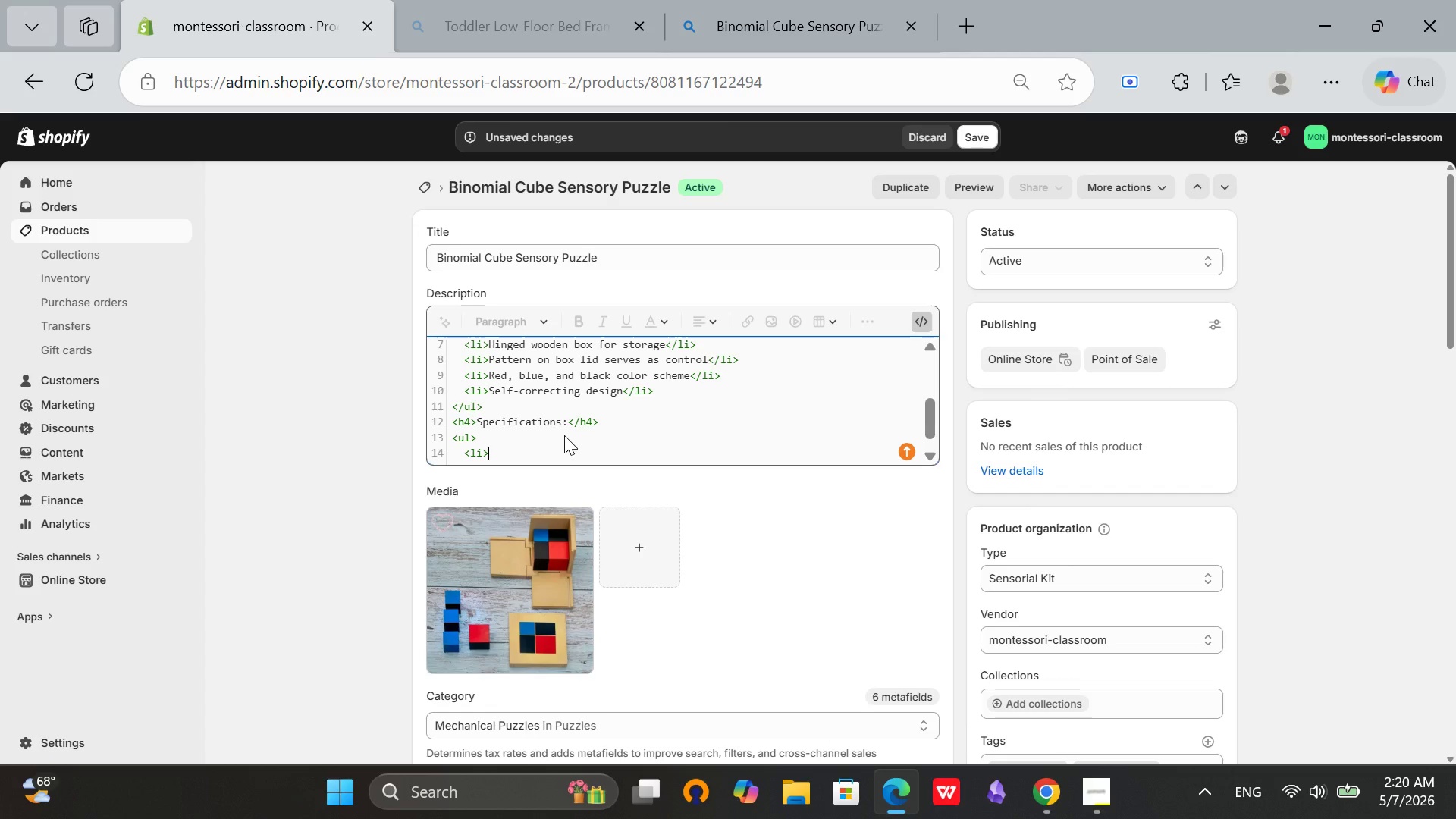 
left_click_drag(start_coordinate=[927, 423], to_coordinate=[940, 469])
 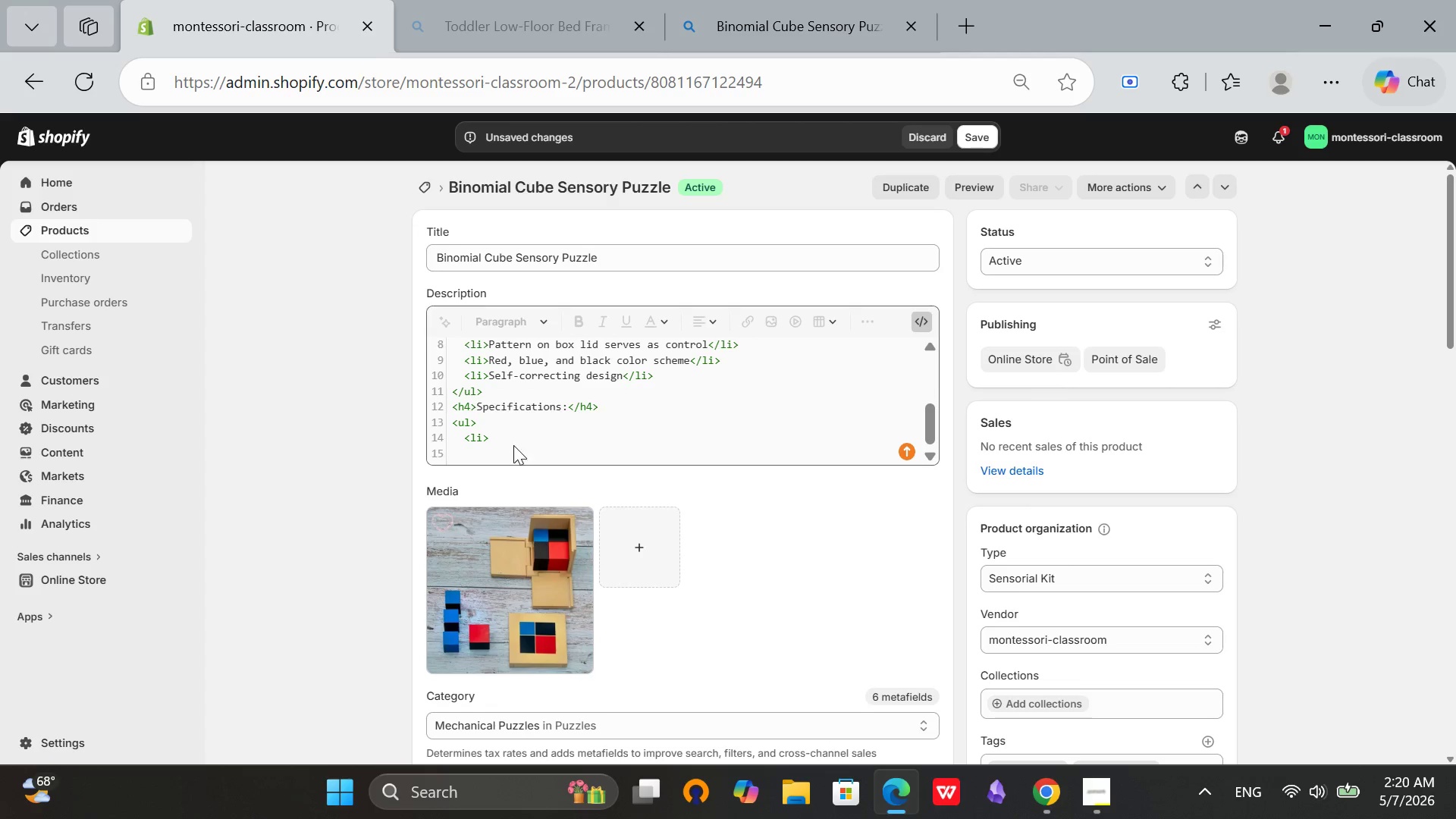 
left_click([516, 438])
 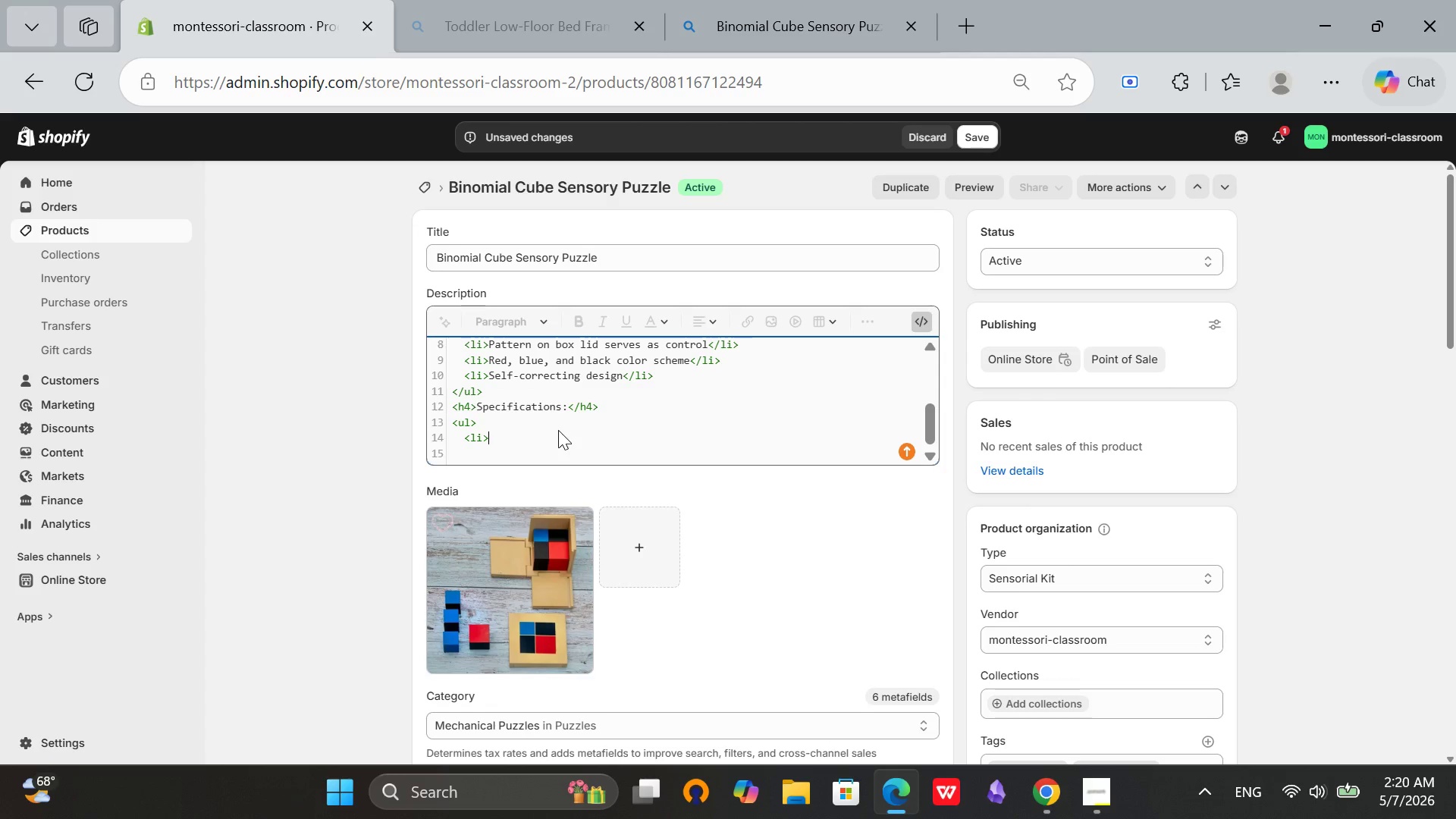 
type(Material)
 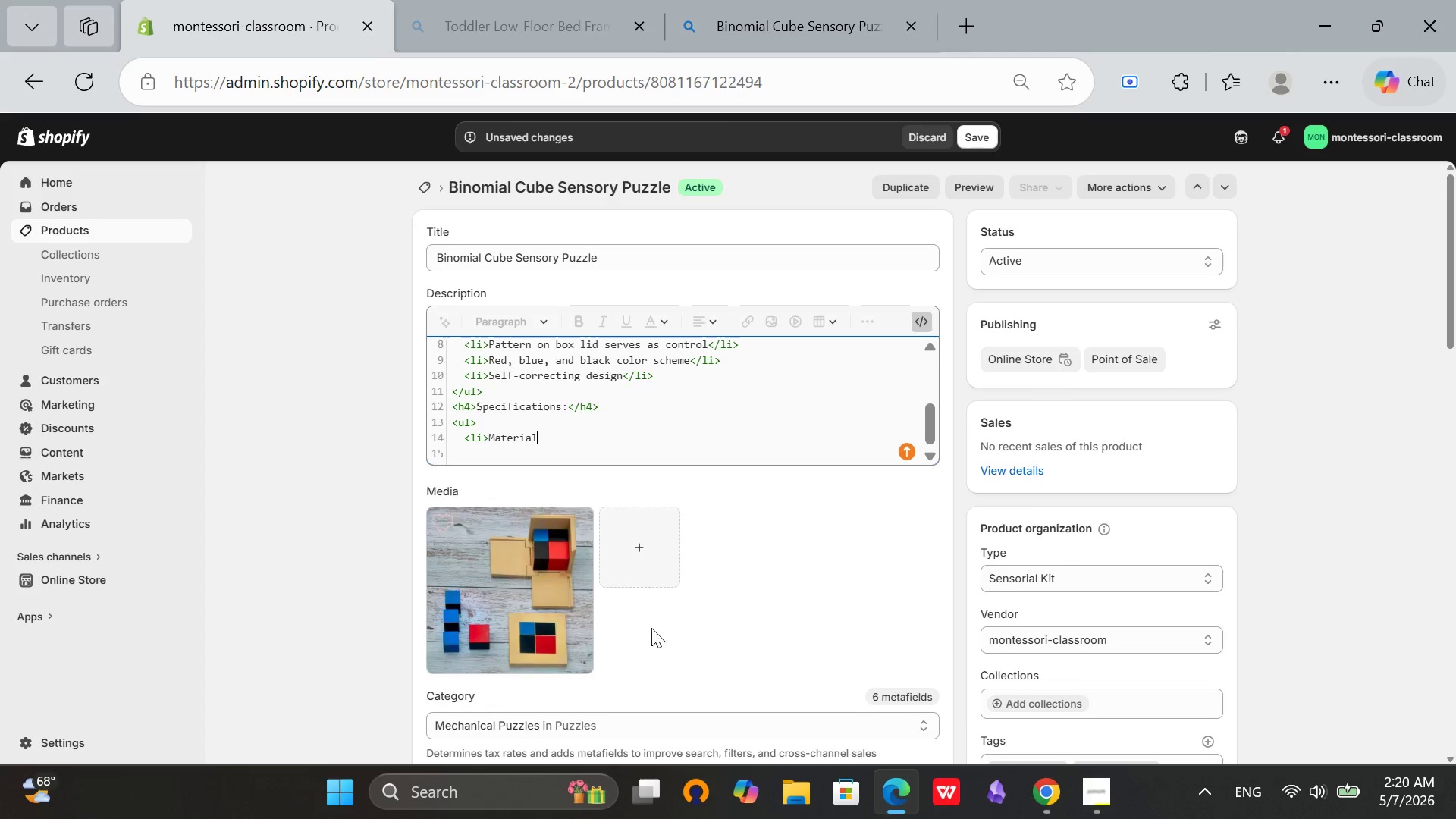 
type(: Sold Beechwood blocks, pine box</li>)
 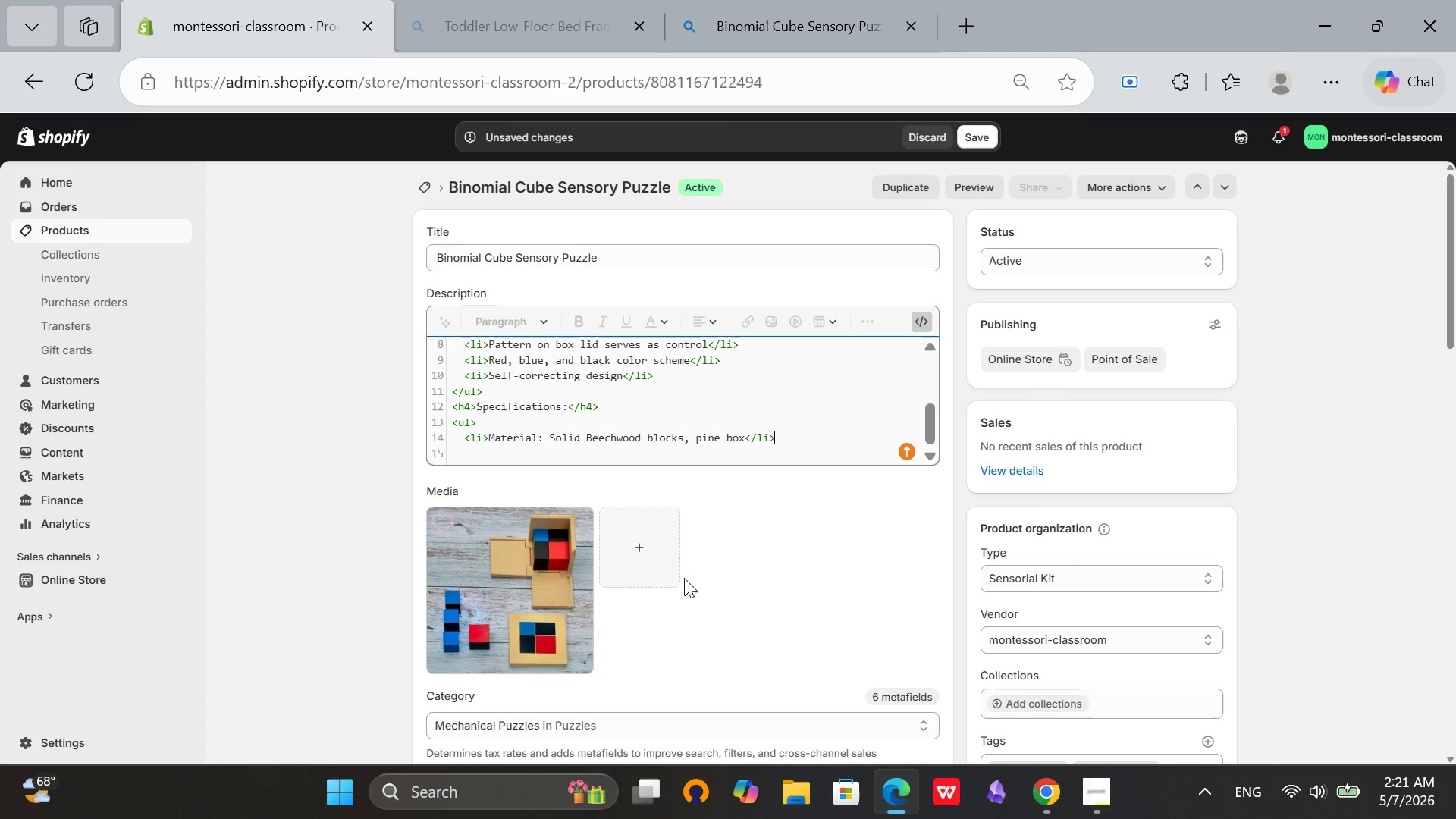 
 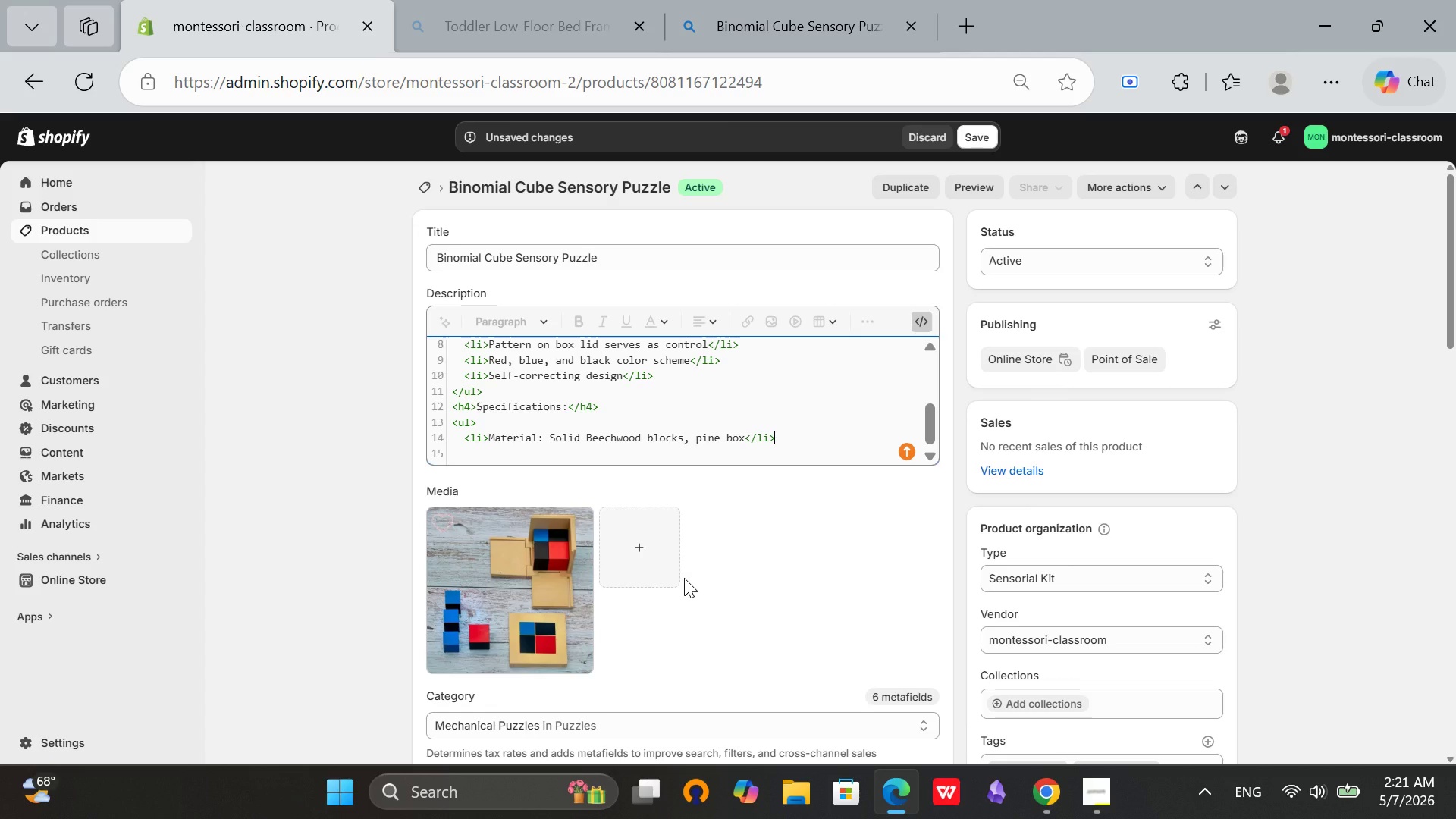 
key(Enter)
 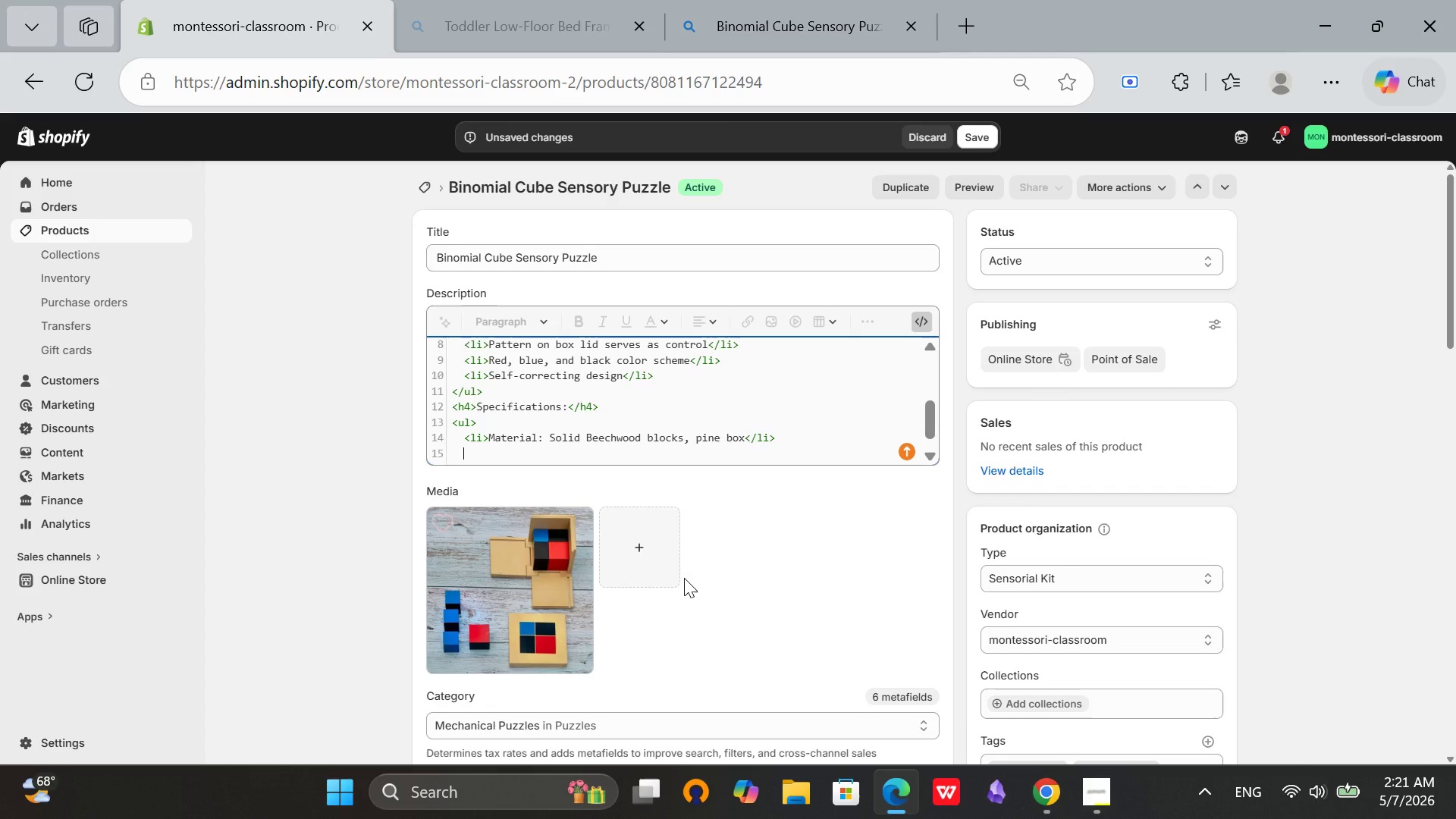 
type(<li>Box dmenstions: 15cm L x 10cm W x 5cm H</li>)
 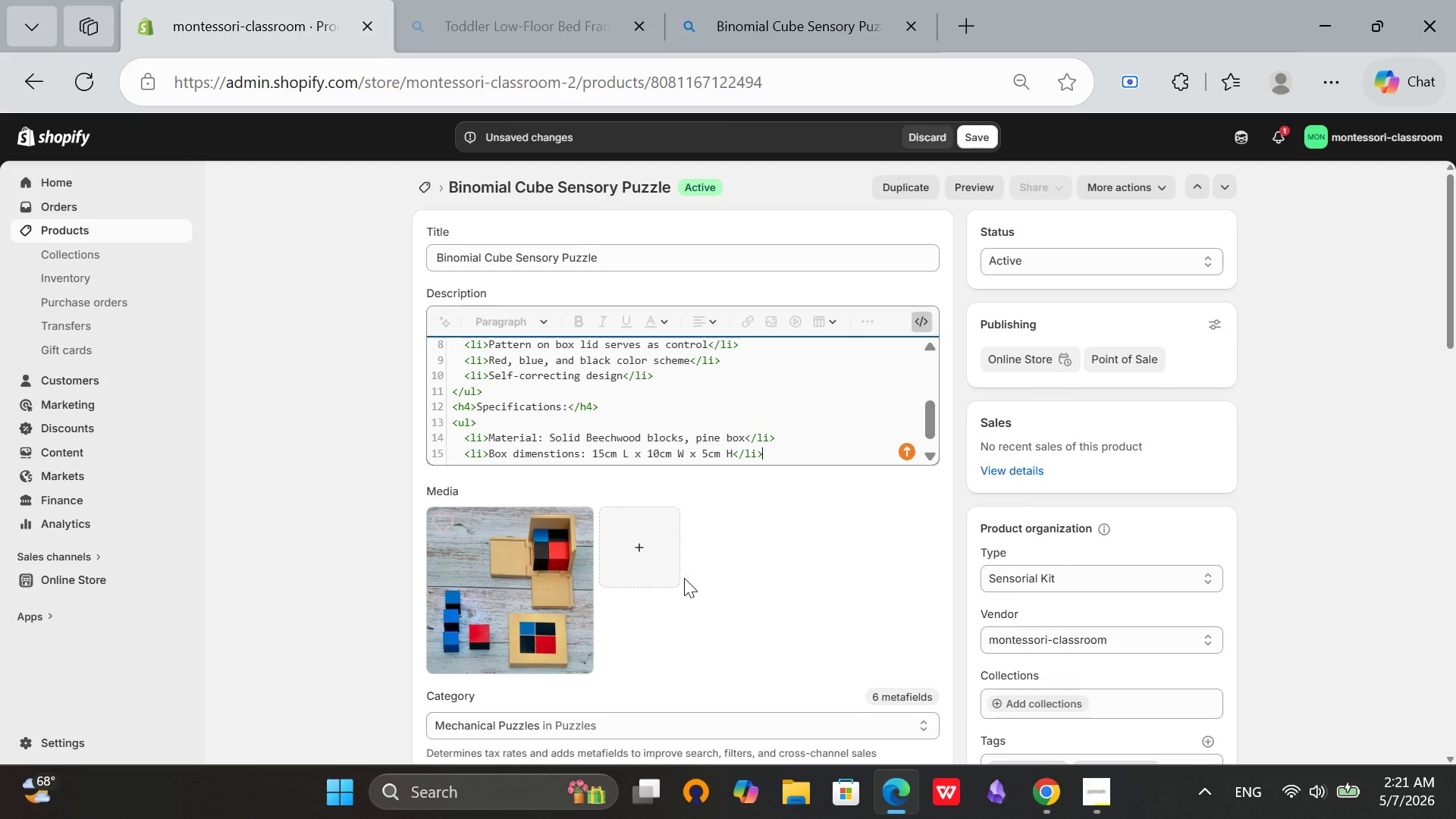 
key(Enter)
 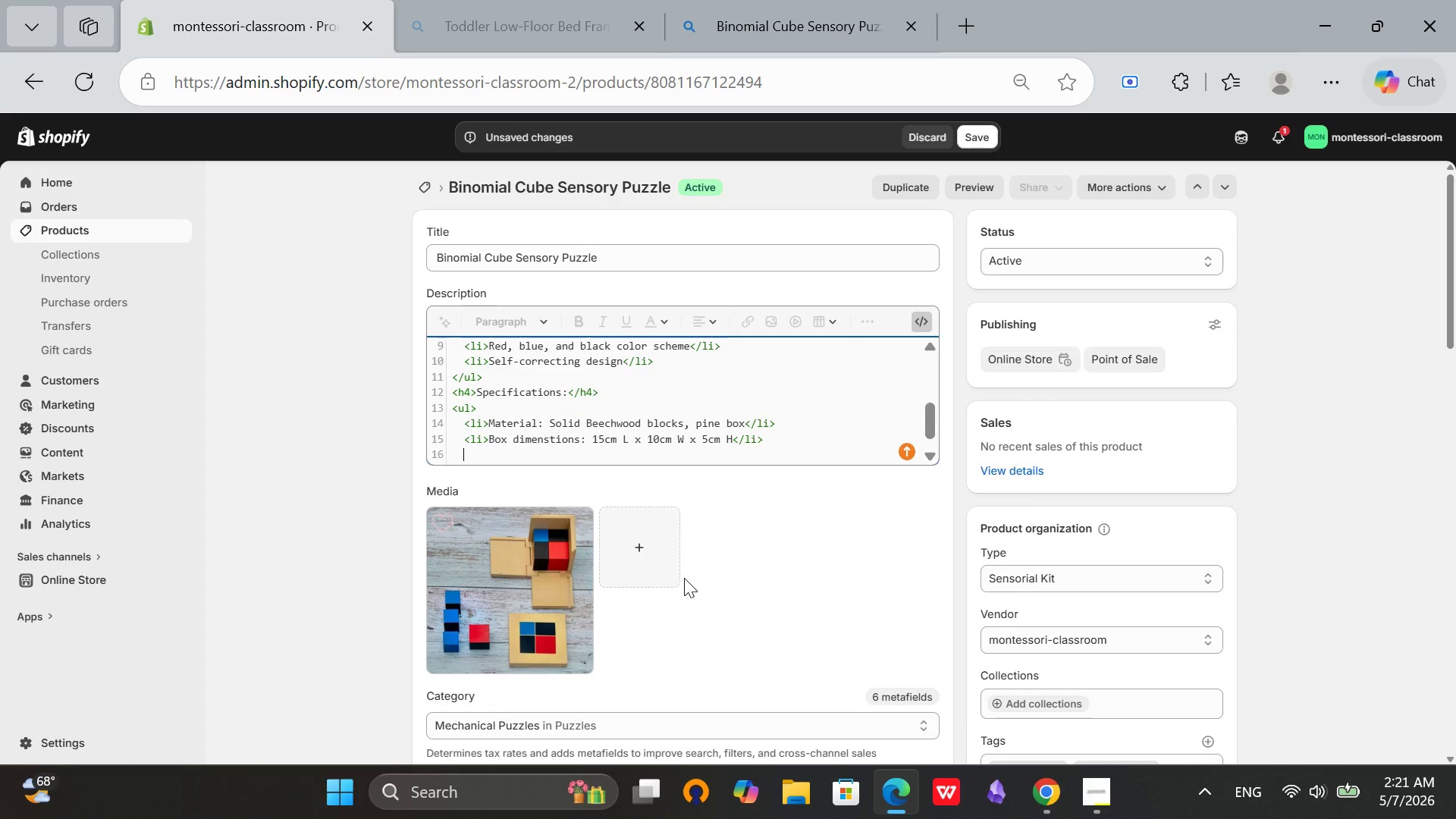 
type(<li>Blocs: 8 pieces</li>)
 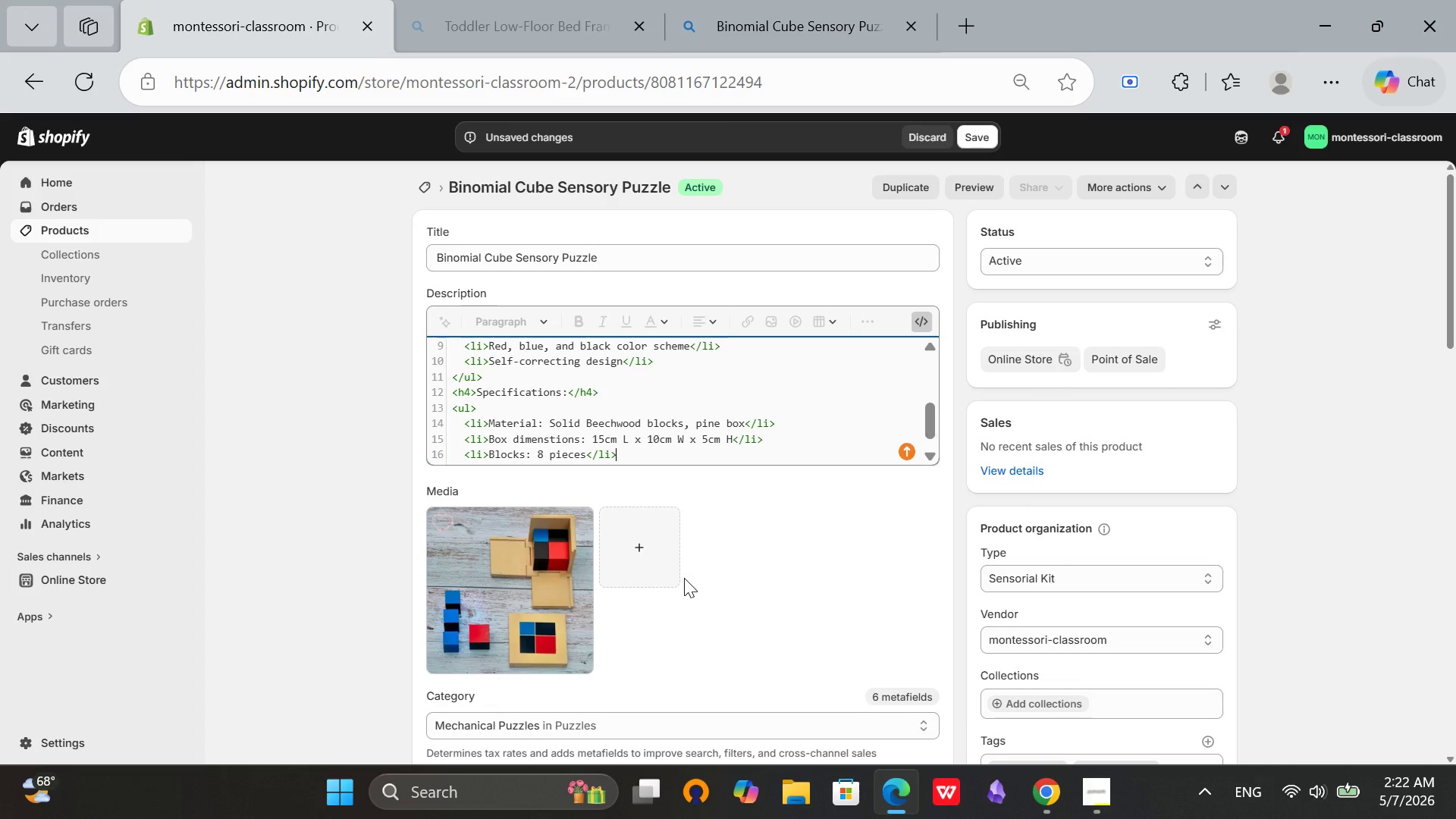 
 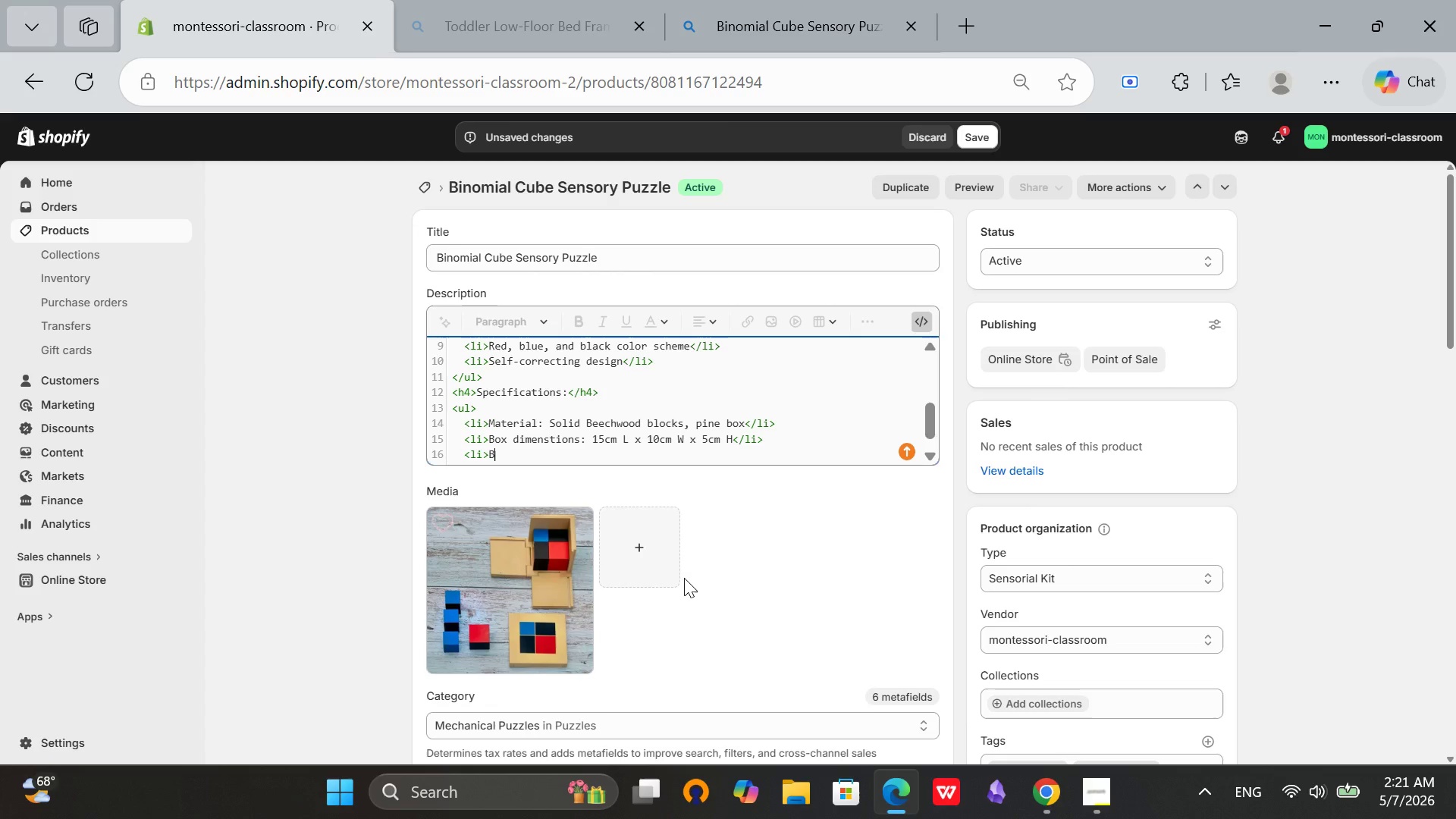 
hold_key(key=K, duration=0.31)
 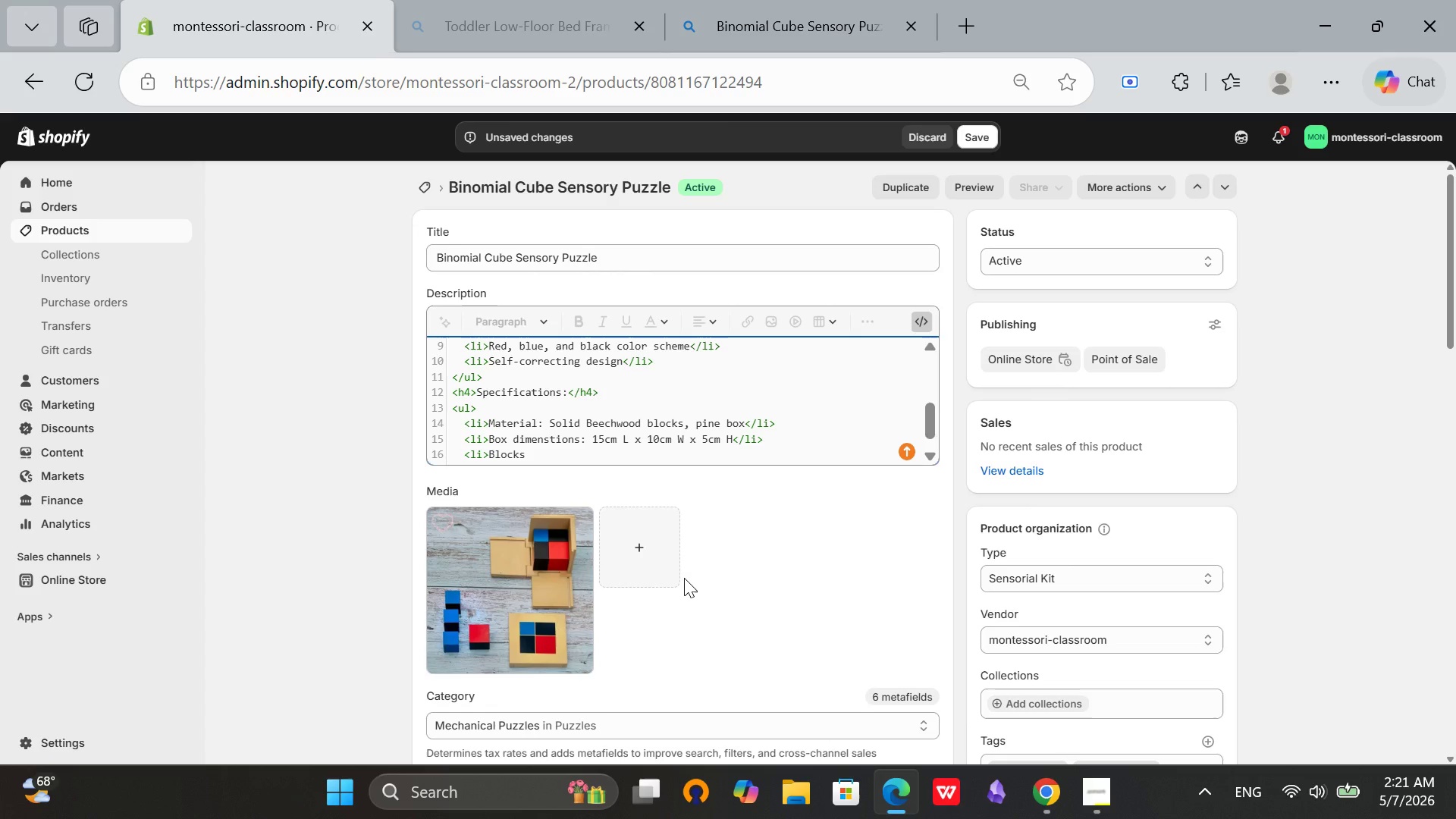 
key(Enter)
 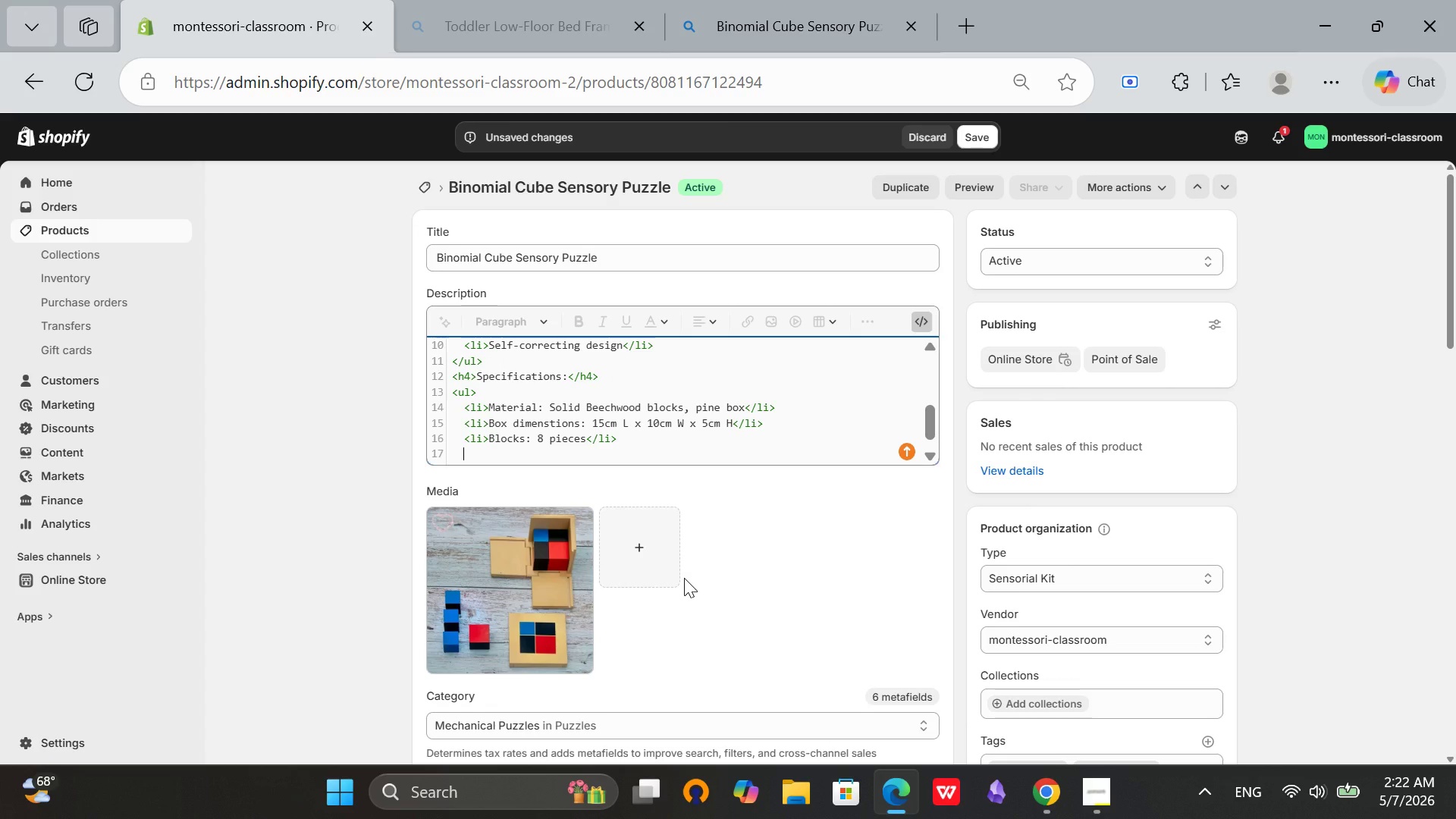 
type(<li>Total weight: 0.7kg)
 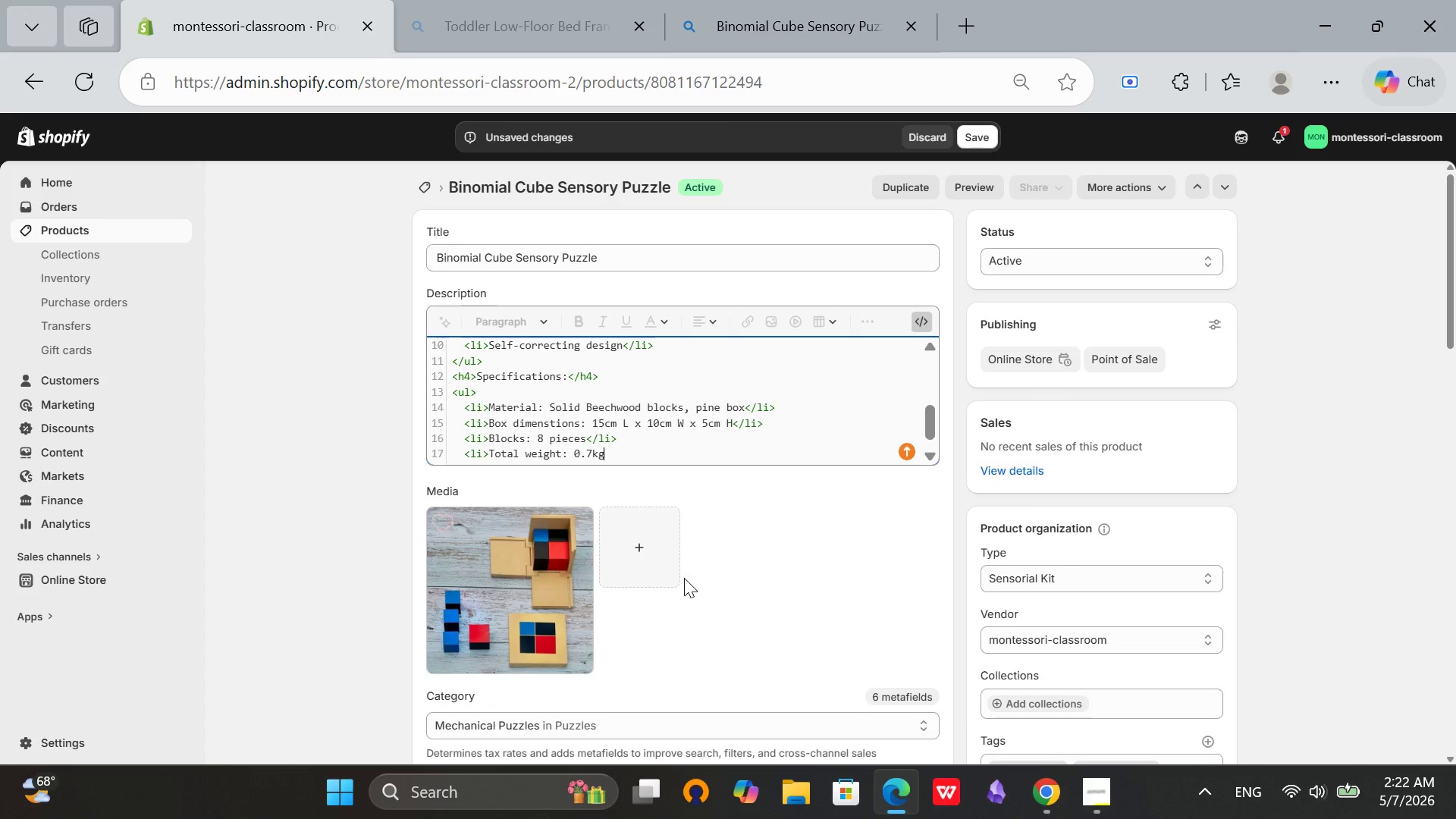 
key(ArrowLeft)
 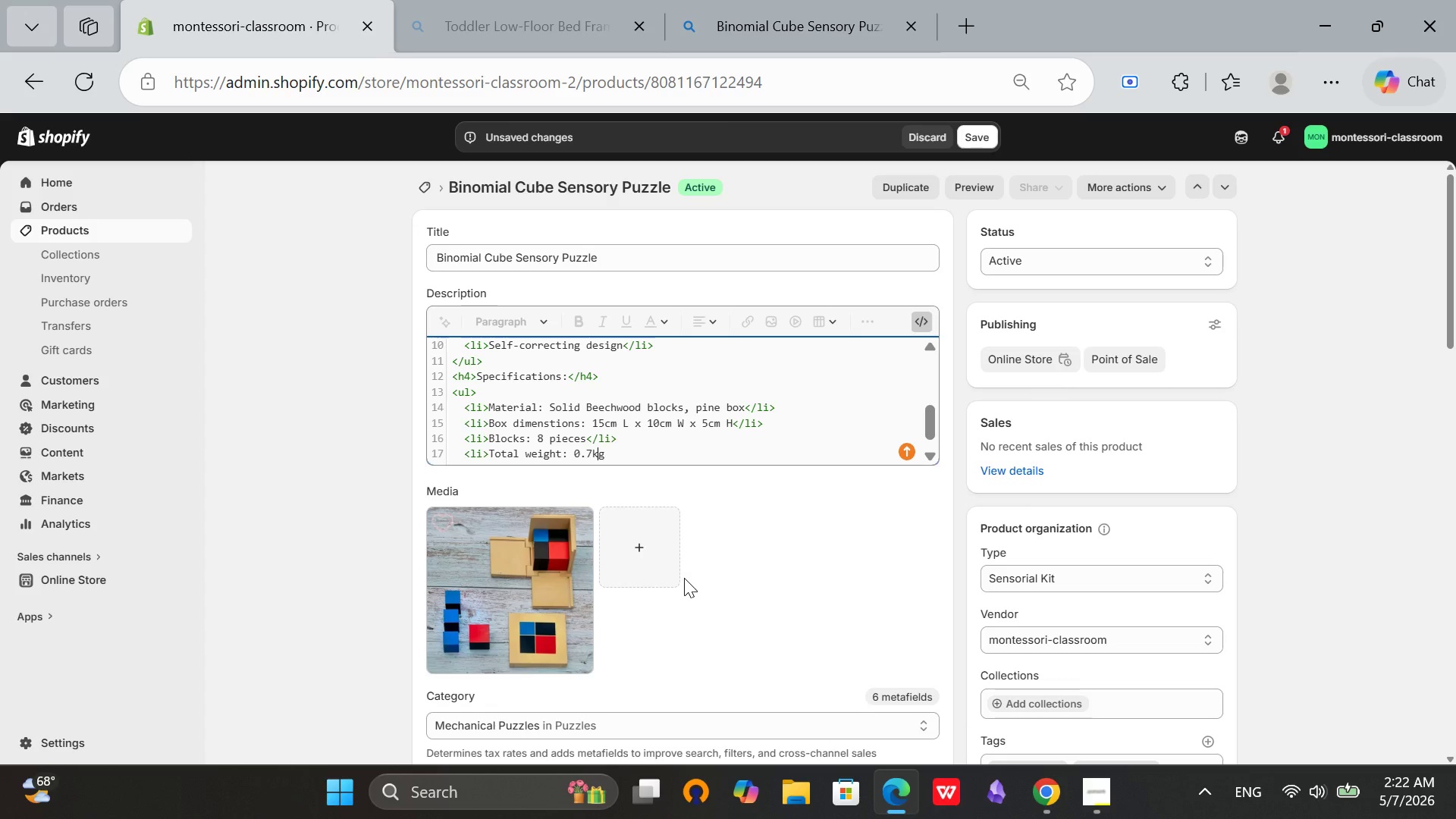 
key(ArrowLeft)
 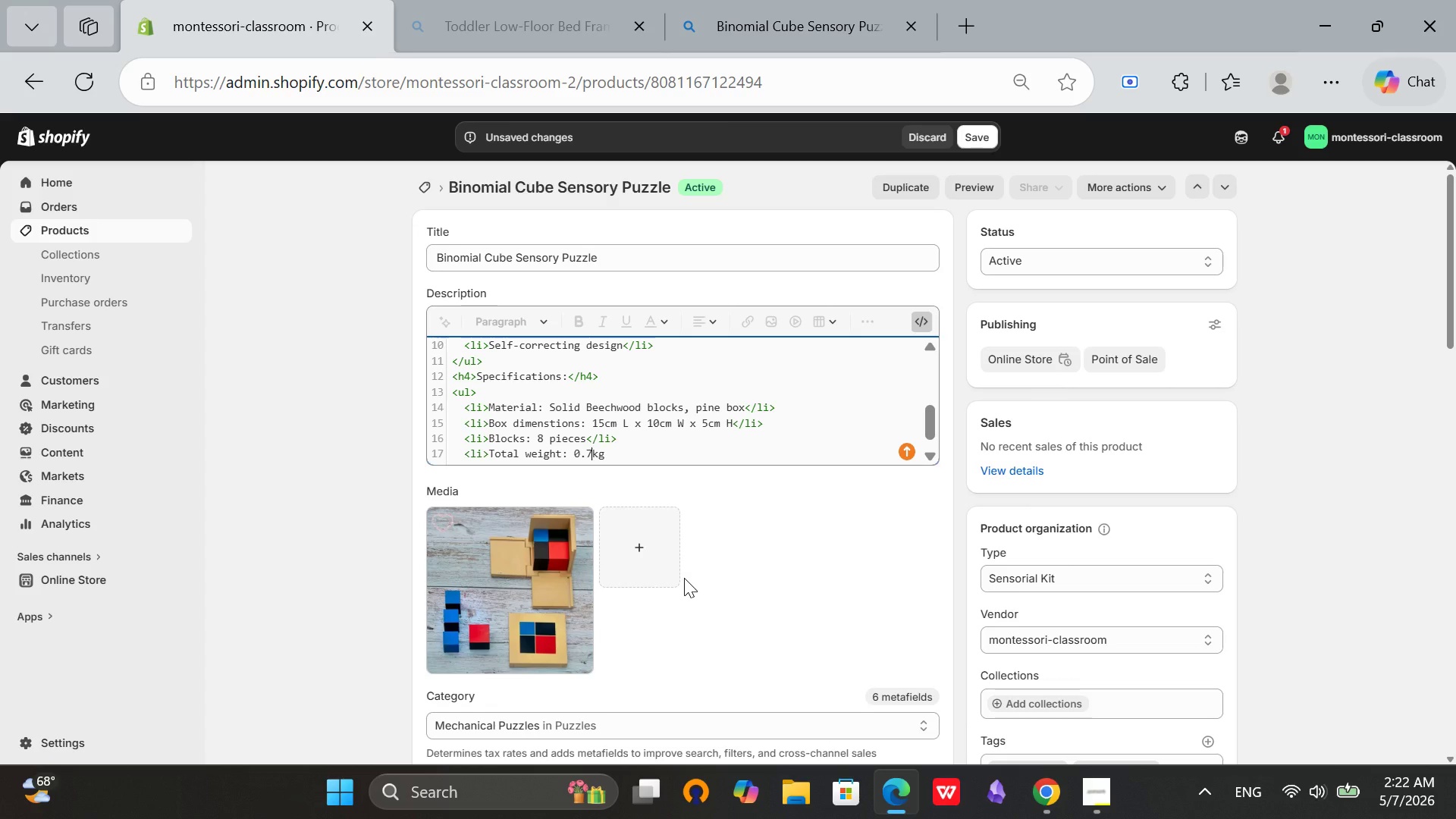 
key(Space)
 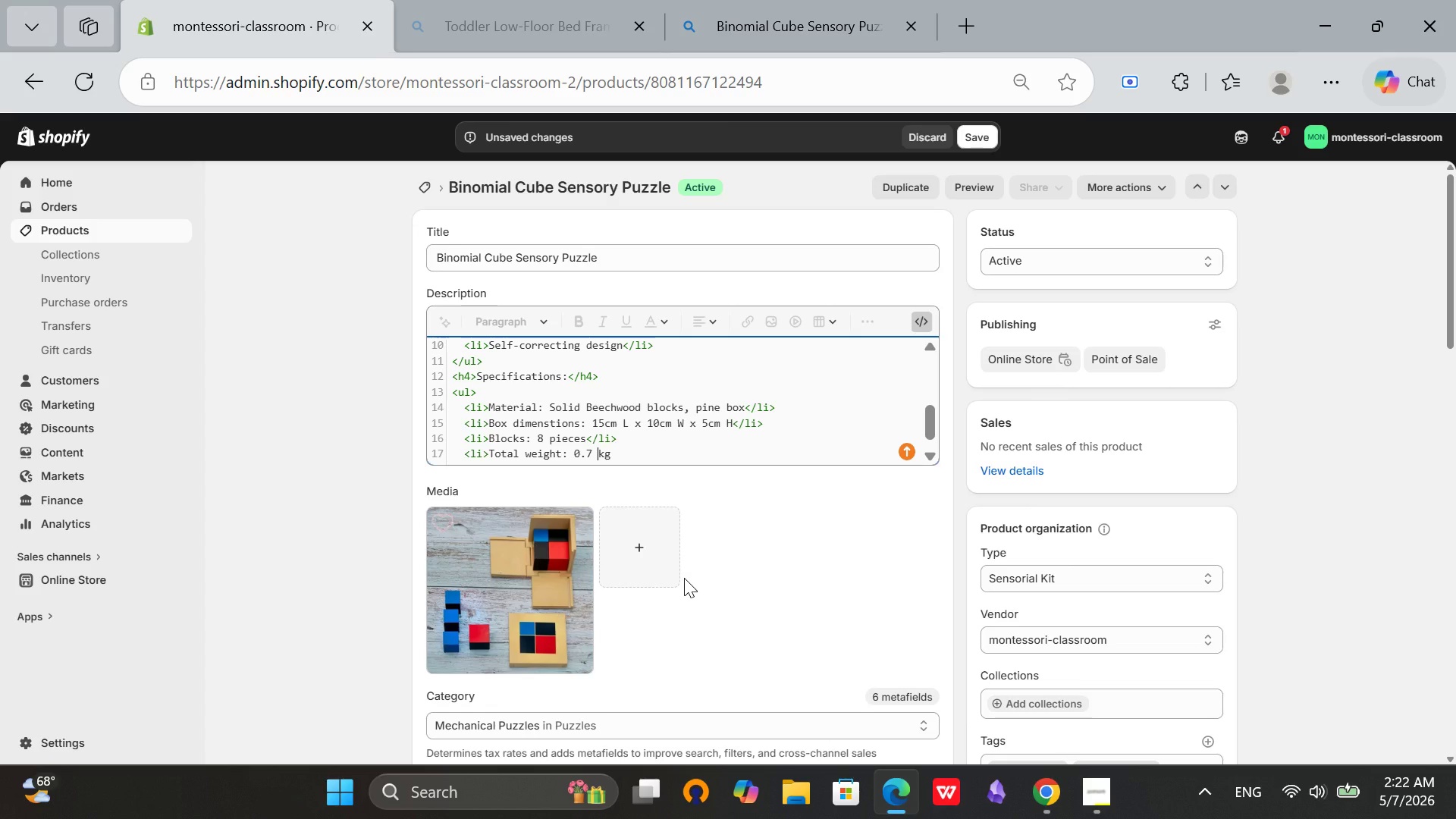 
key(ArrowRight)
 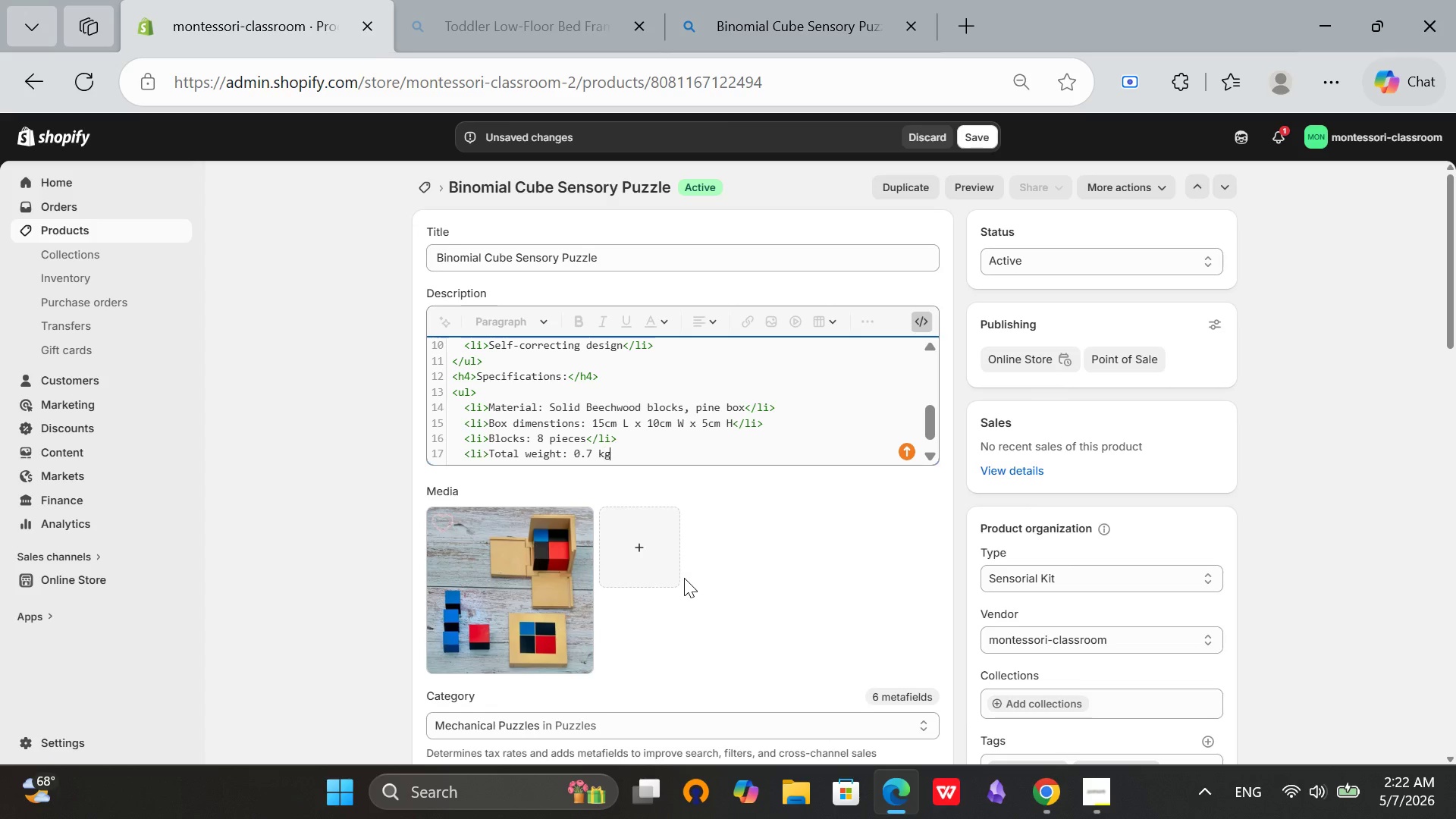 
key(ArrowRight)
 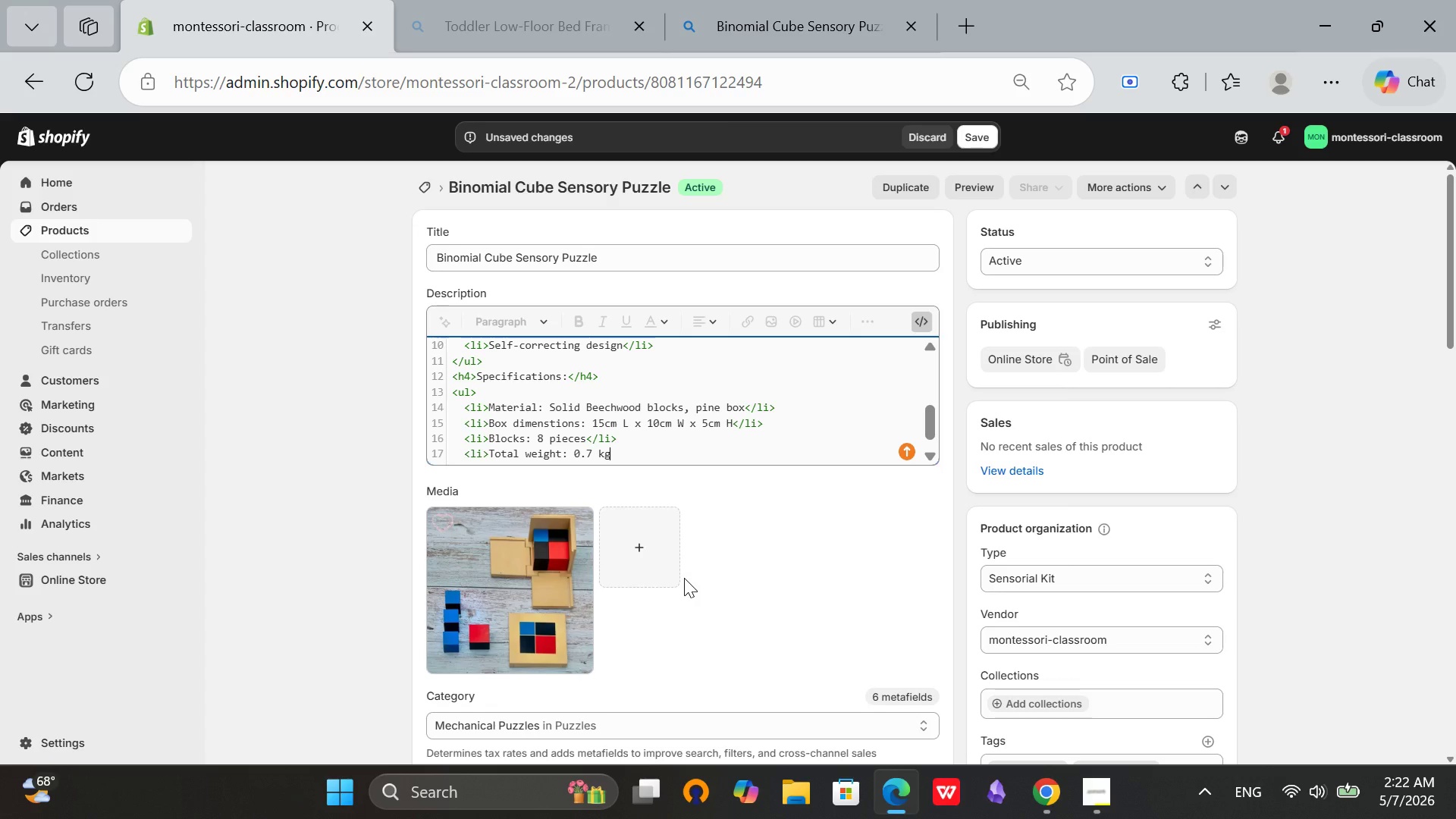 
type(</li>)
 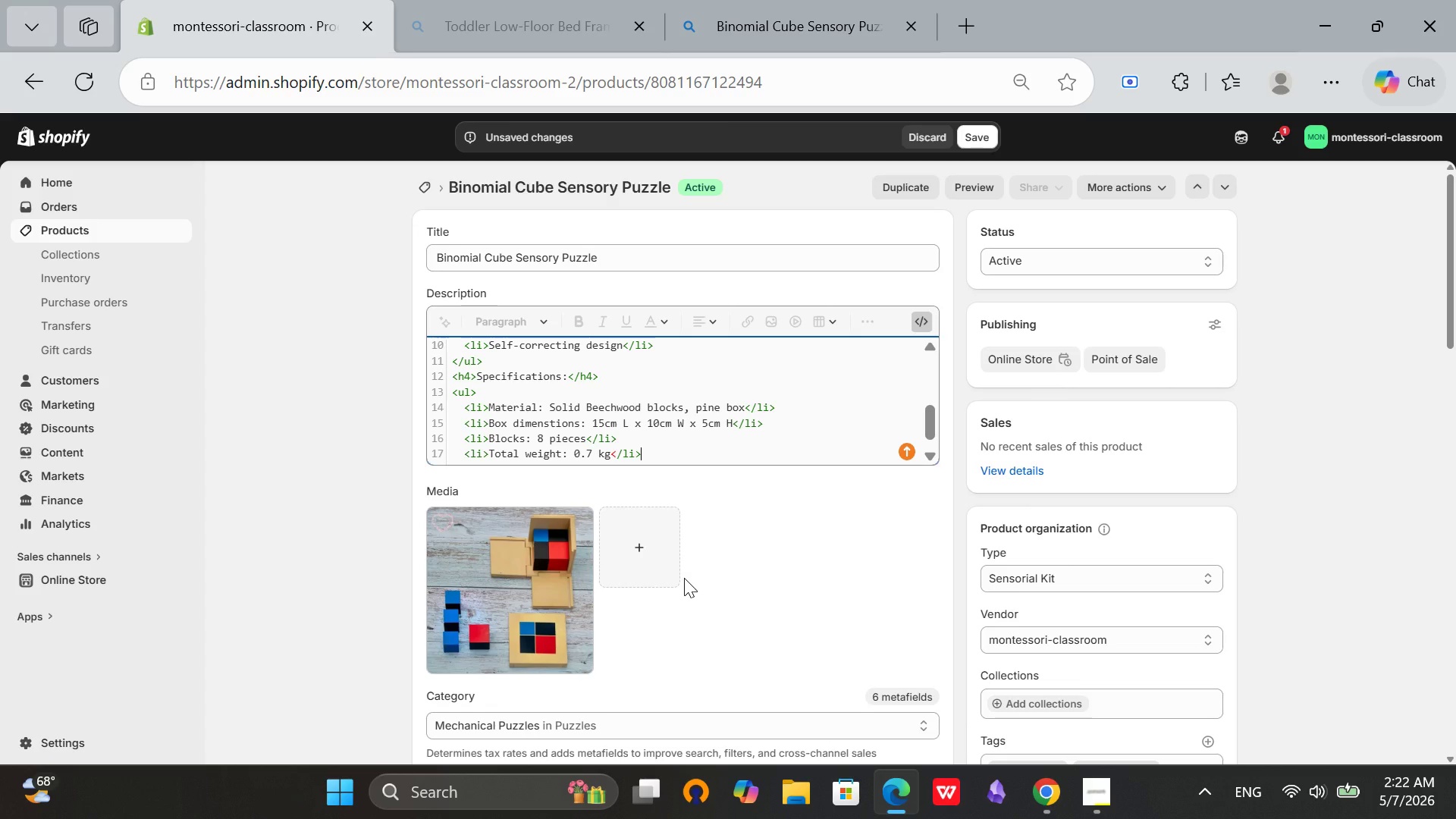 
key(Enter)
 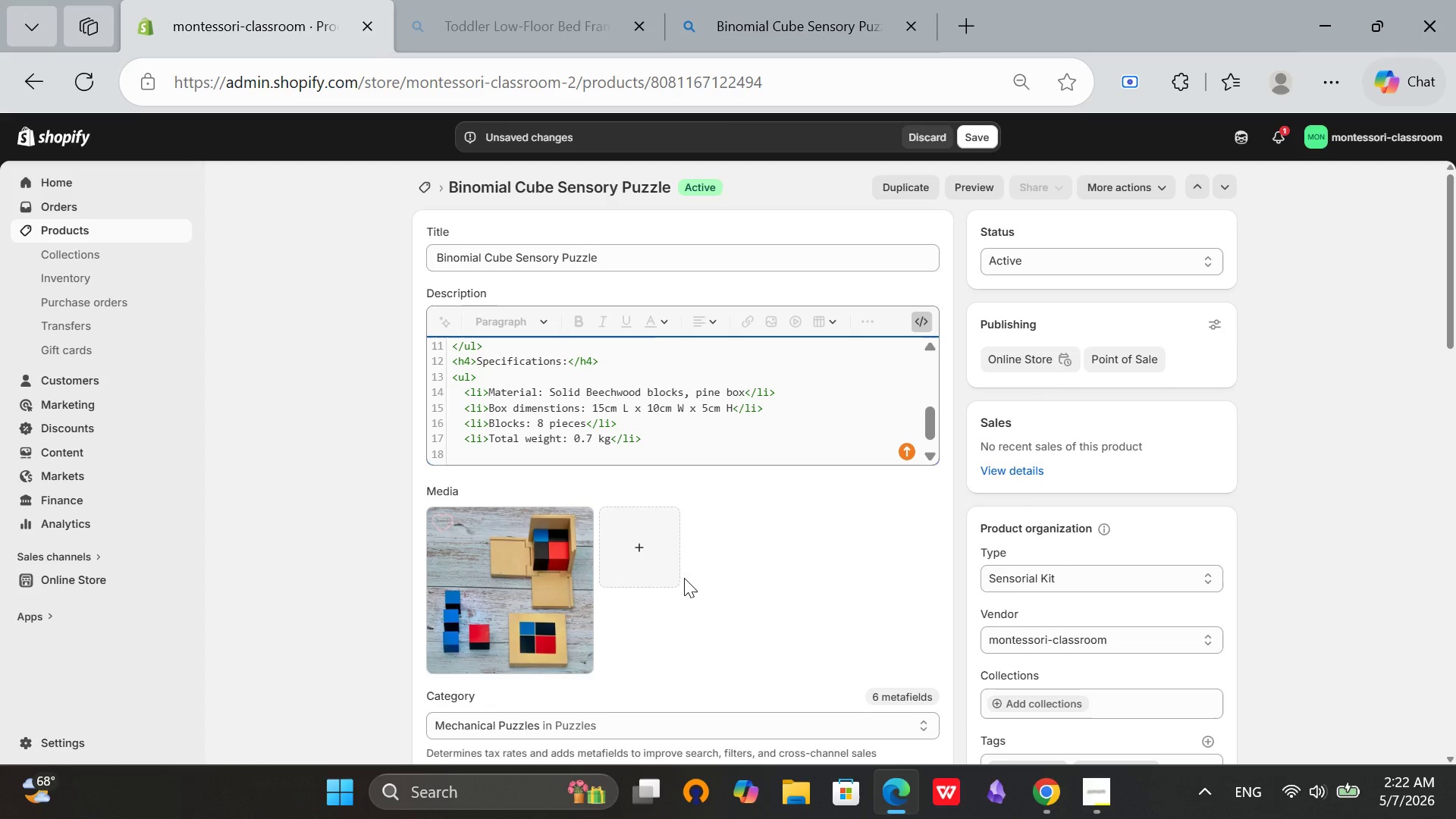 
type(<li>V)
key(Backspace)
type(Completed cube size: 8cm cubic</li>)
 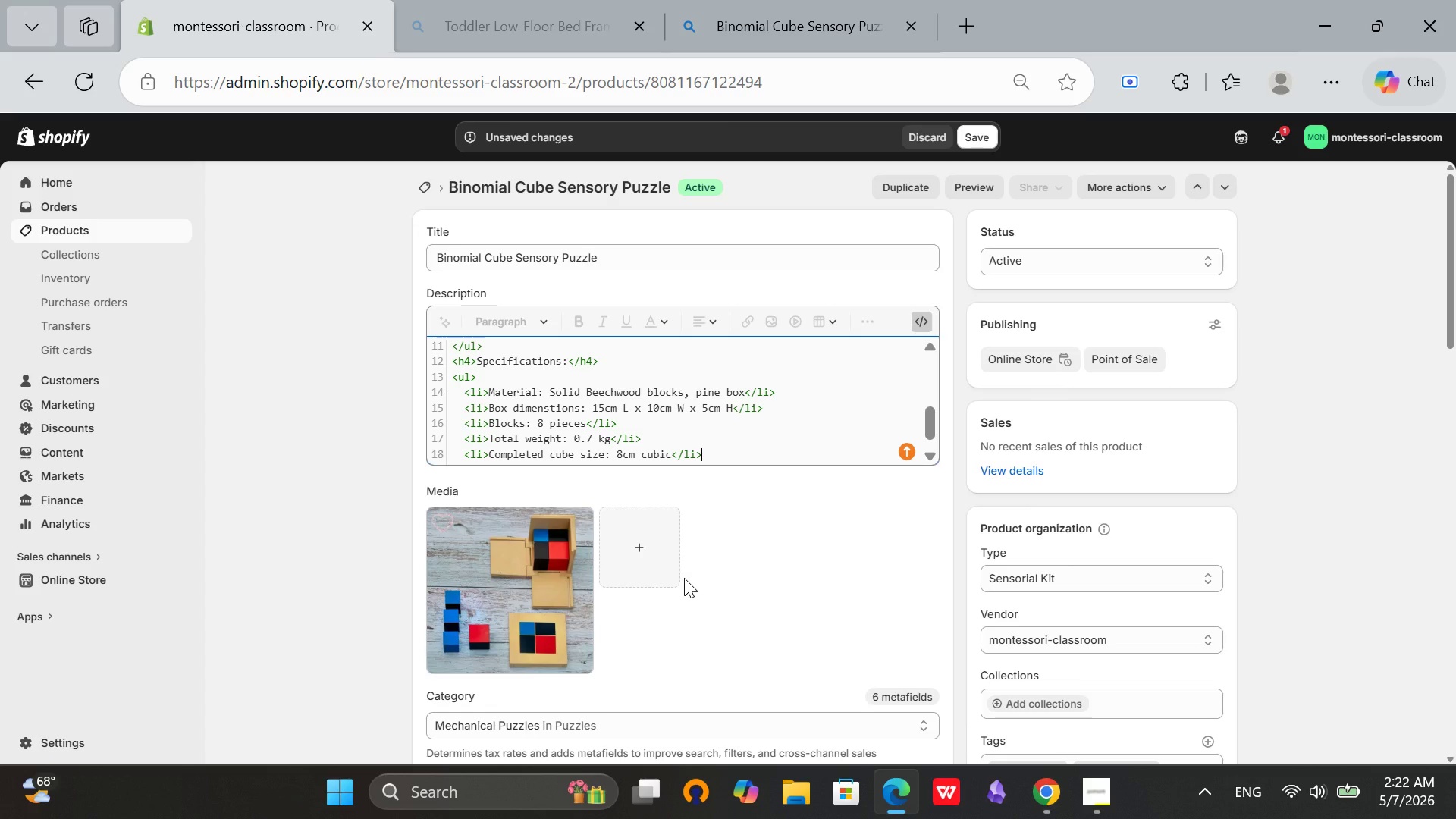 
key(Enter)
 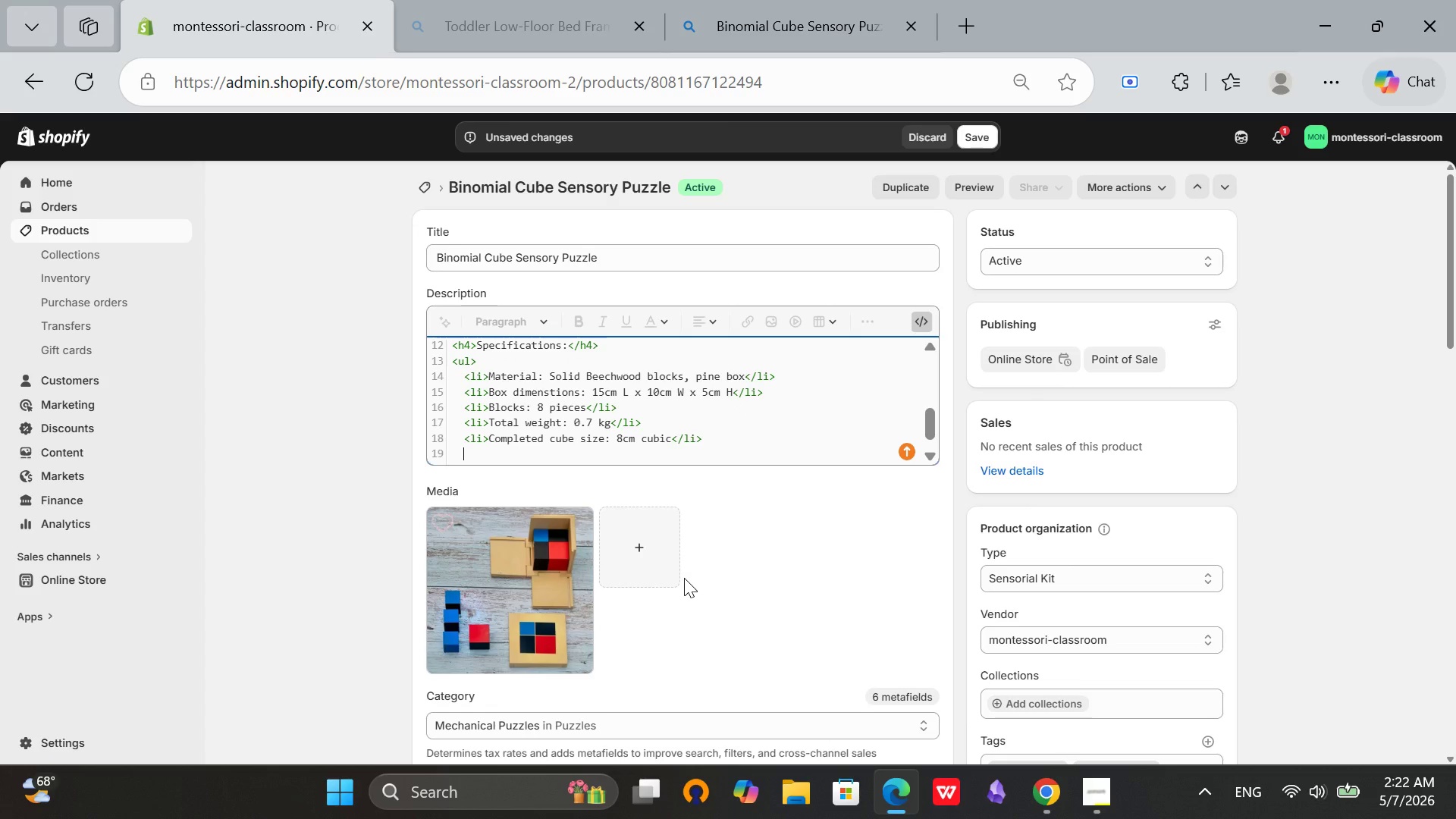 
type(<li>Ages: 3.5-8)
key(Backspace)
type(6 years</li>)
 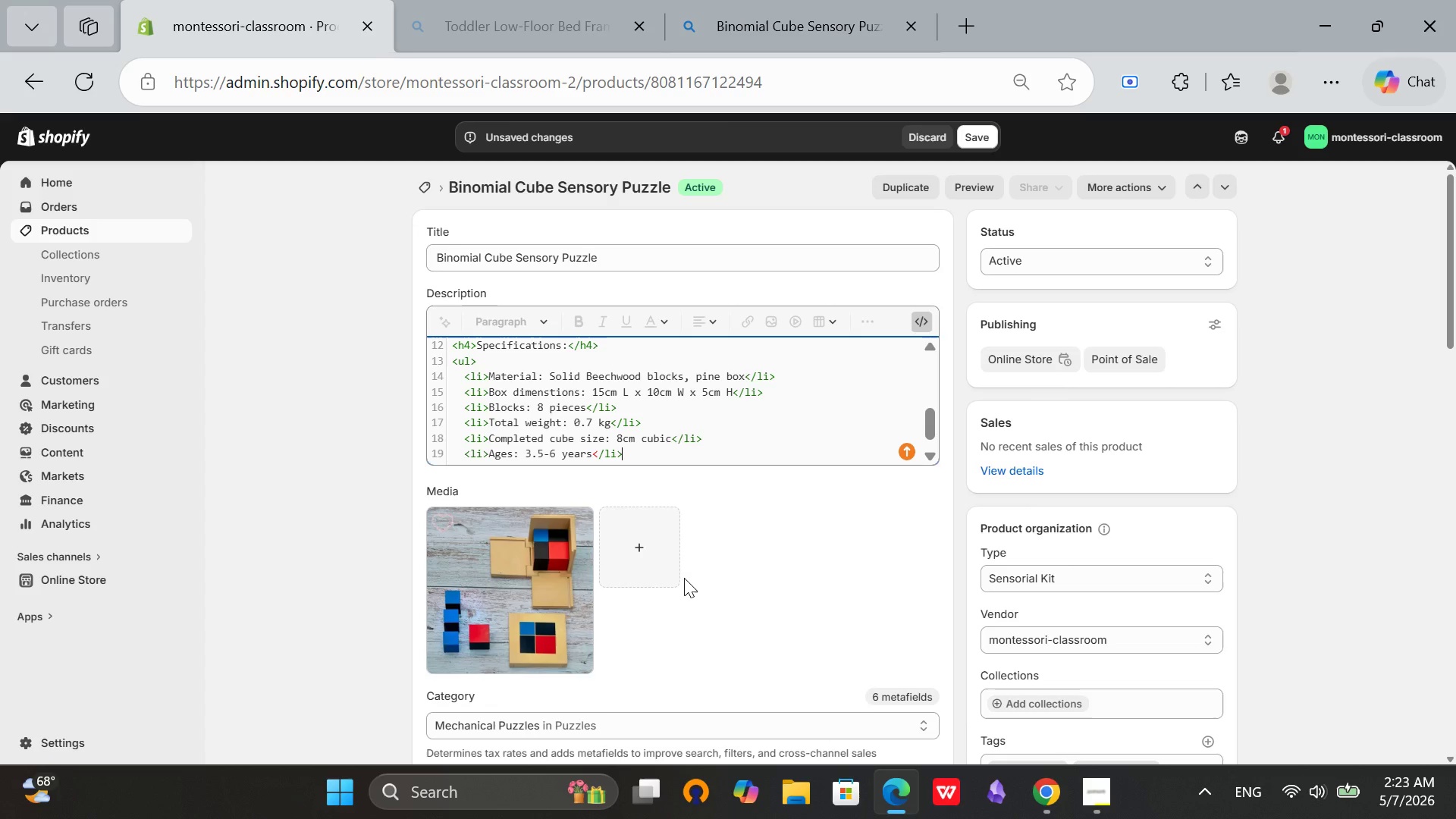 
key(Enter)
 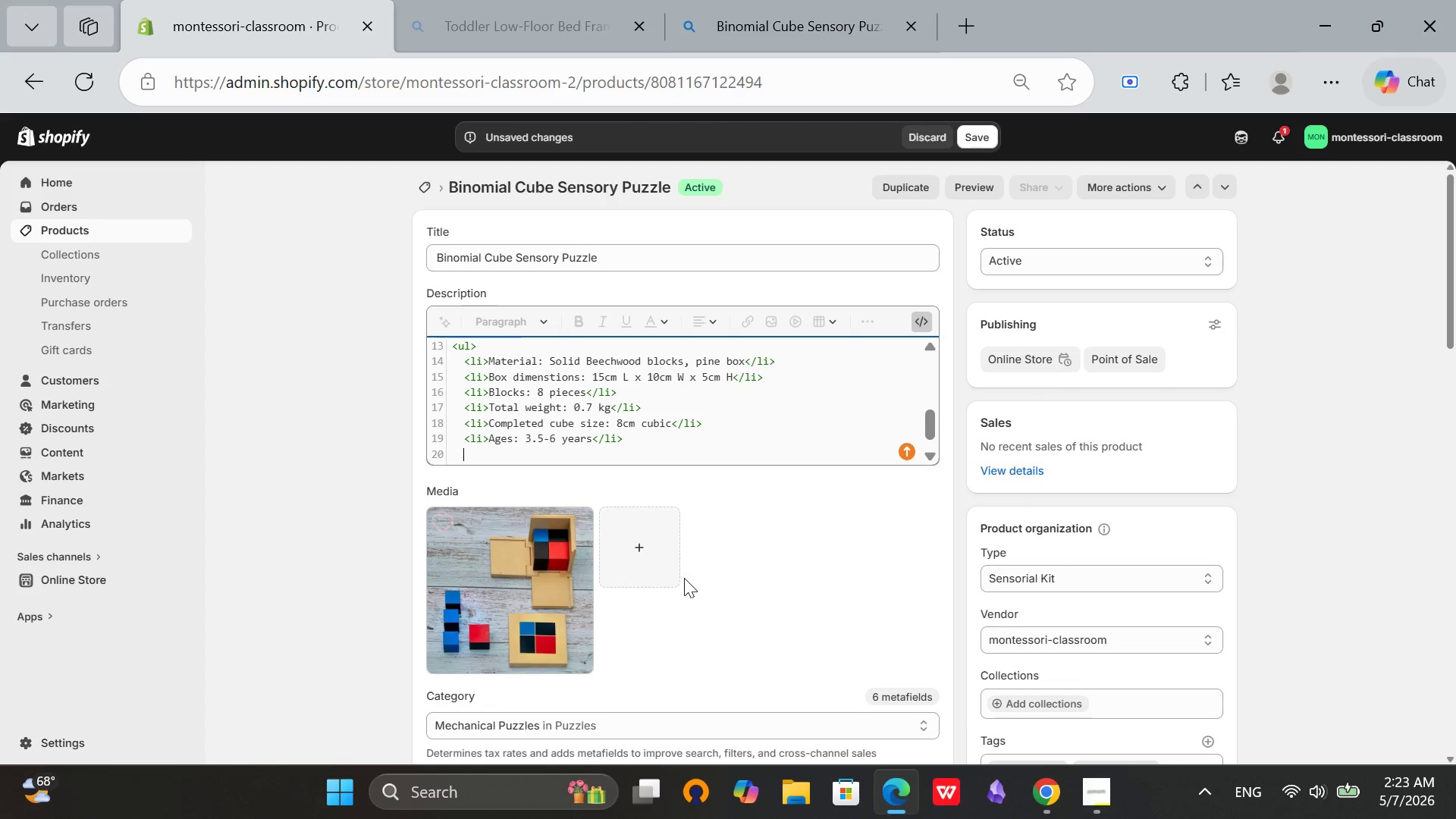 
key(Backspace)
type(</ul>)
 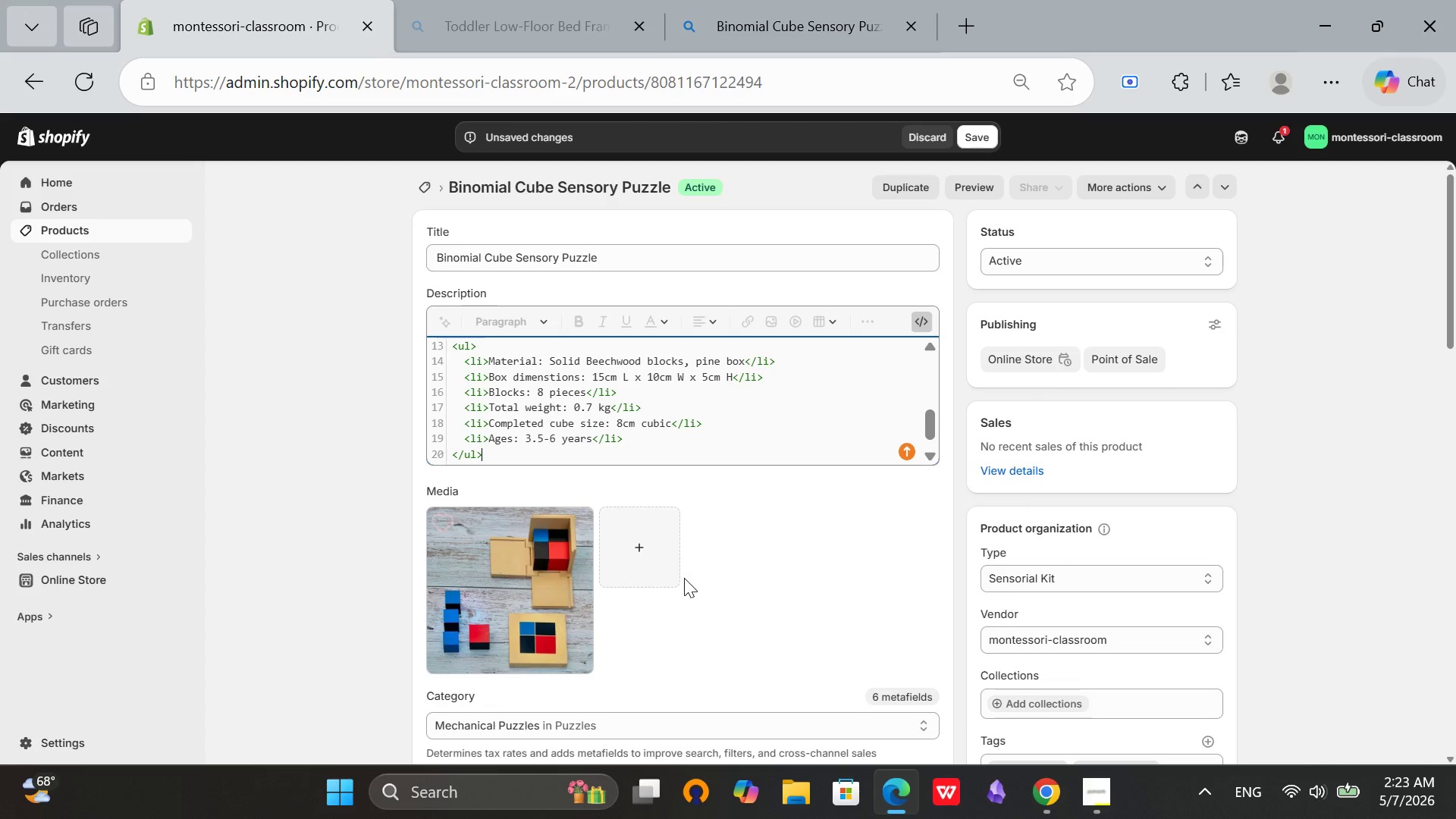 
key(Enter)
 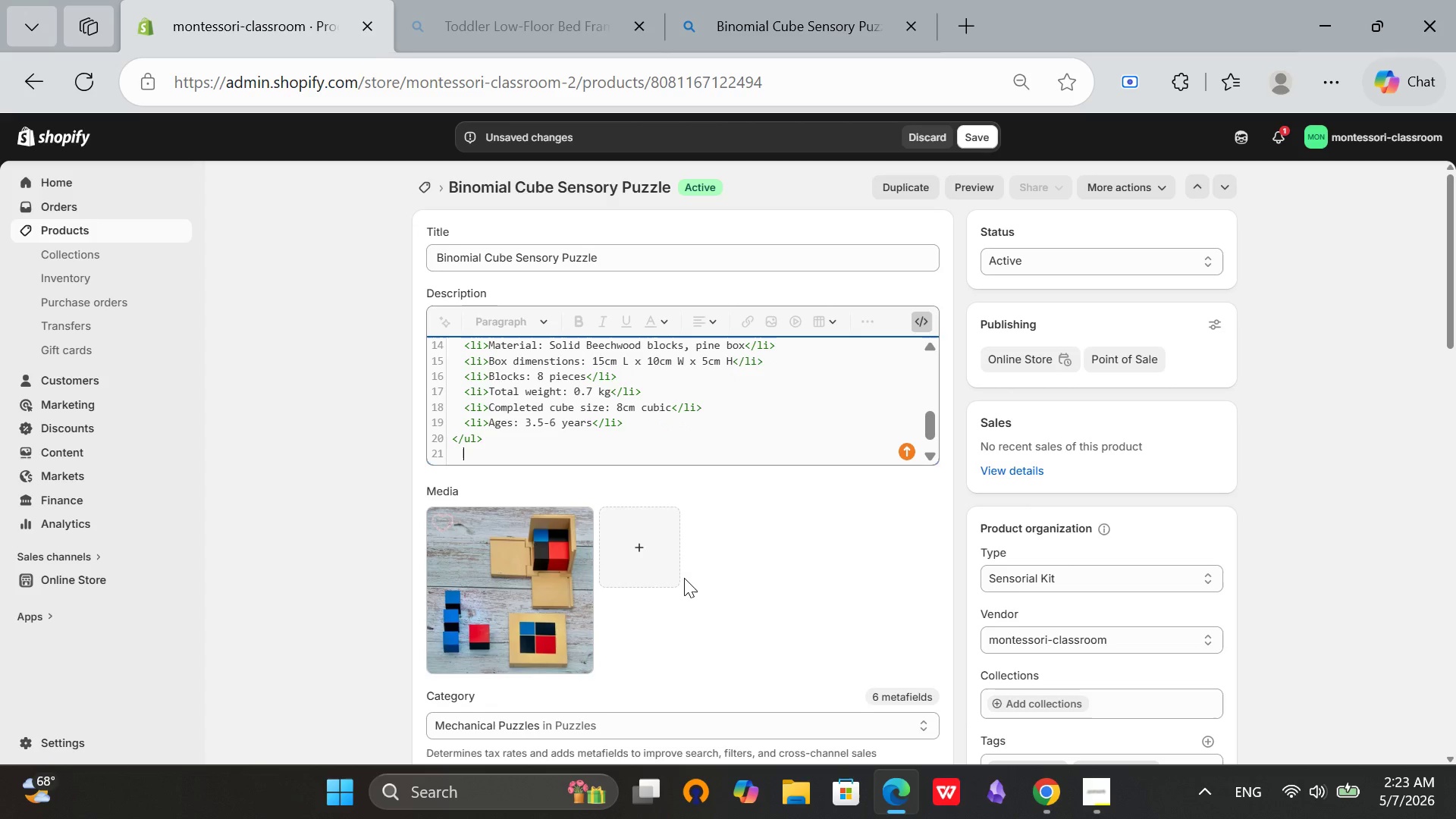 
key(Backspace)
type(<p><strong>Monteaa)
key(Backspace)
key(Backspace)
type(ssori Align)
 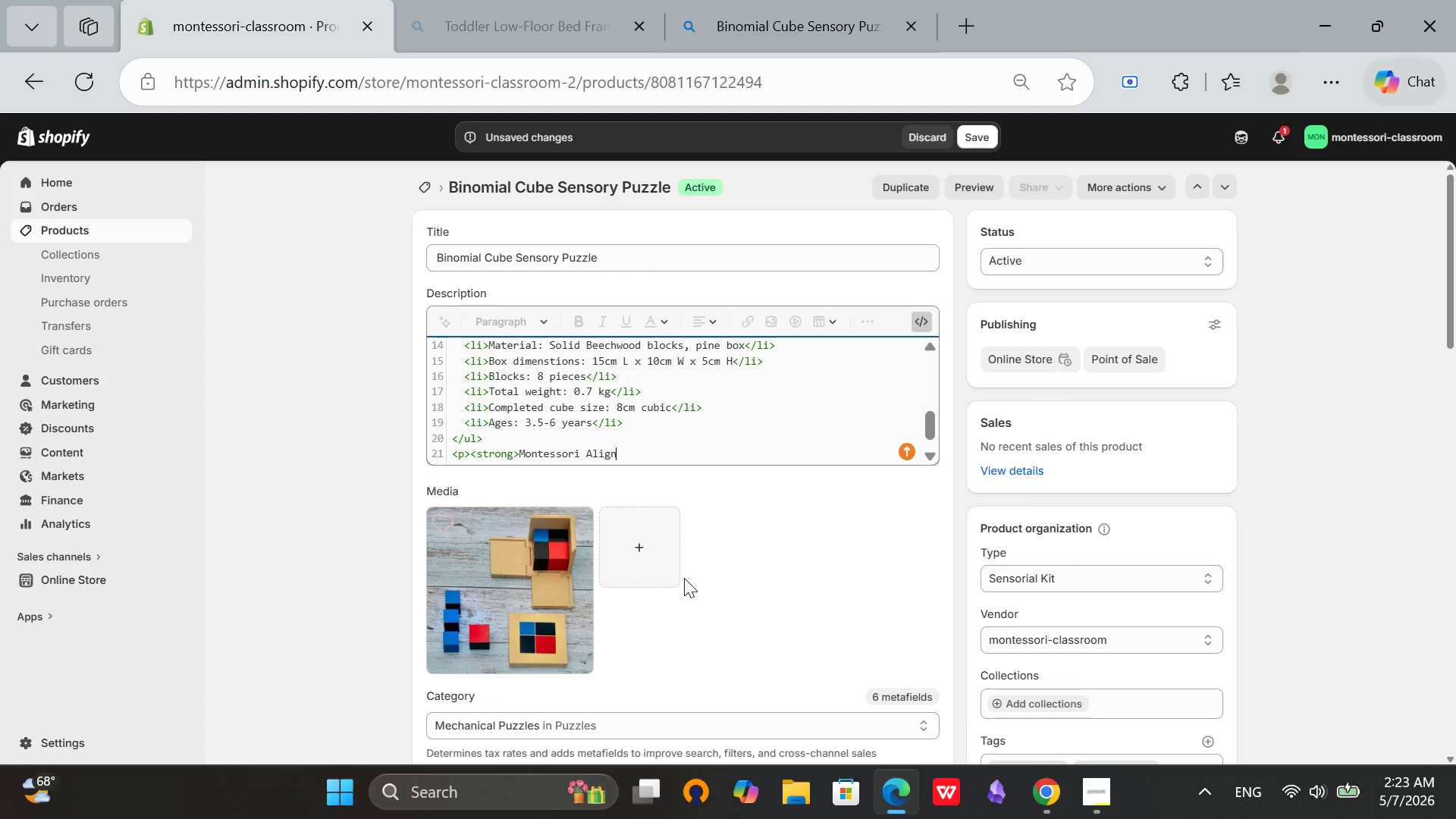 
wait(33.14)
 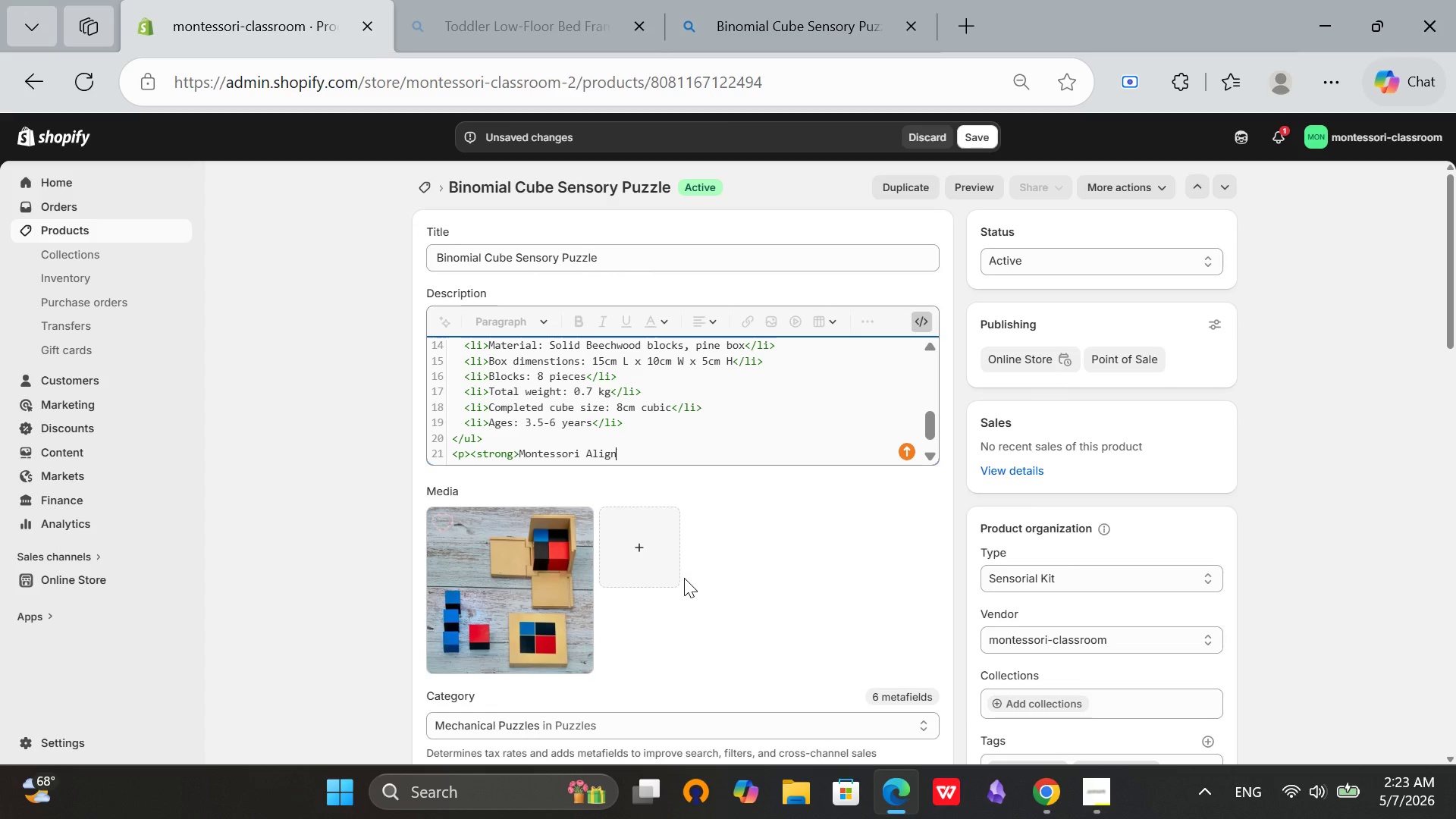 
type(ment:)
 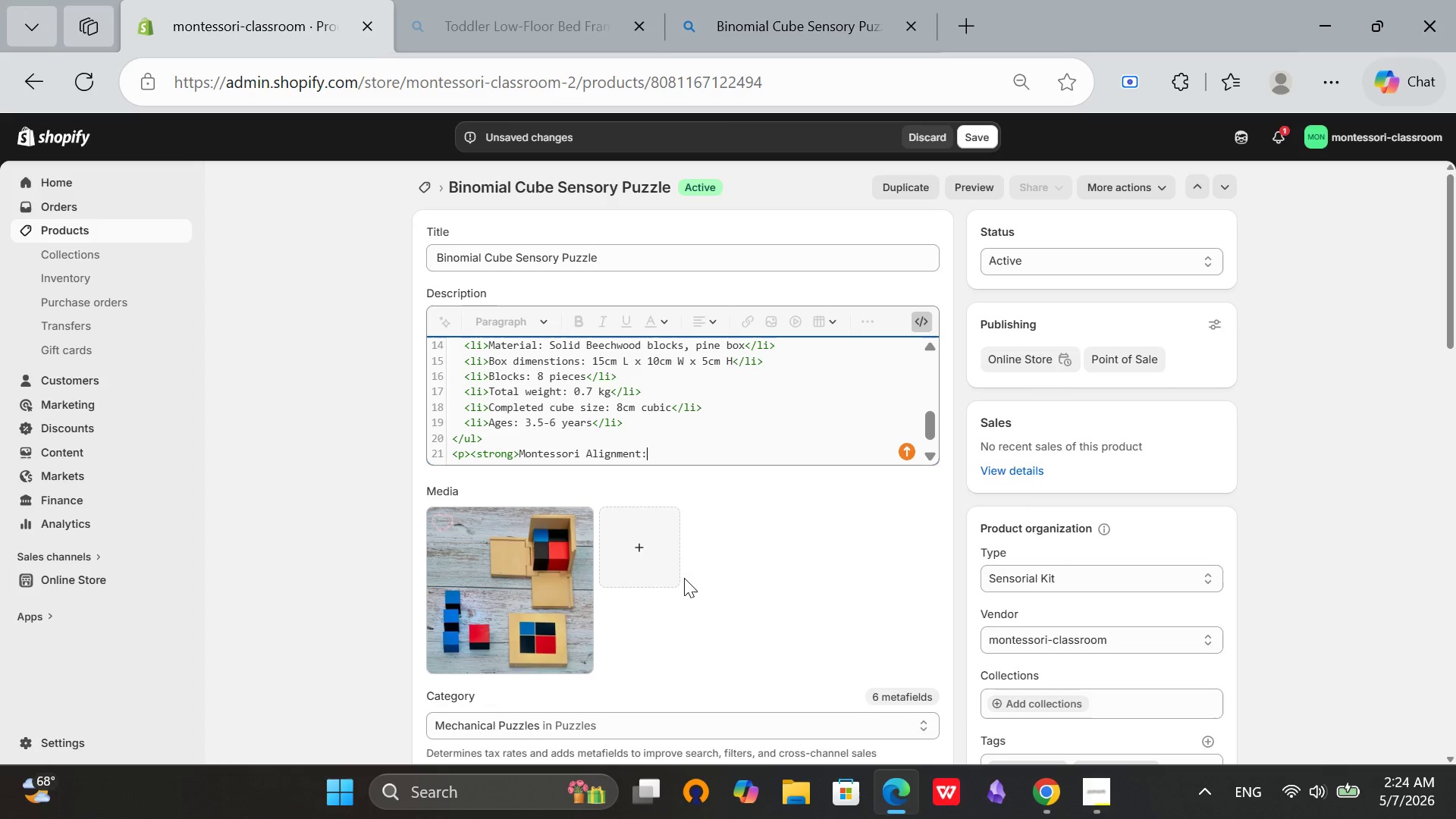 
wait(22.76)
 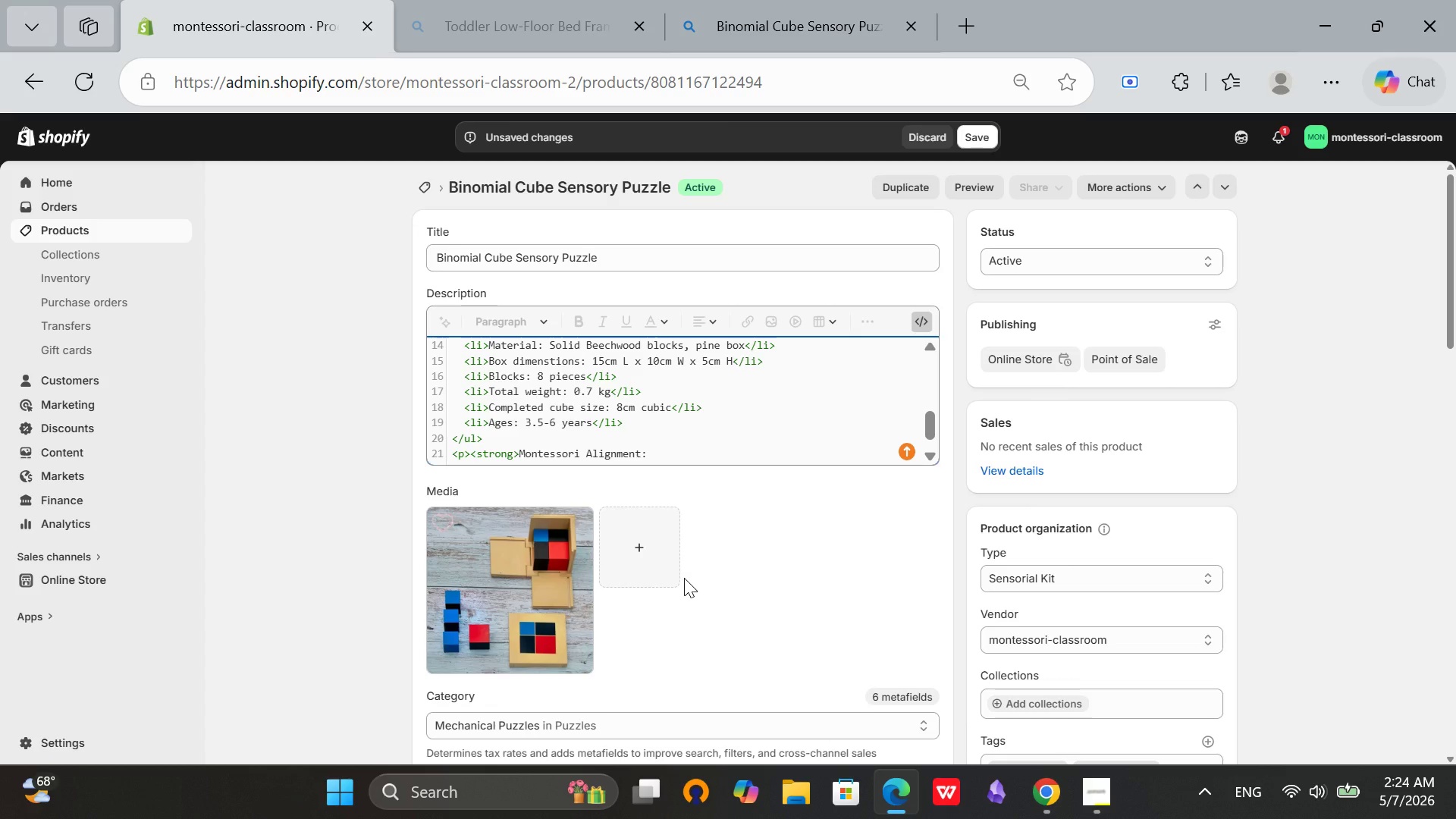 
type(</strong>)
 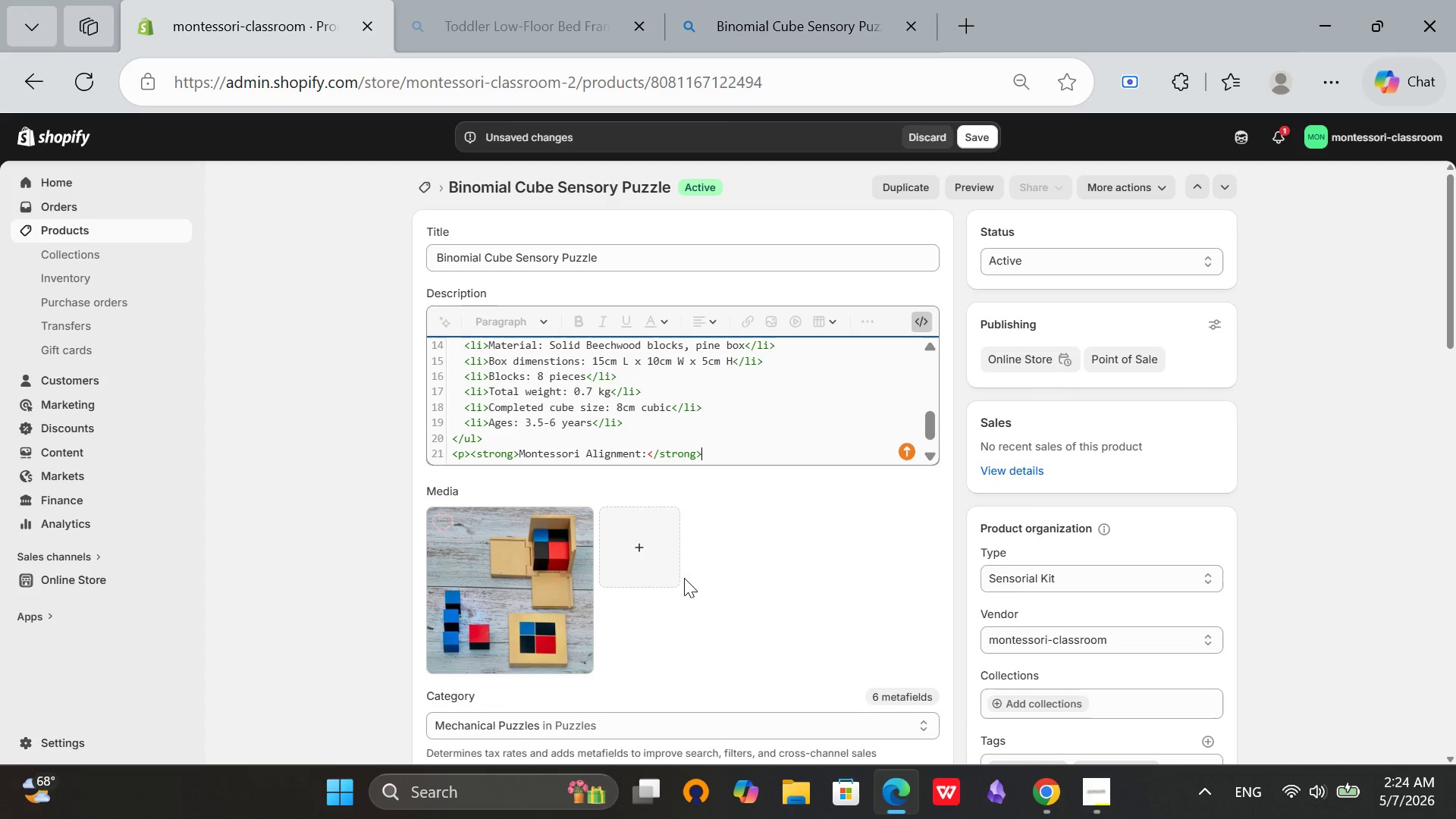 
wait(5.59)
 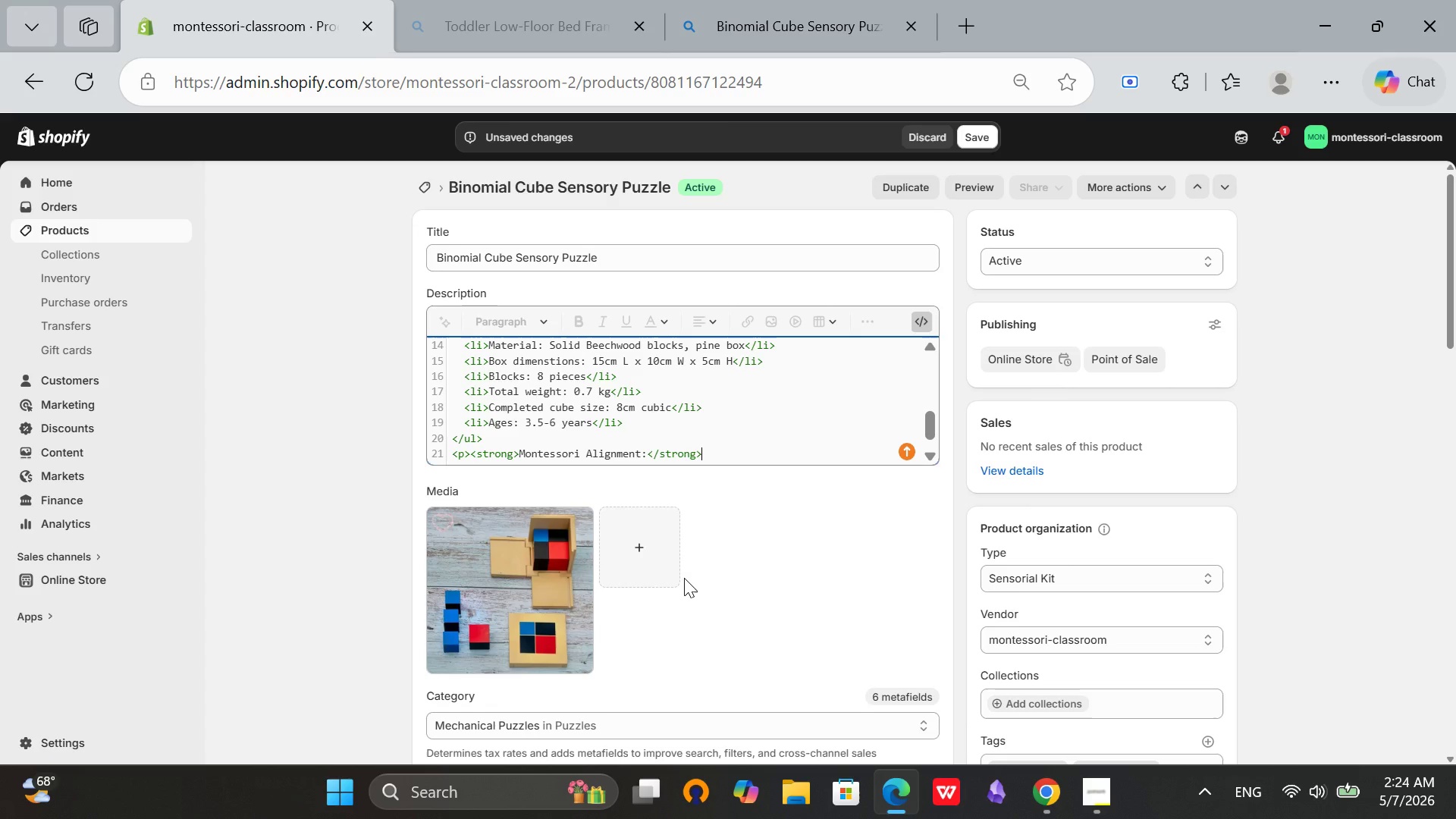 
type(Indirect preparation)
 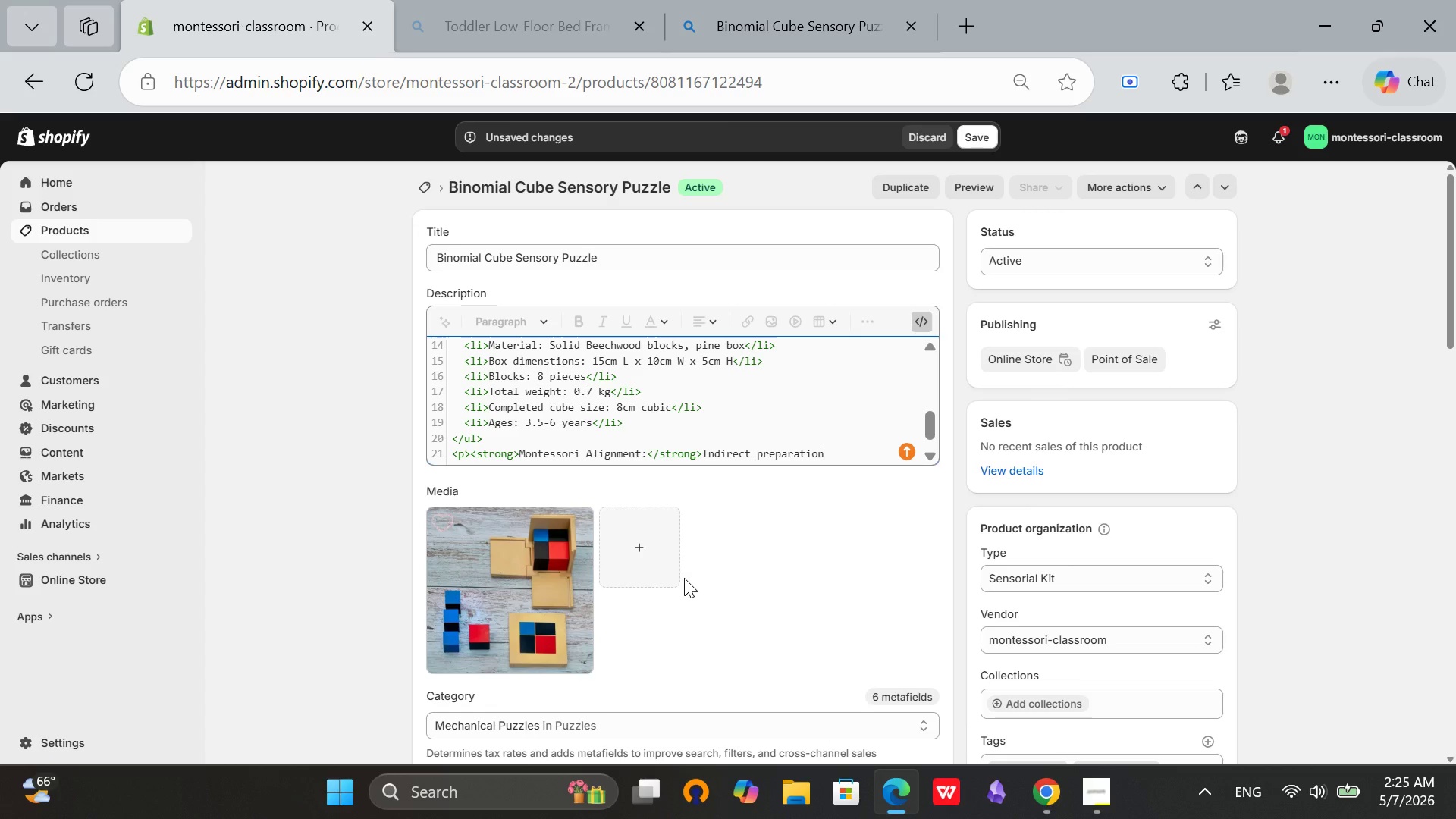 
wait(20.94)
 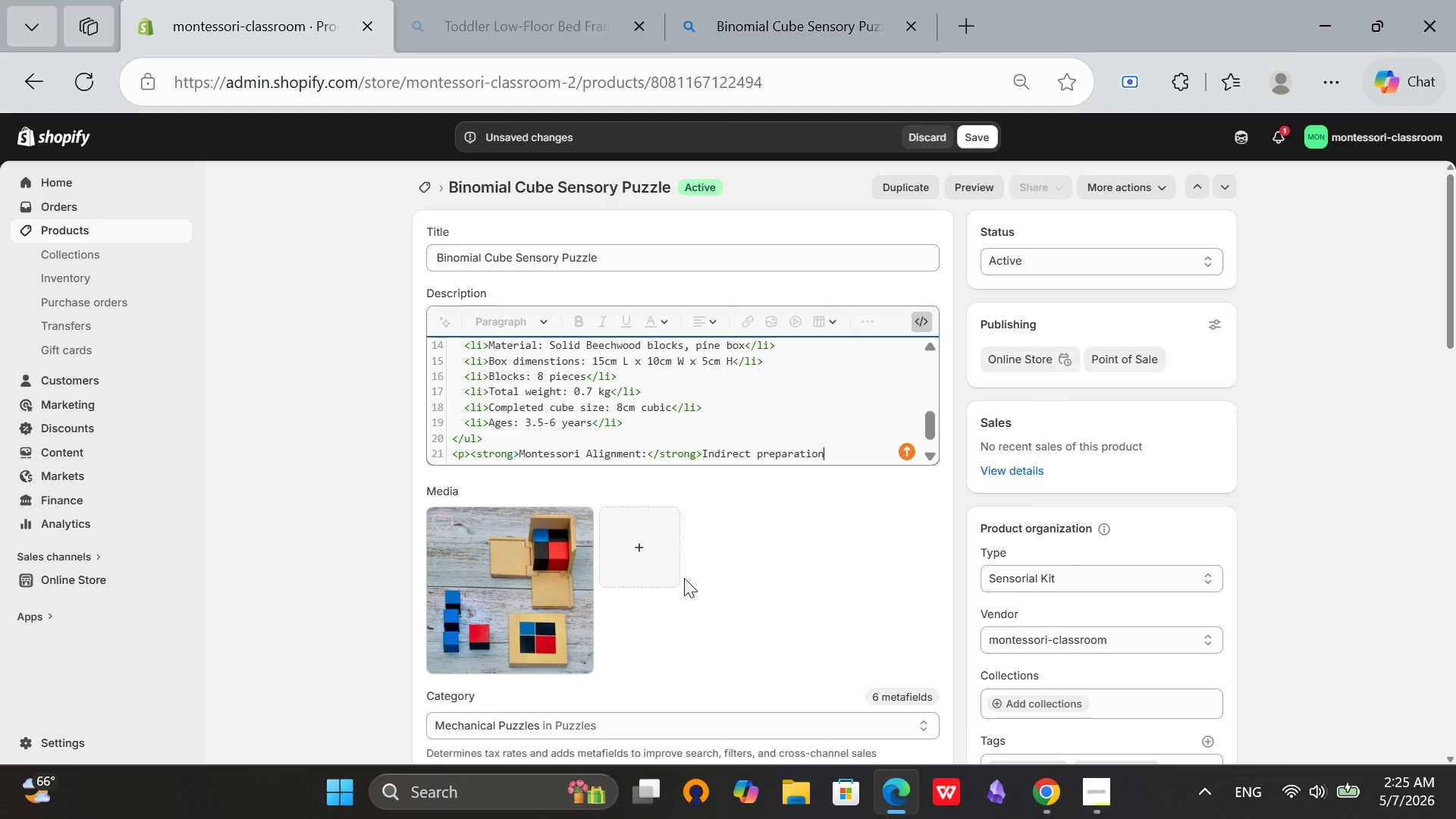 
type( for algebra, )
 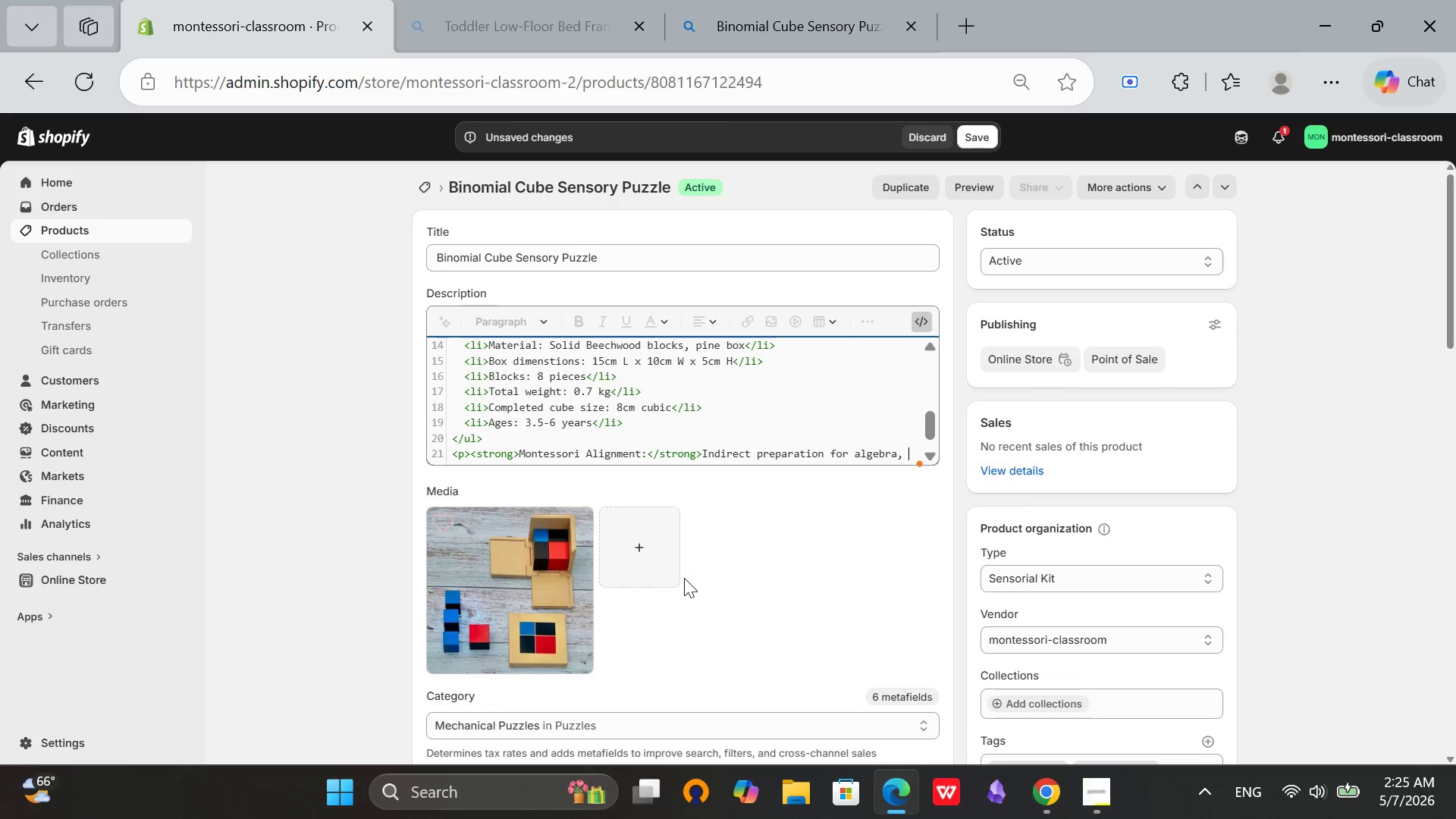 
type(develops visual discrimination)
 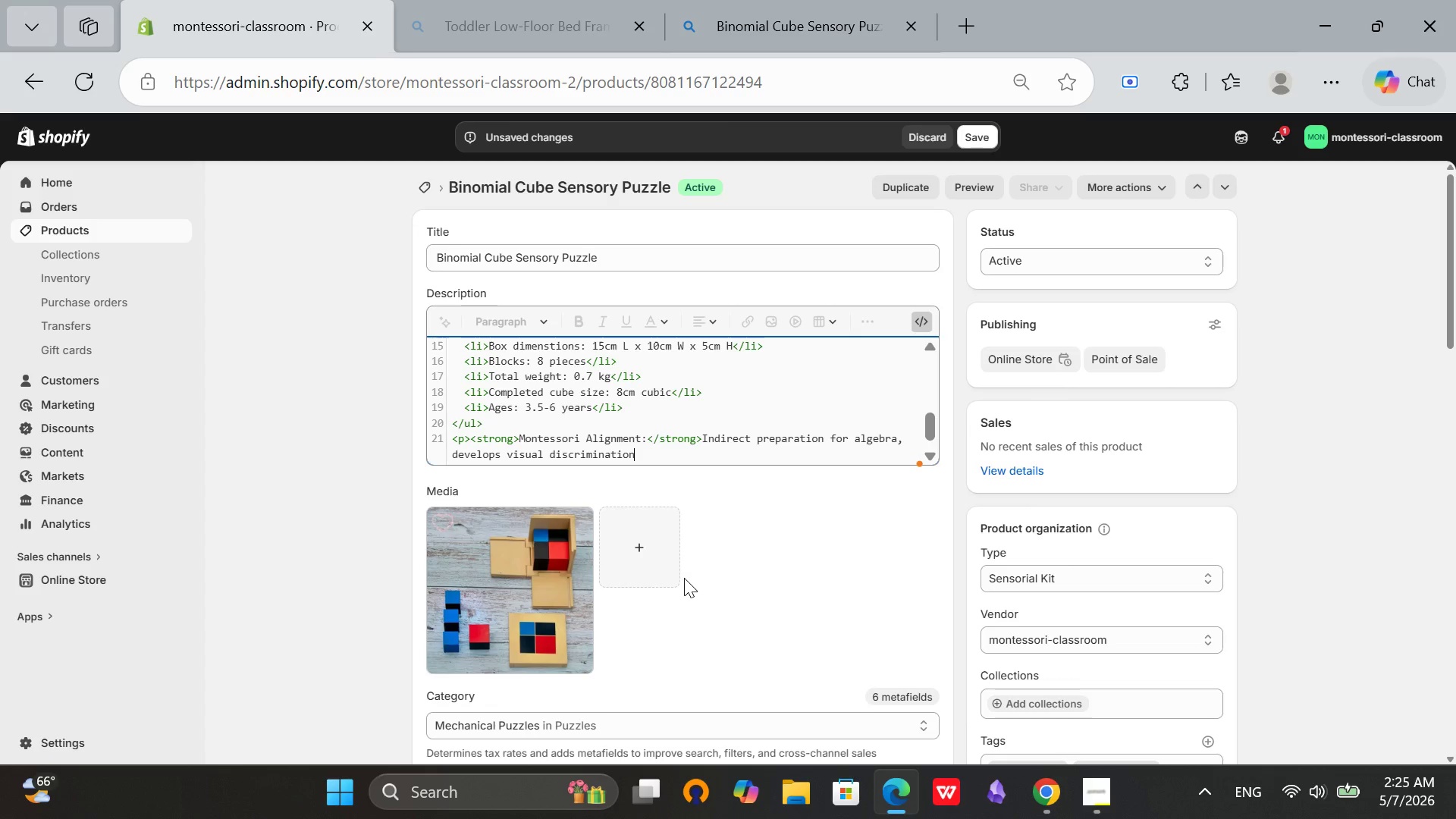 
type( of )
 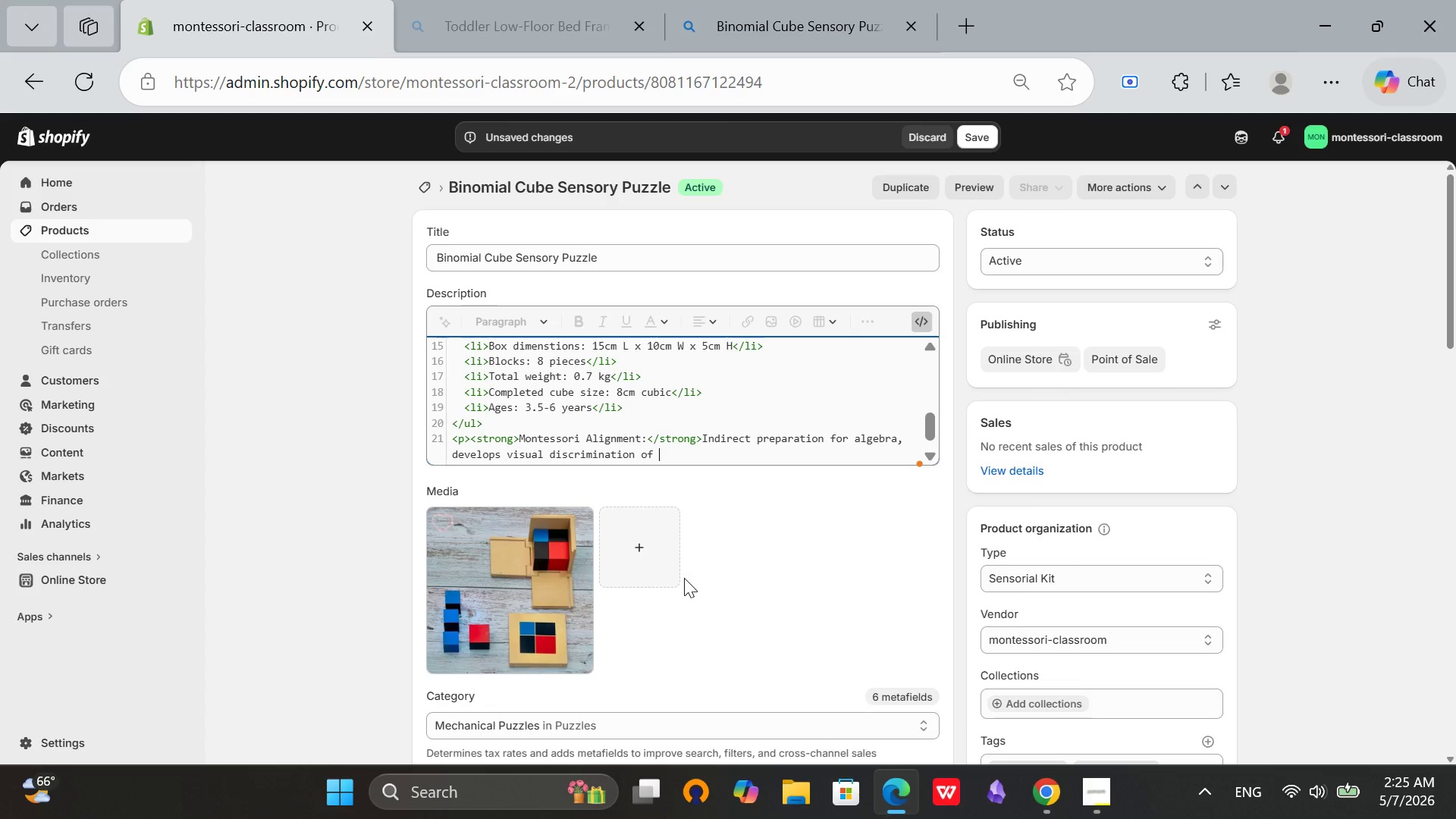 
type(pattern and dimension, builds concentration)
 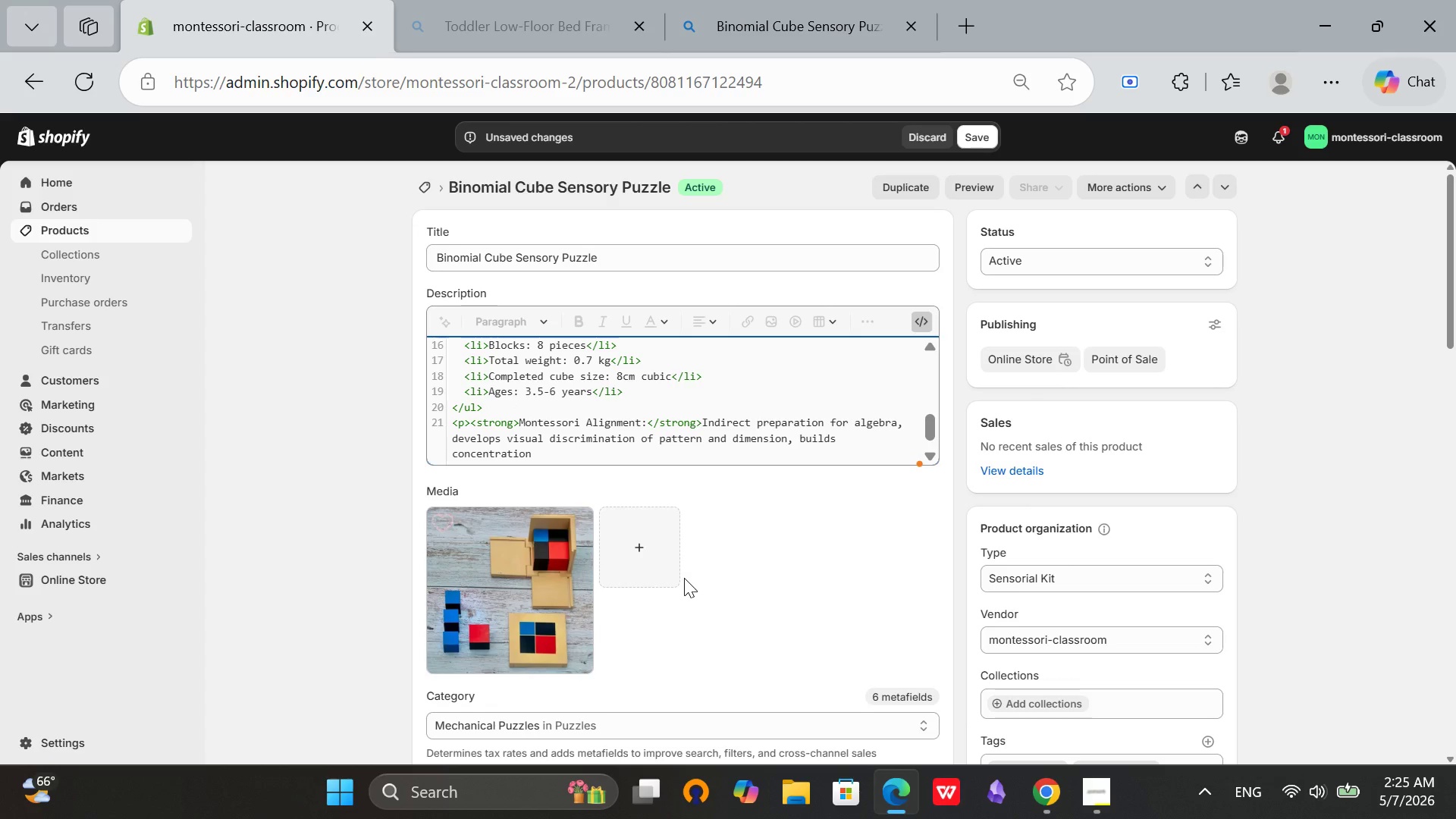 
type( and )
 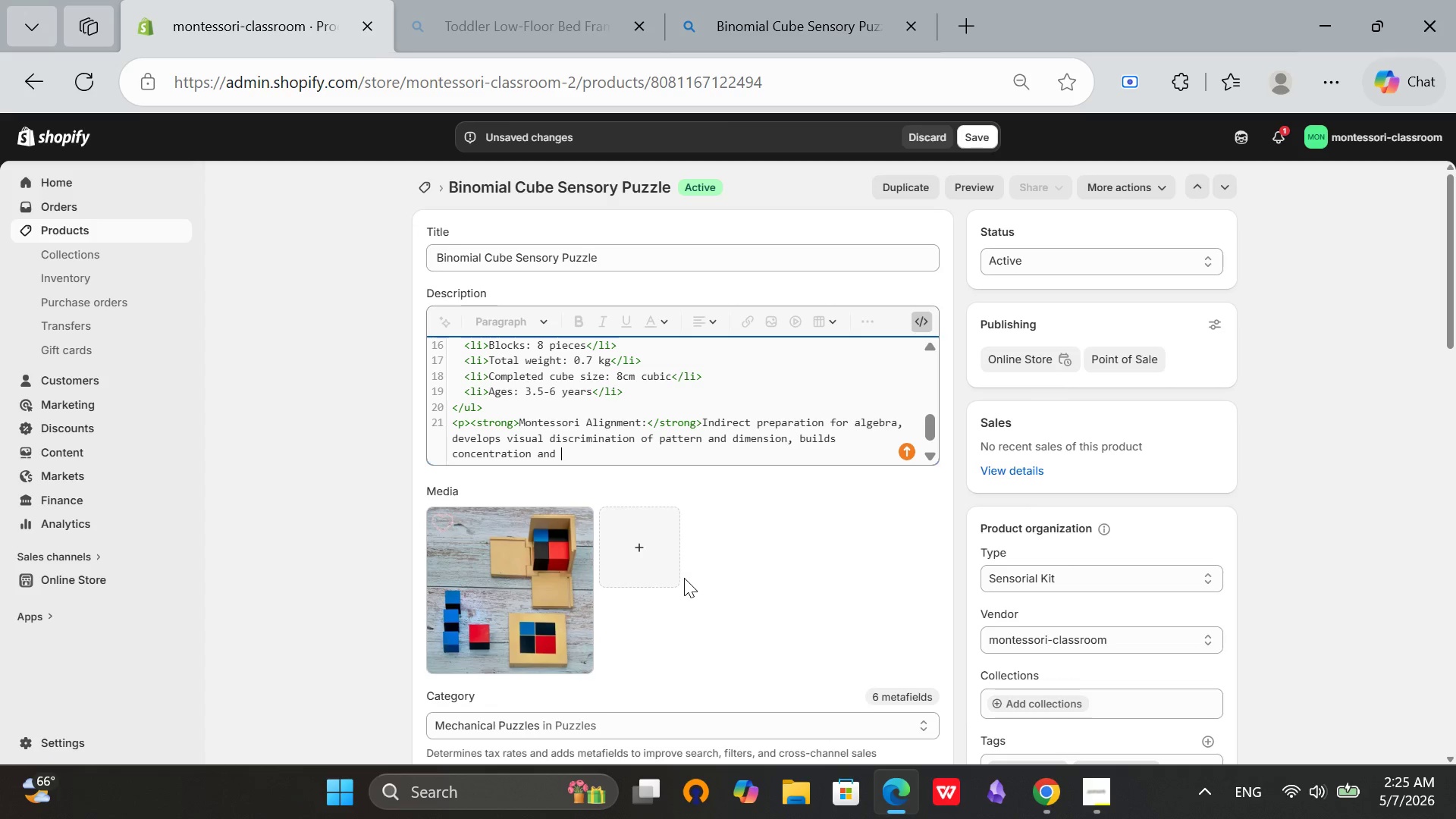 
type(lof)
key(Backspace)
type(gical thinkinh)
key(Backspace)
type(g.</p>)
 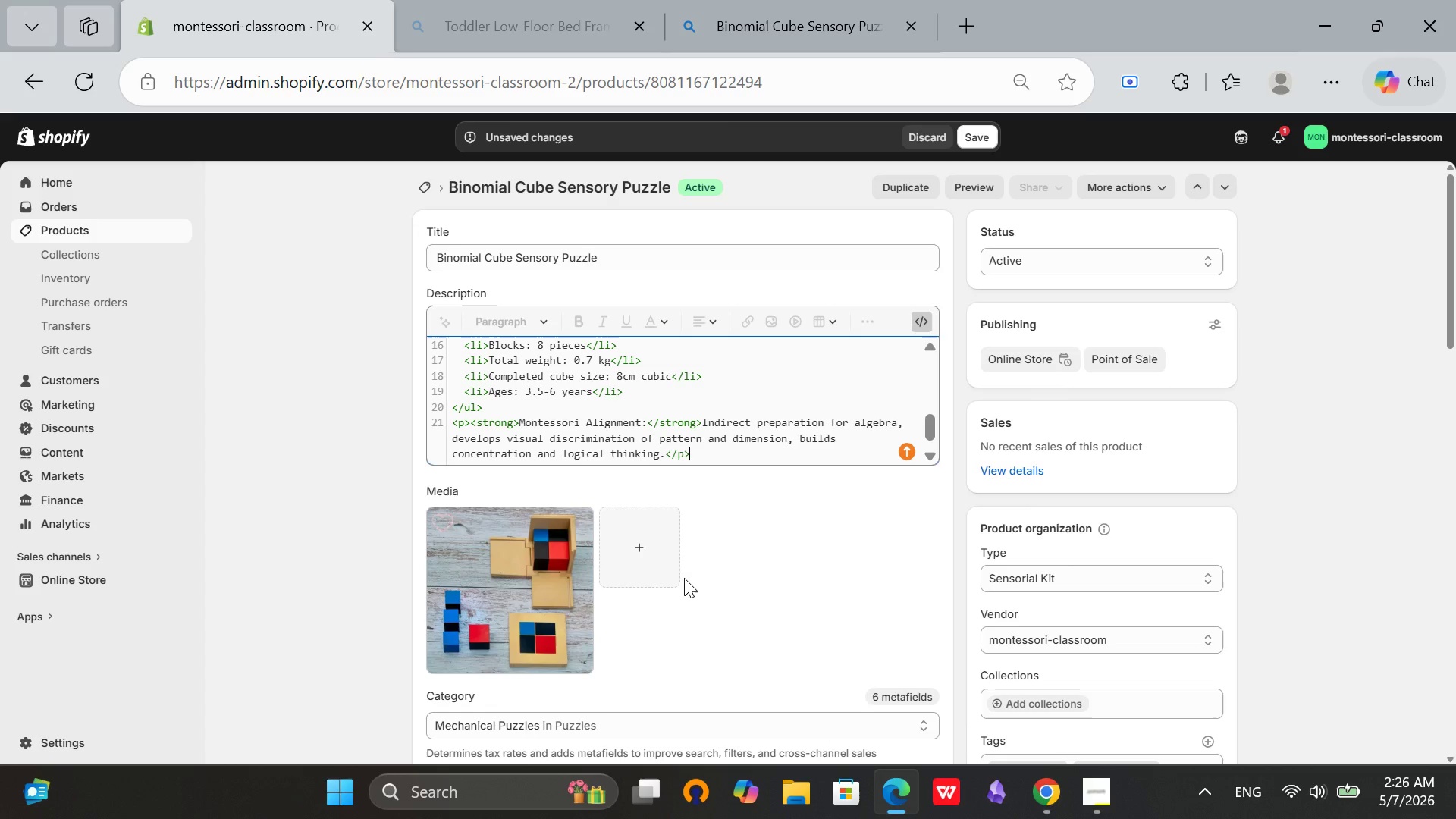 
key(Enter)
 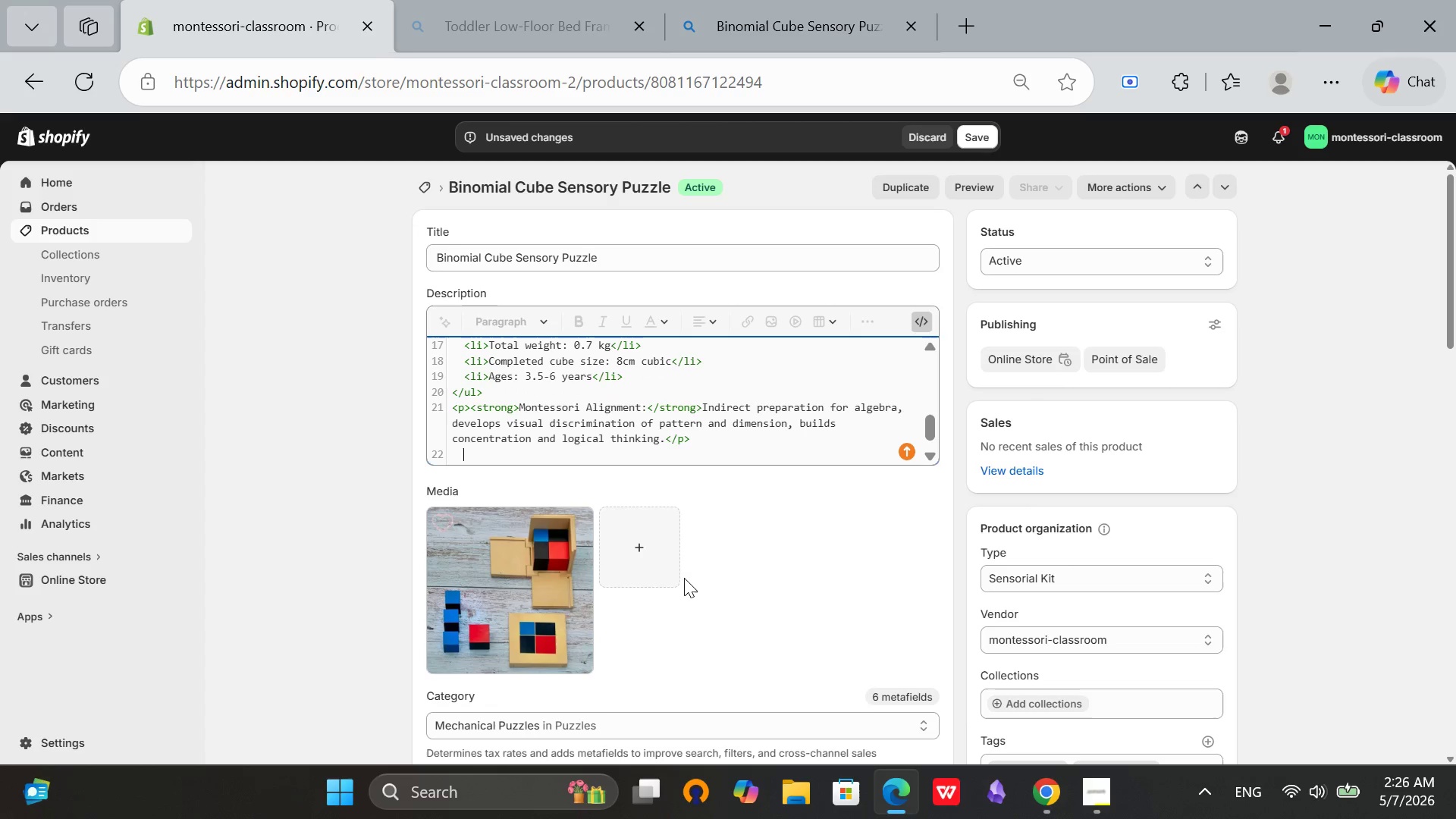 
key(Backspace)
type(</div>)
 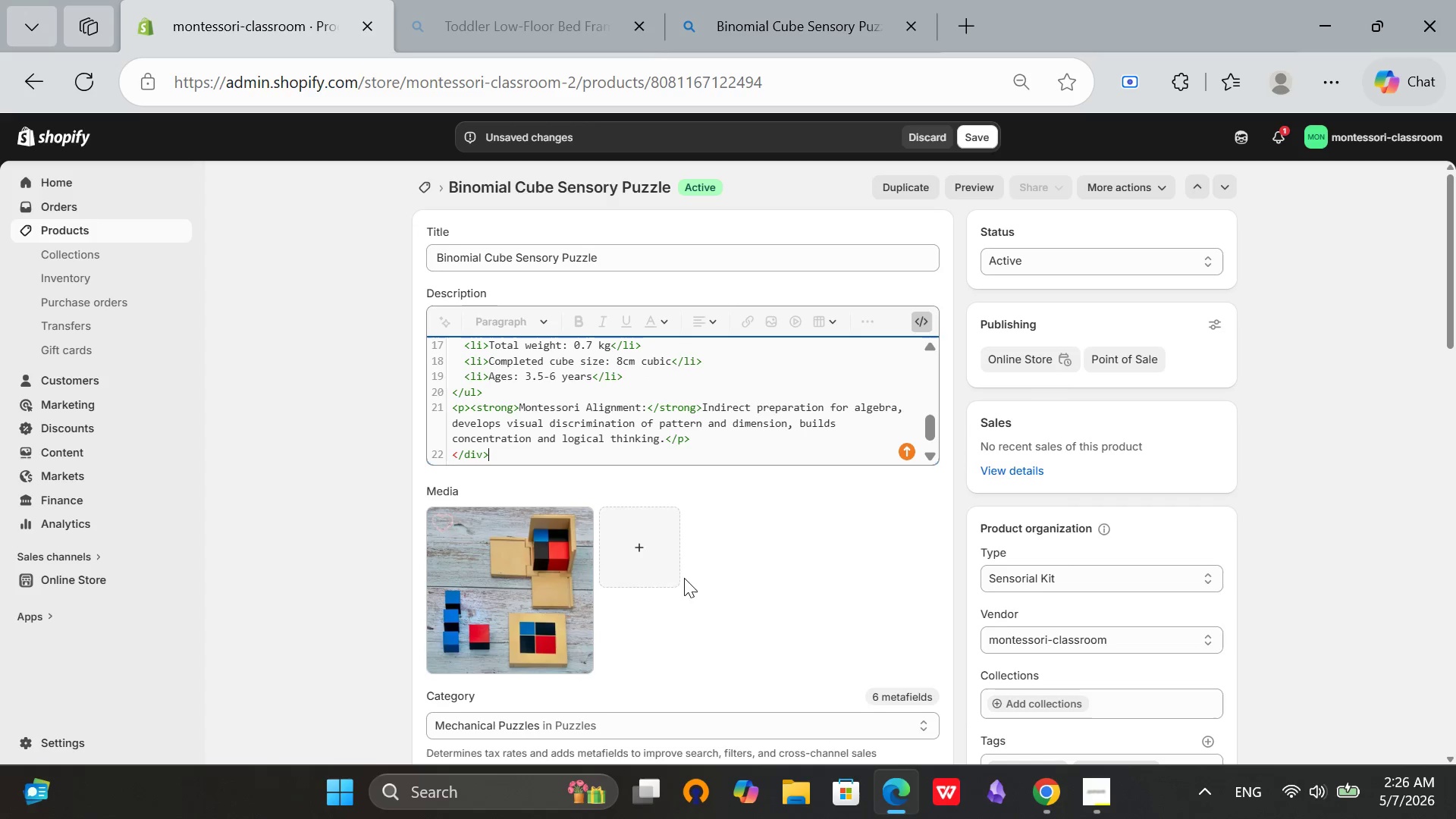 
left_click([513, 559])
 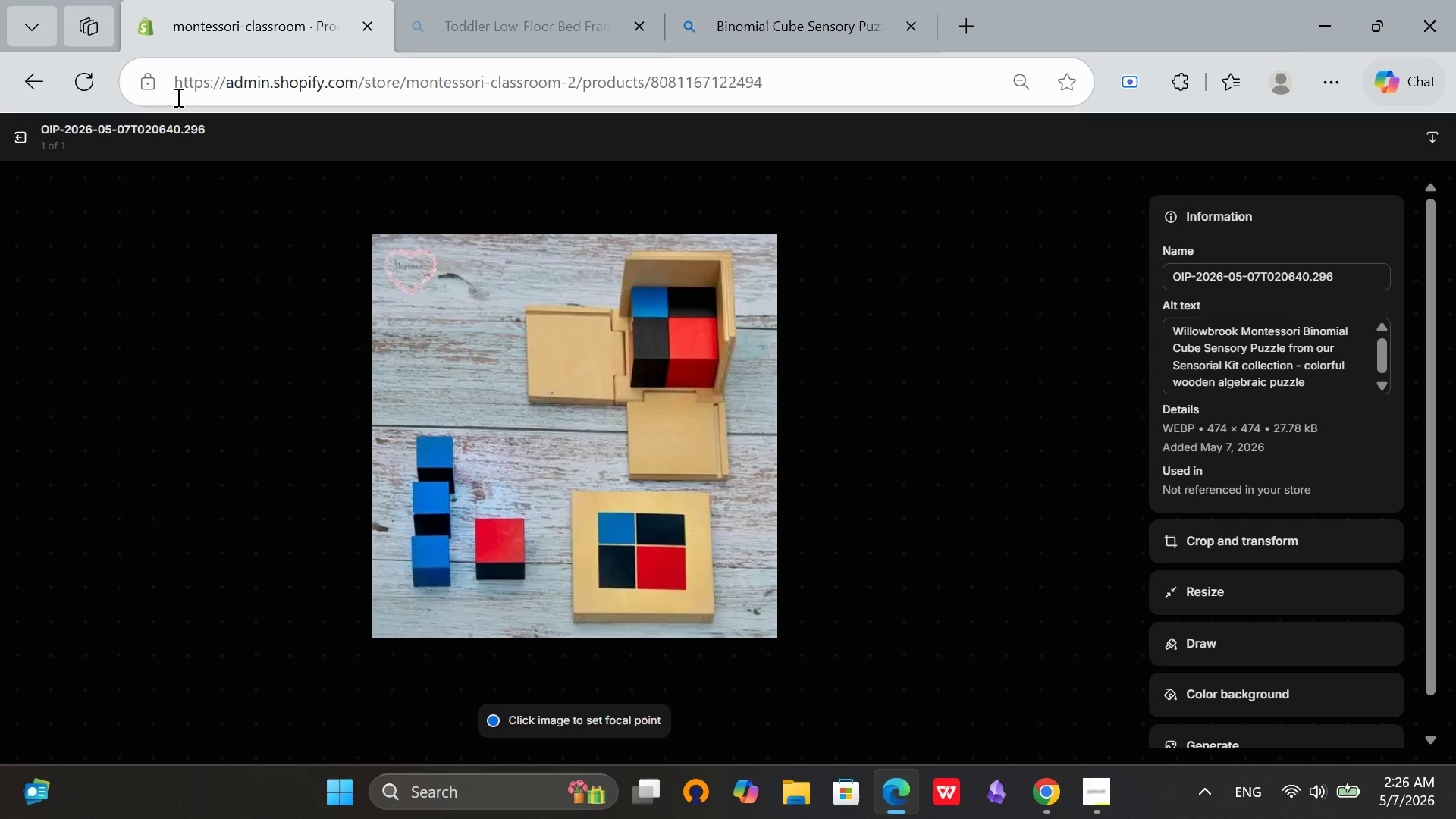 
left_click([24, 130])
 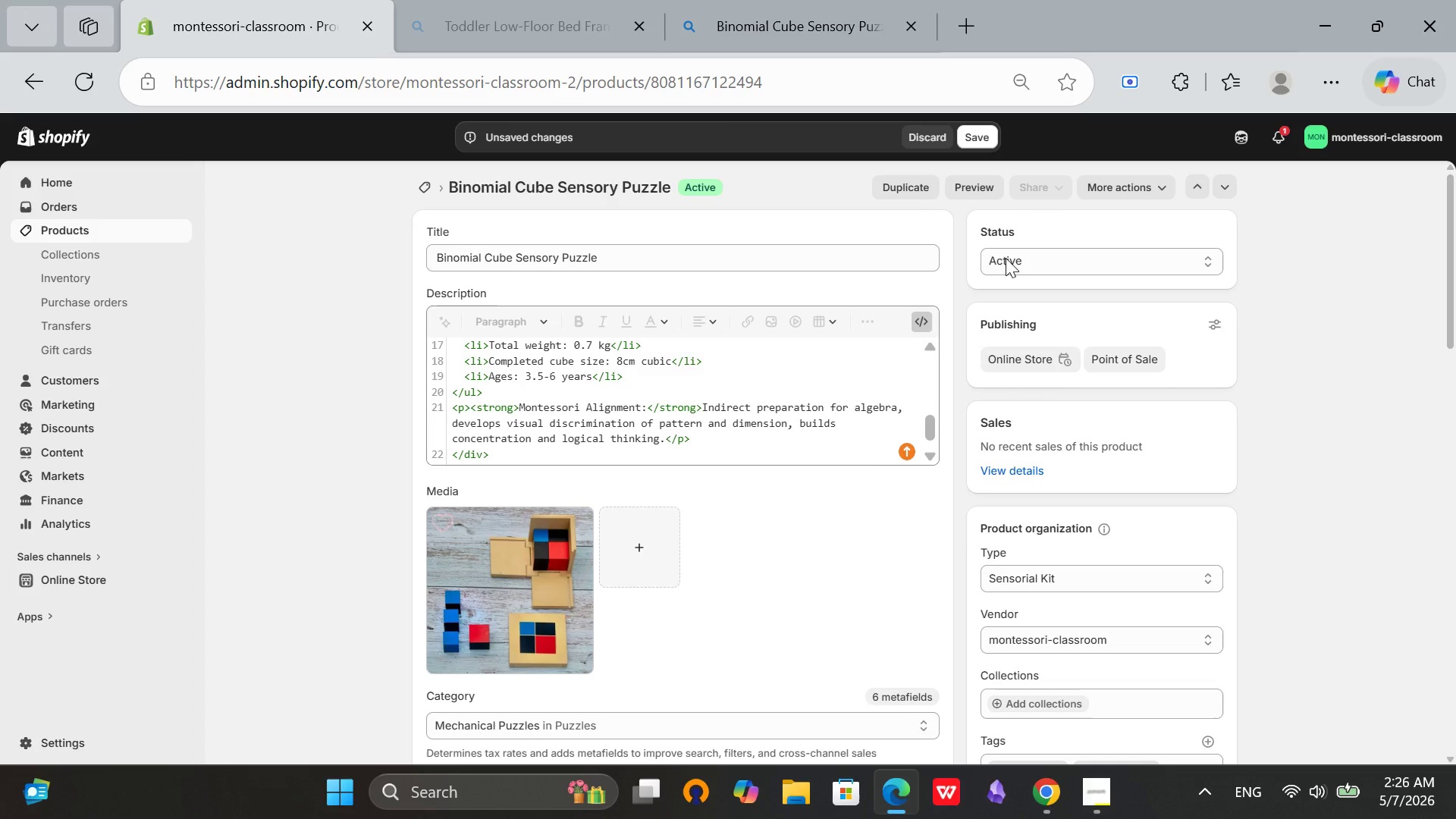 
scroll: coordinate [817, 610], scroll_direction: down, amount: 21.0
 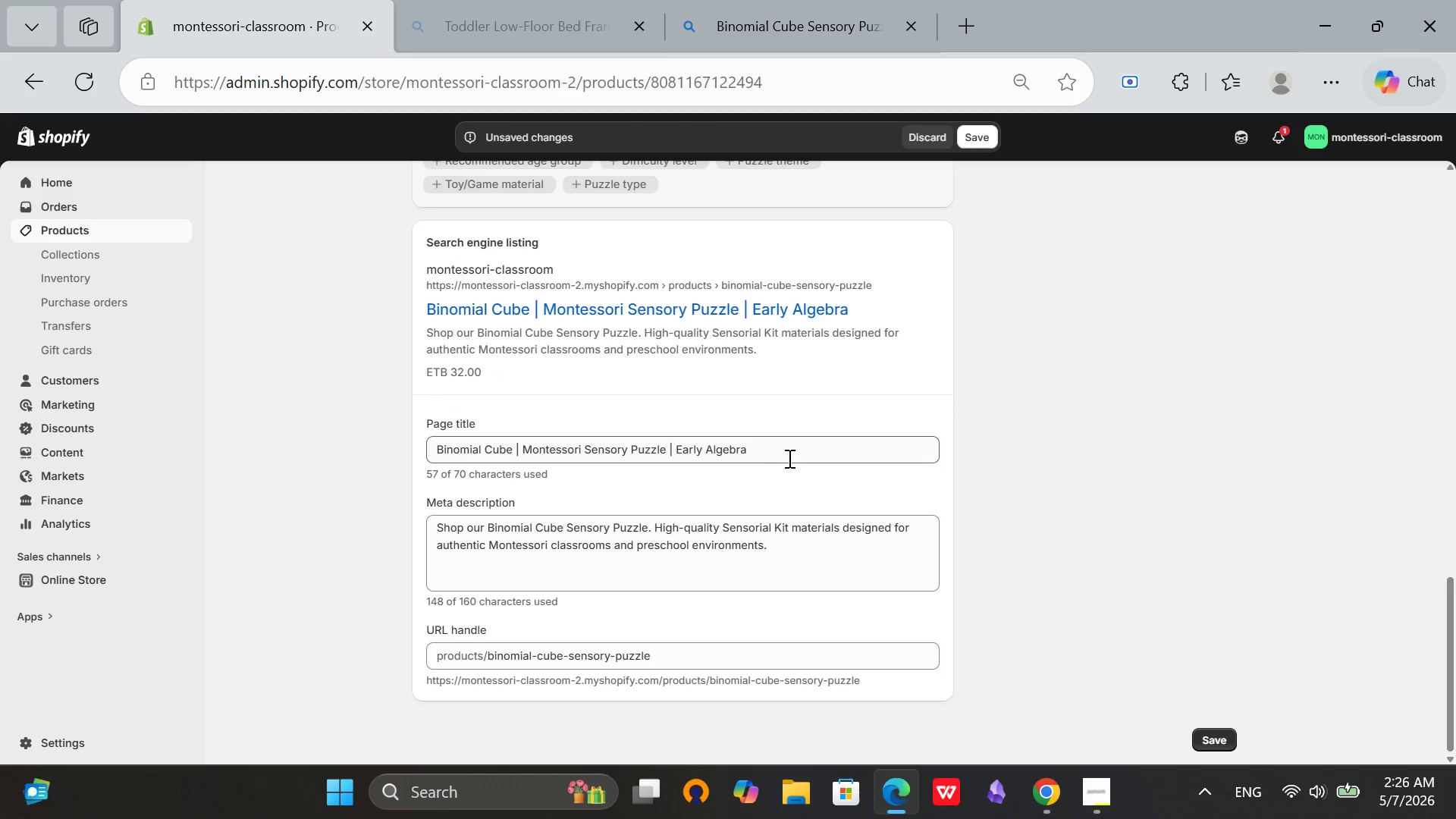 
left_click_drag(start_coordinate=[799, 442], to_coordinate=[792, 442])
 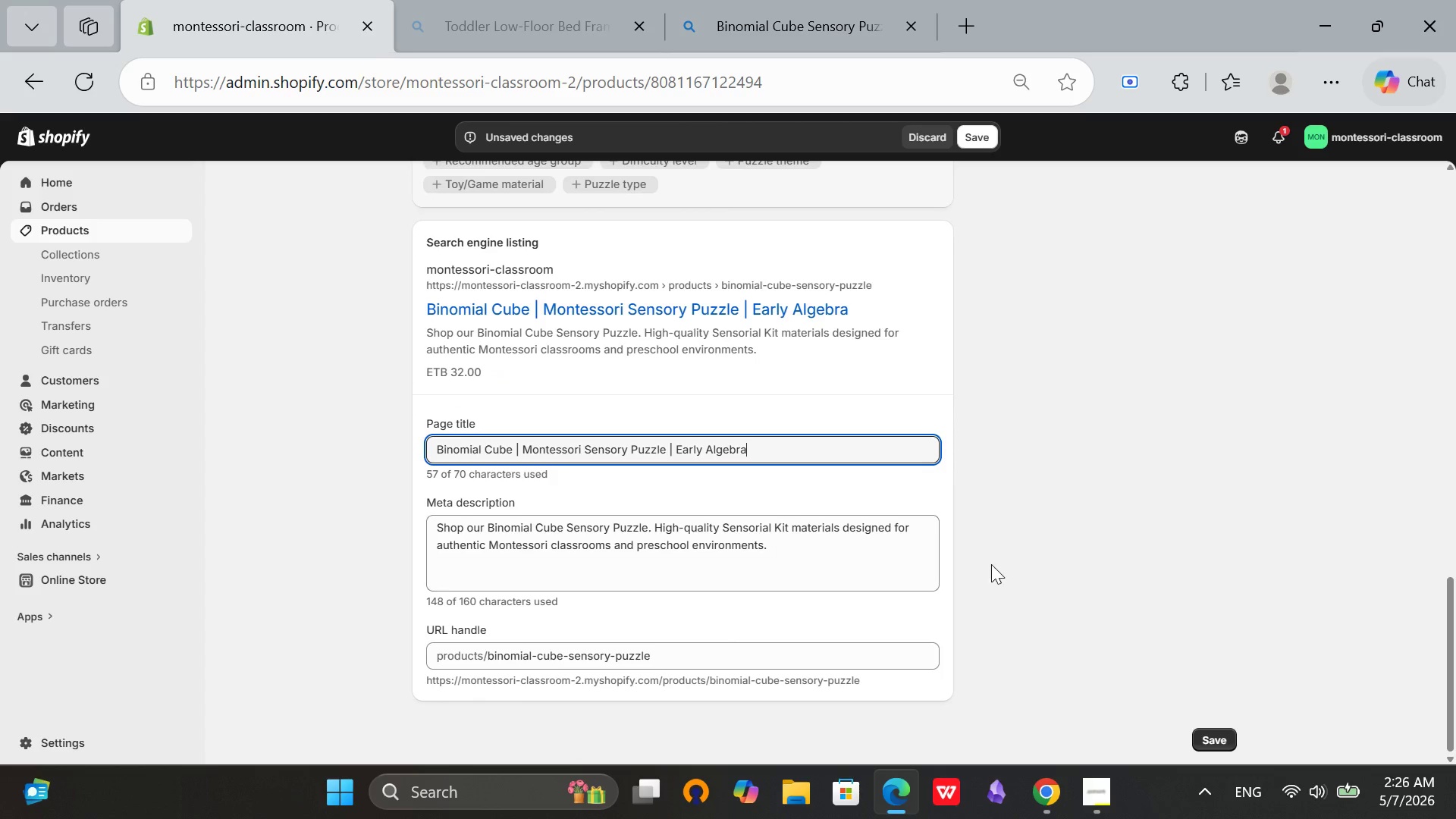 
scroll: coordinate [736, 603], scroll_direction: up, amount: 9.0
 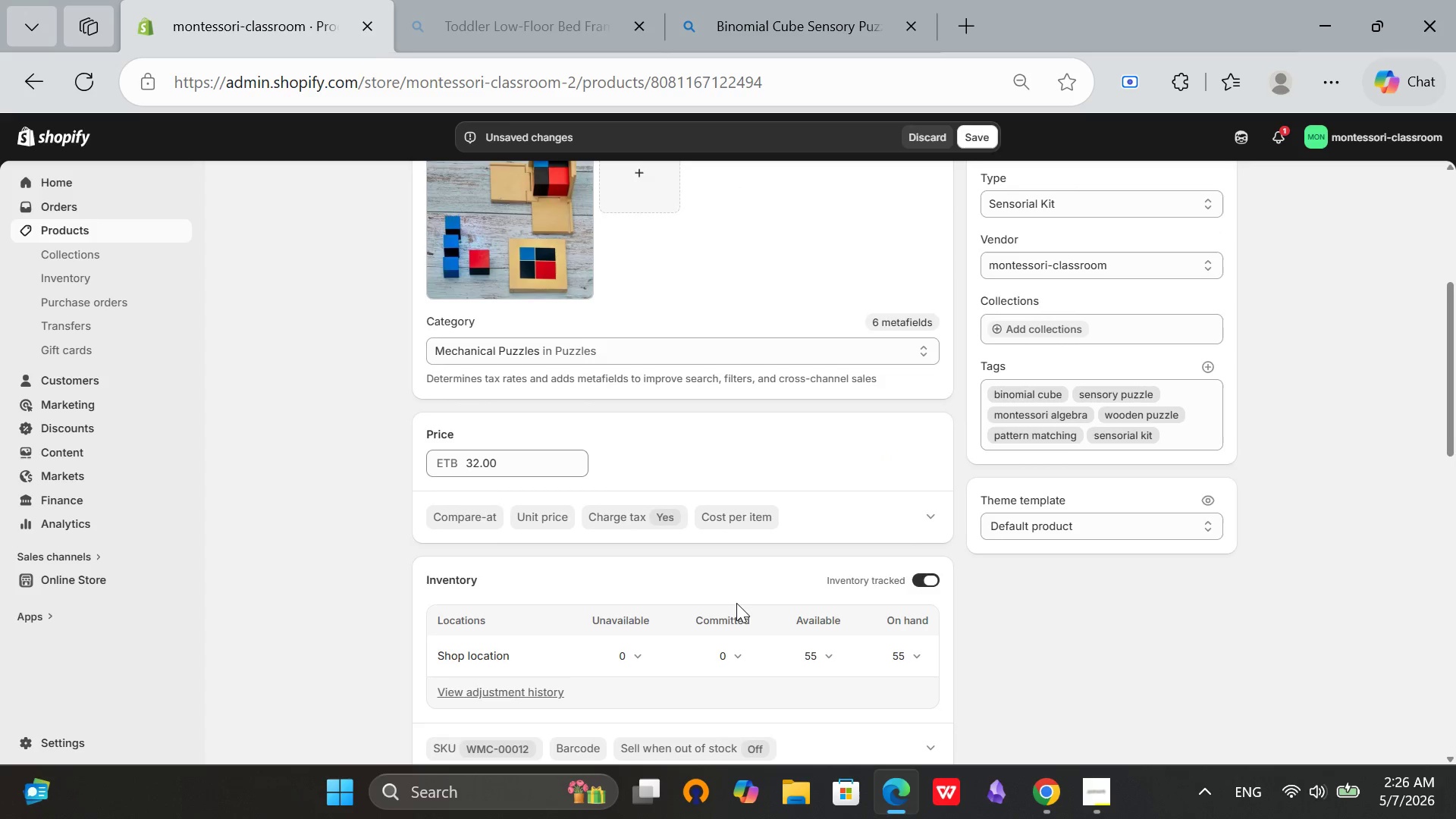 
scroll: coordinate [736, 603], scroll_direction: down, amount: 2.0
 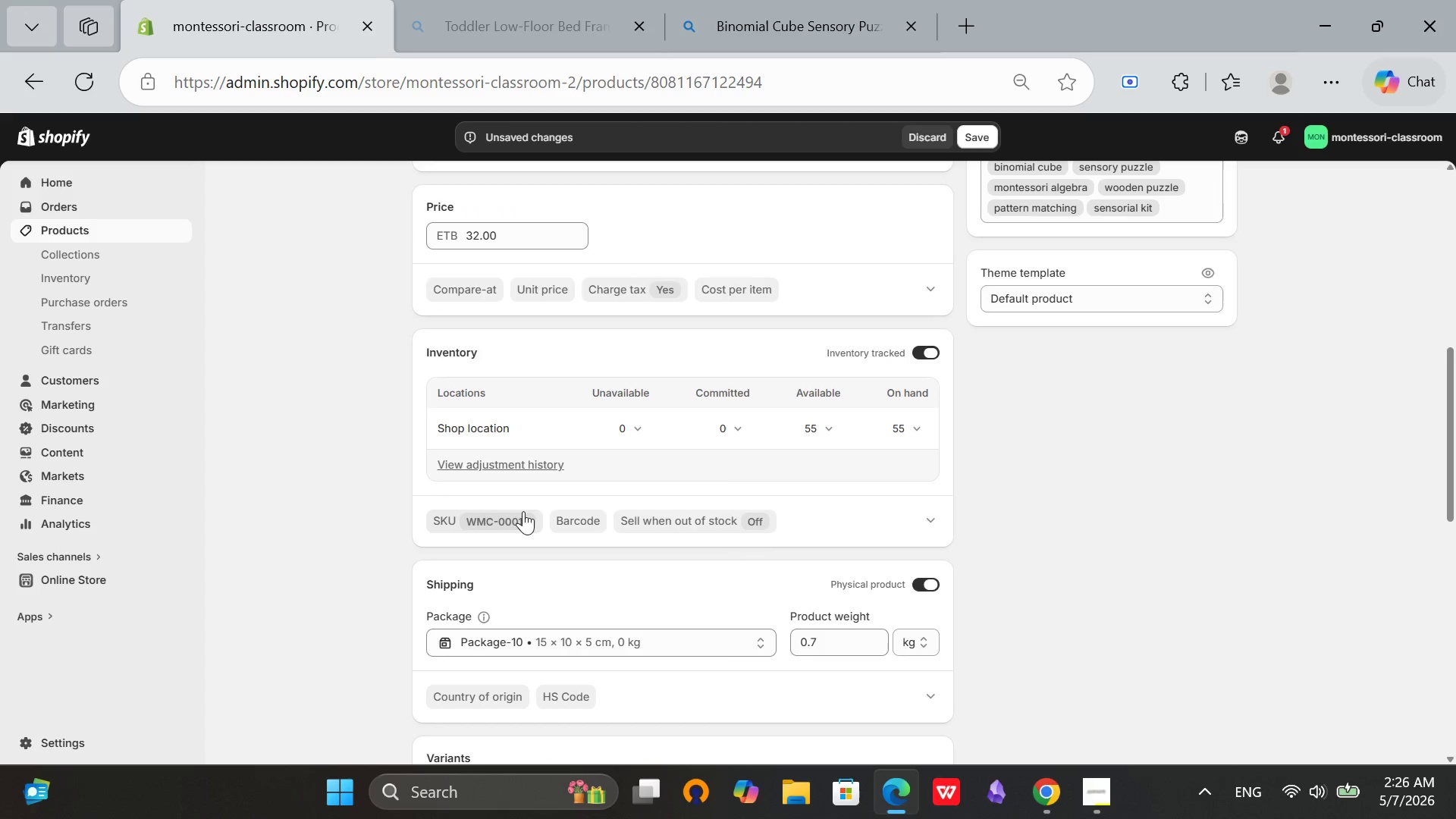 
scroll: coordinate [738, 391], scroll_direction: up, amount: 8.0
 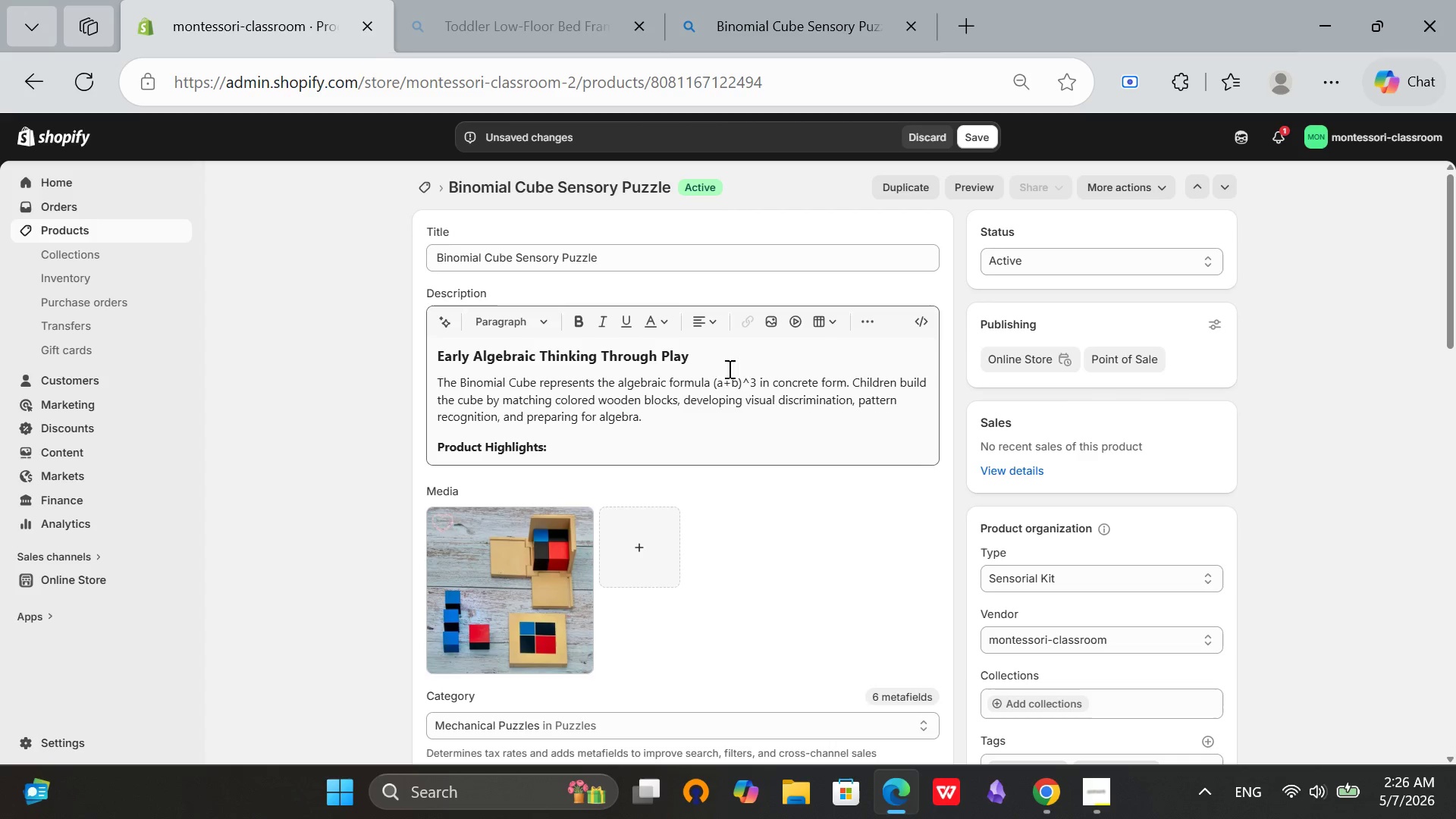 
left_click([632, 439])
 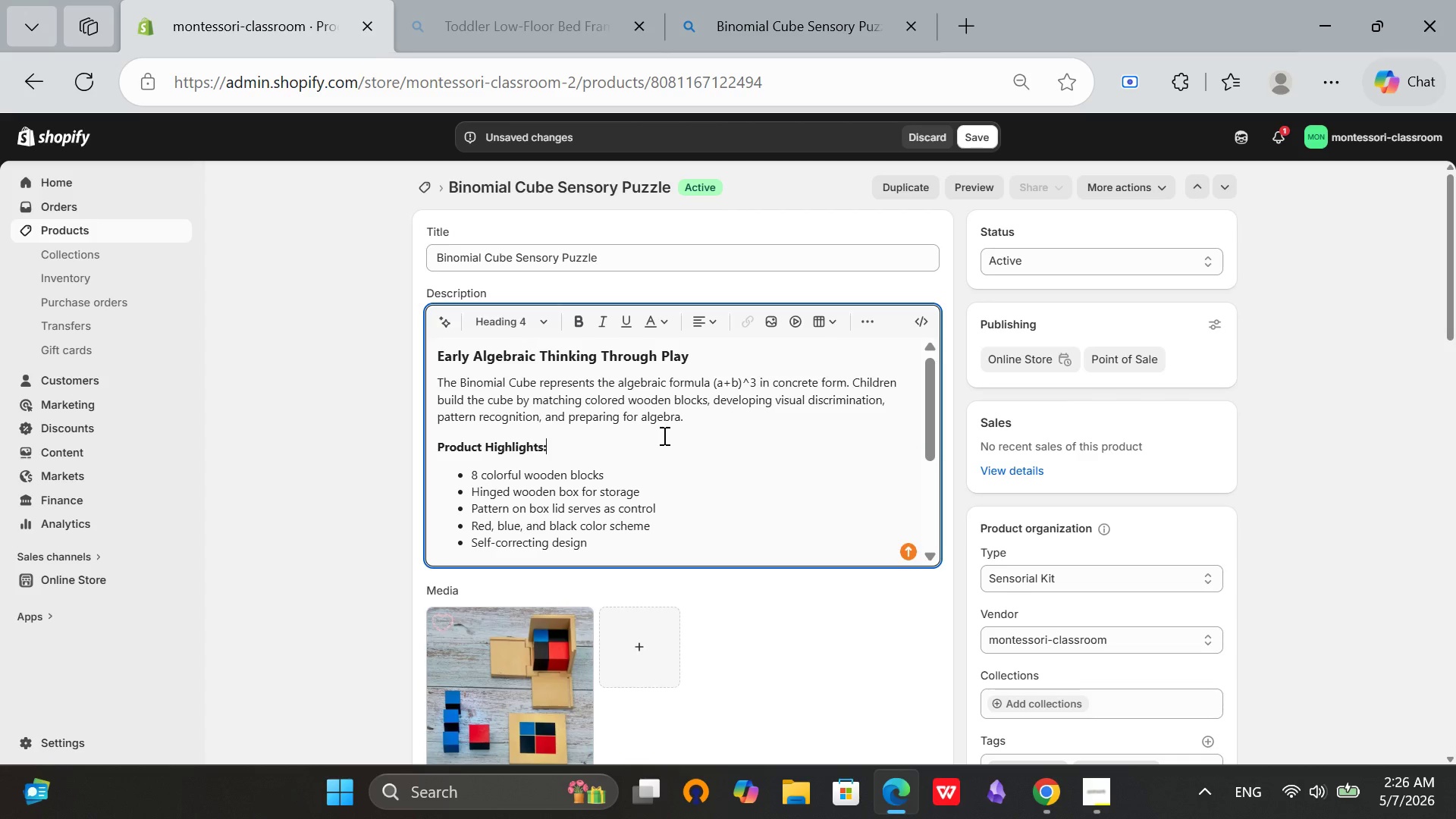 
scroll: coordinate [654, 461], scroll_direction: down, amount: 7.0
 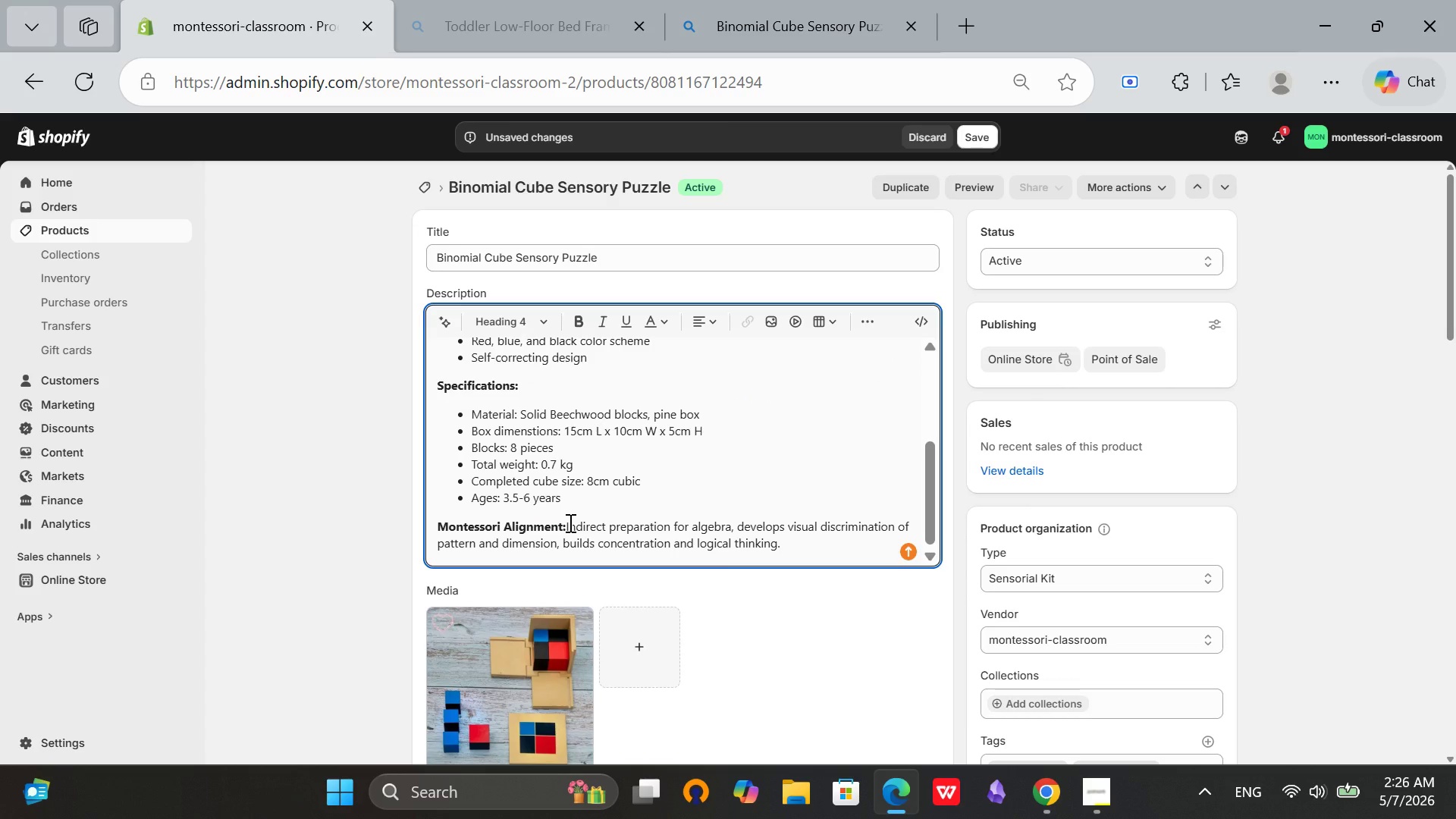 
left_click([569, 522])
 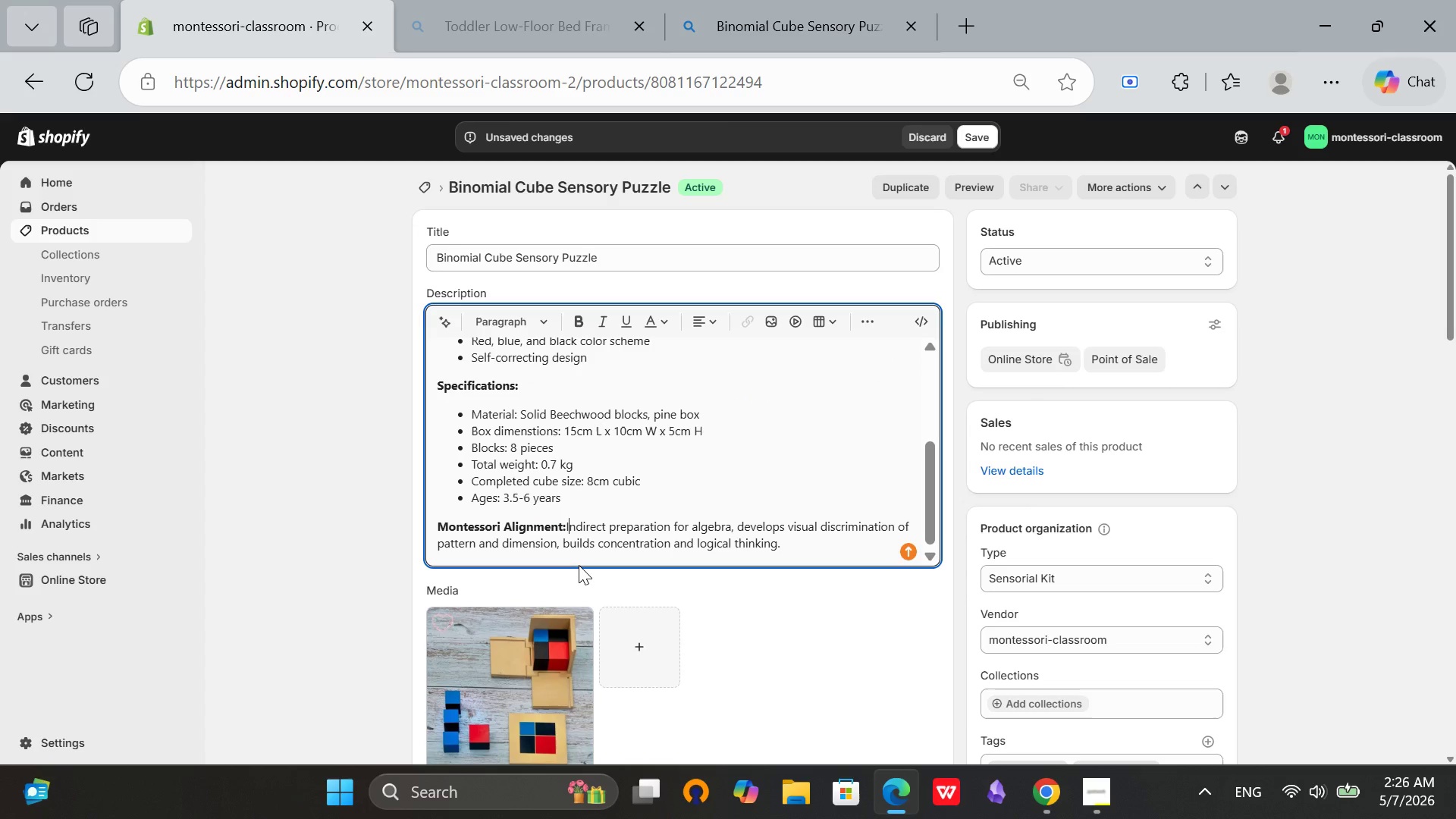 
key(ArrowLeft)
 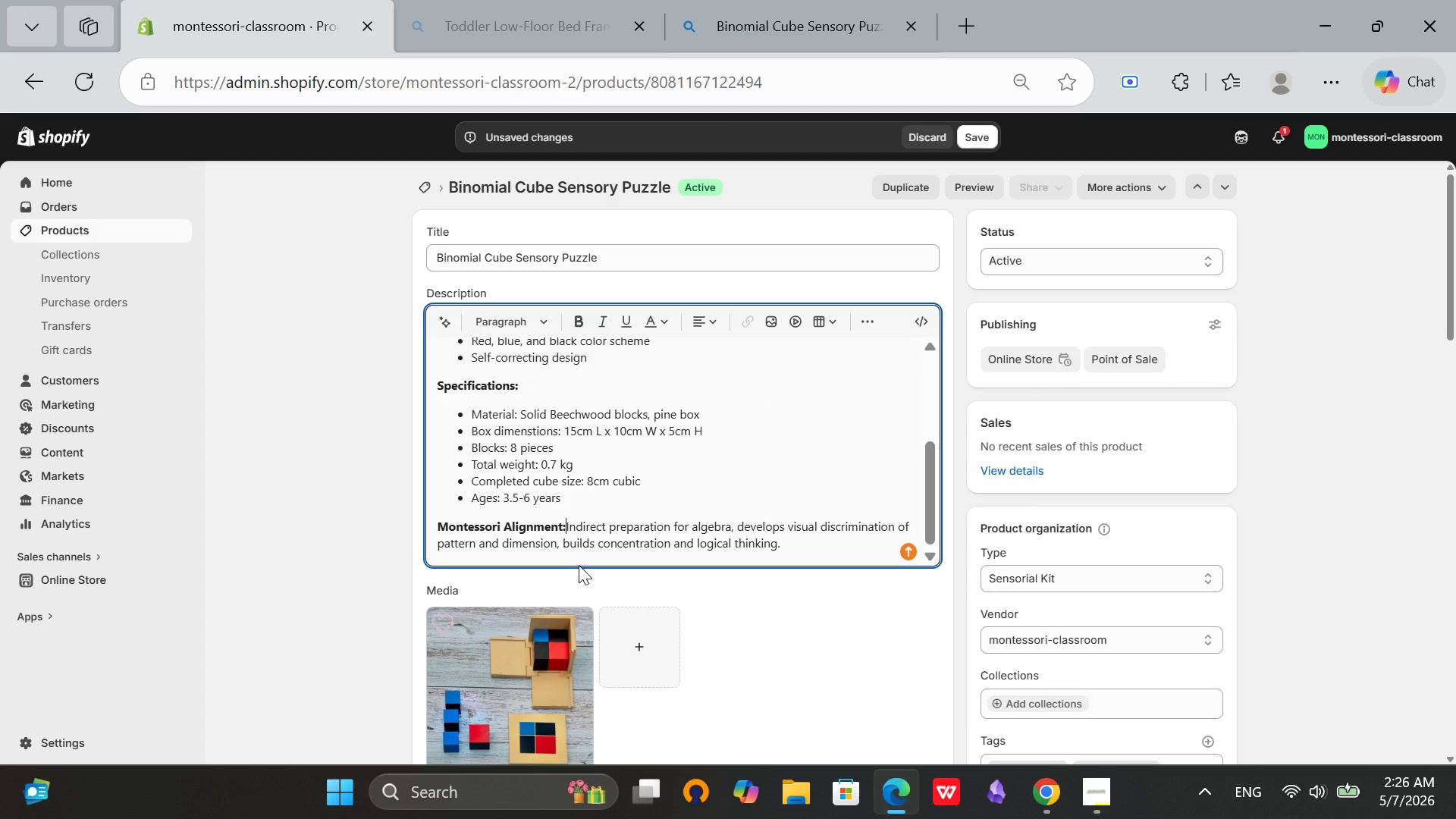 
key(Space)
 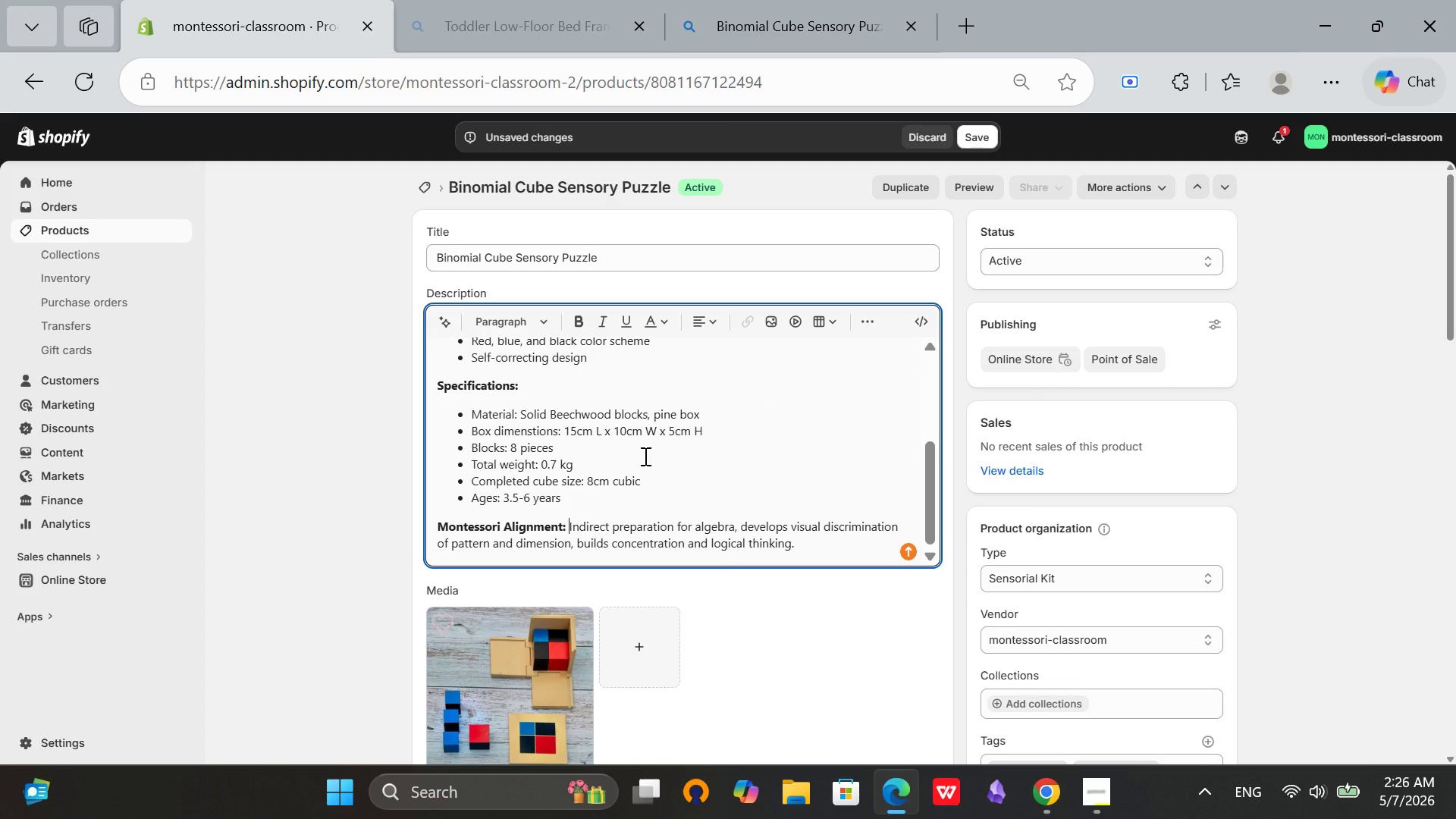 
scroll: coordinate [644, 456], scroll_direction: up, amount: 4.0
 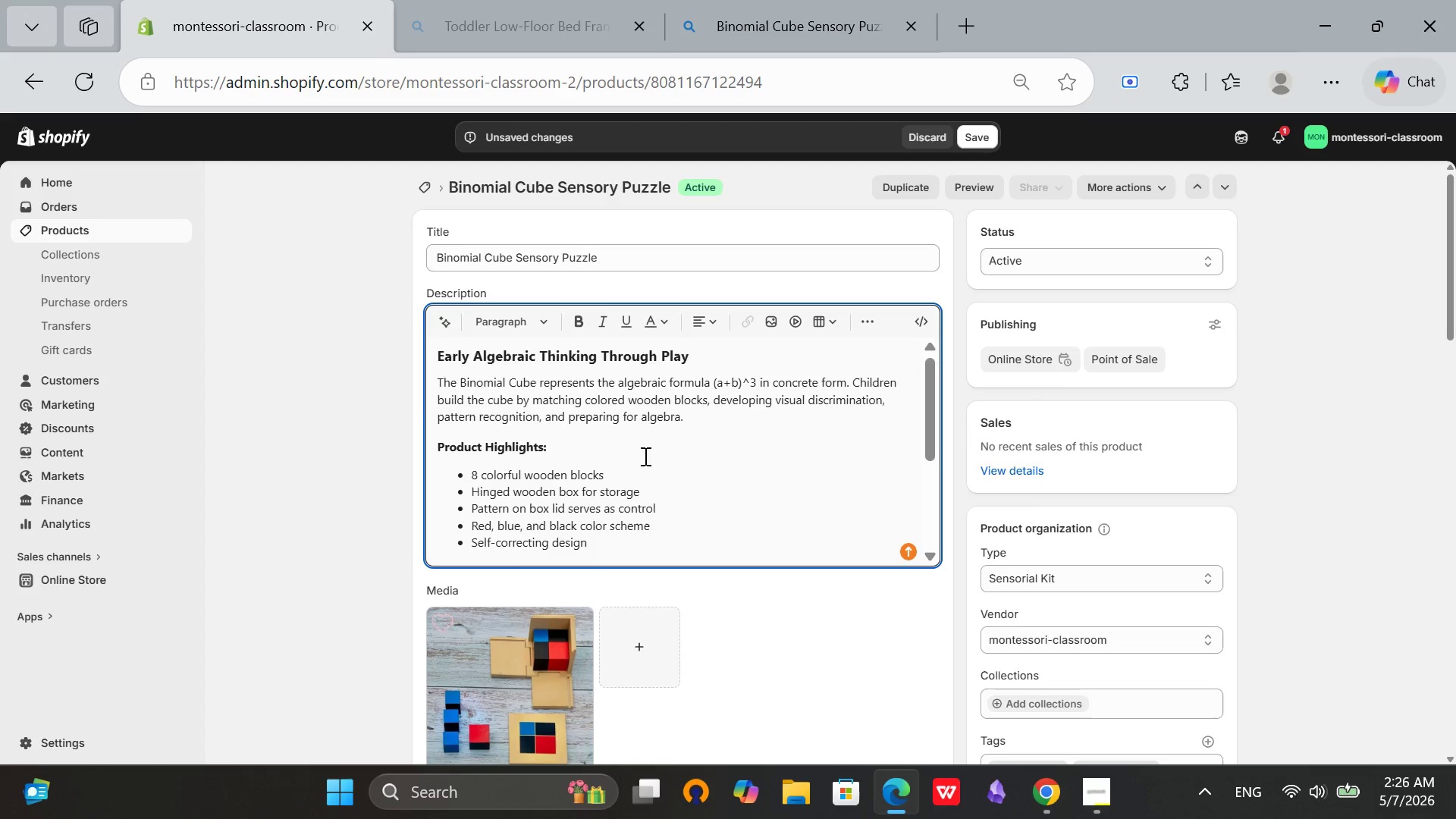 
scroll: coordinate [644, 456], scroll_direction: down, amount: 4.0
 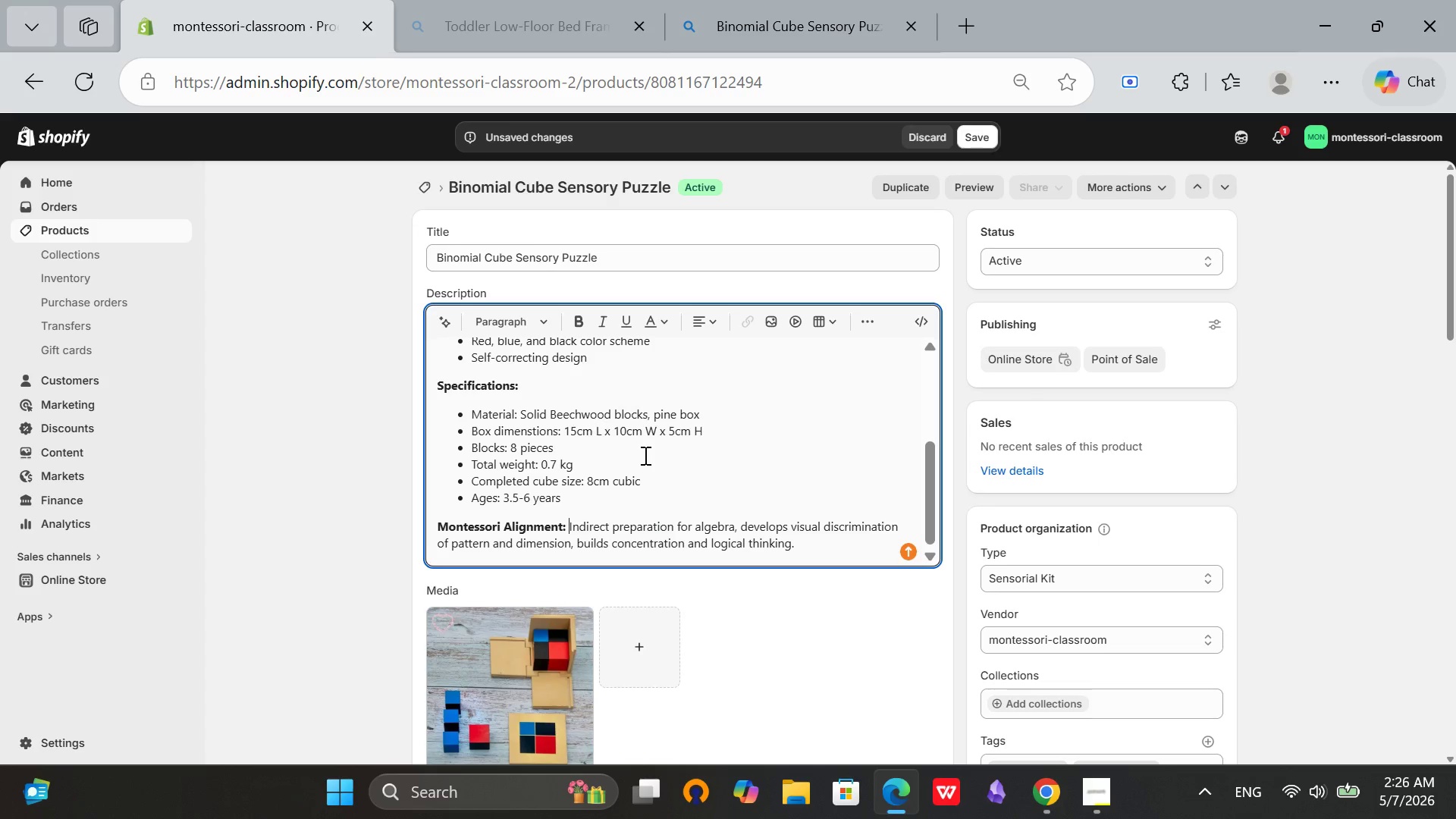 
scroll: coordinate [907, 379], scroll_direction: up, amount: 5.0
 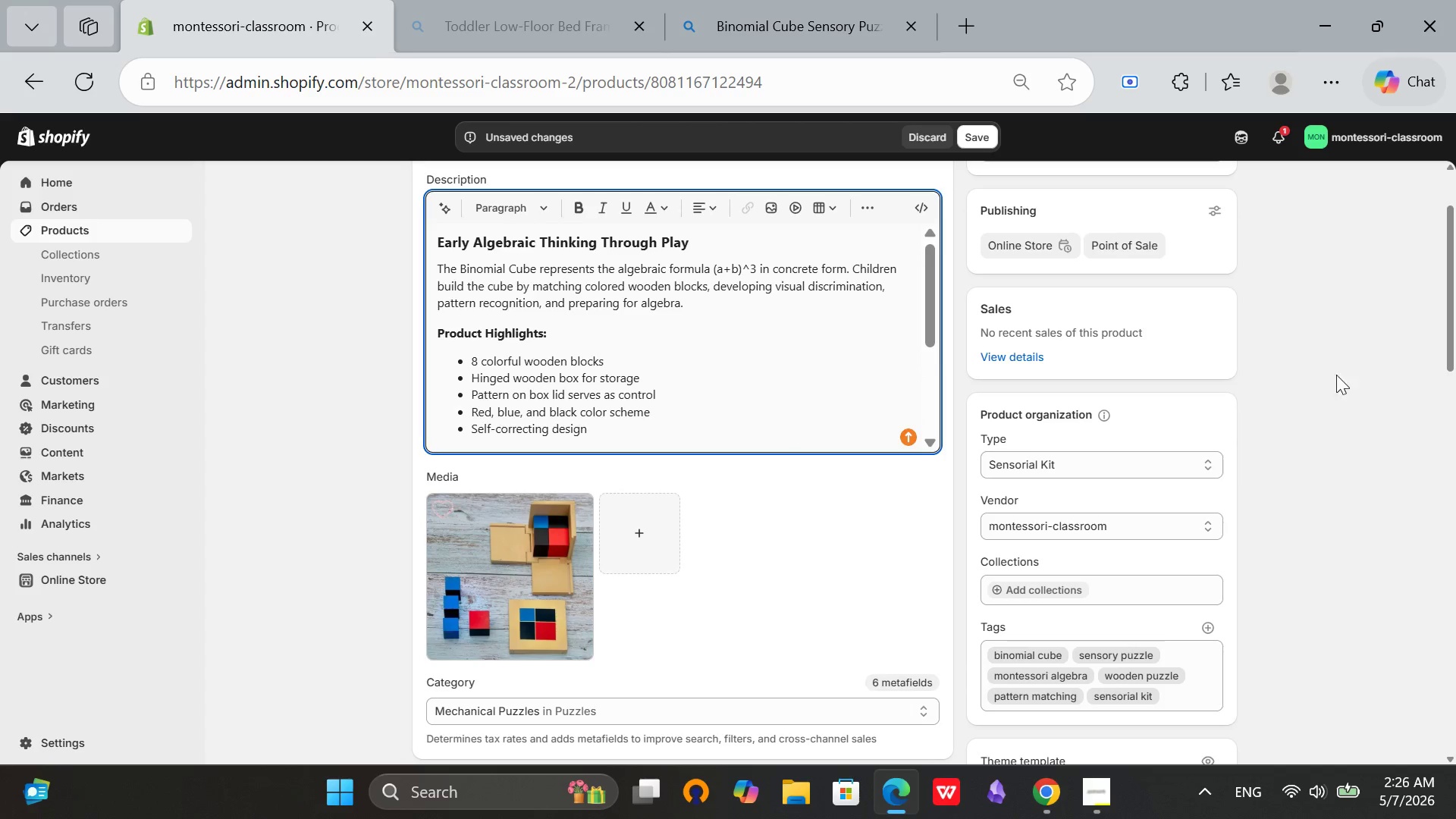 
scroll: coordinate [1047, 377], scroll_direction: none, amount: 0.0
 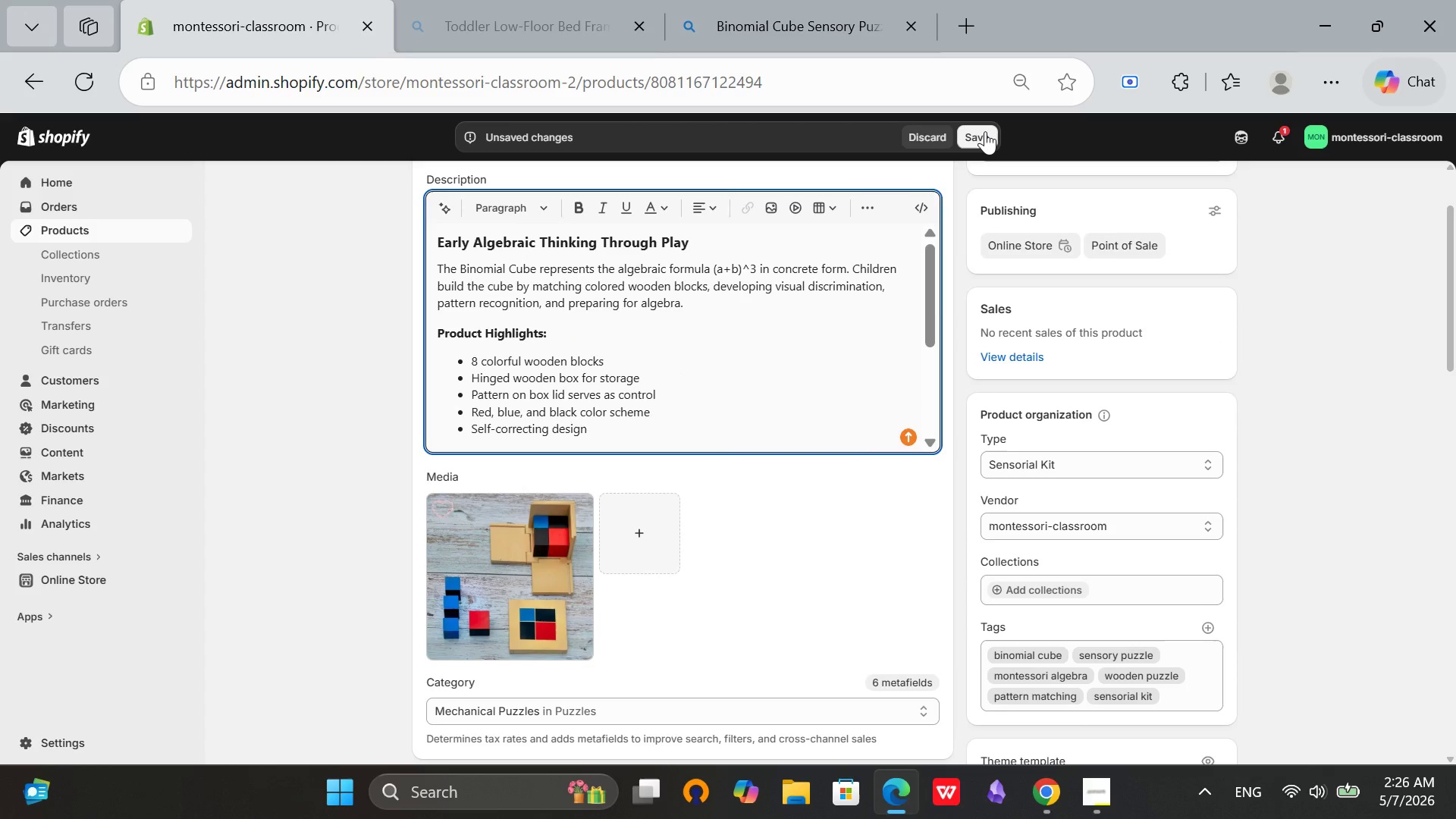 
left_click([985, 131])
 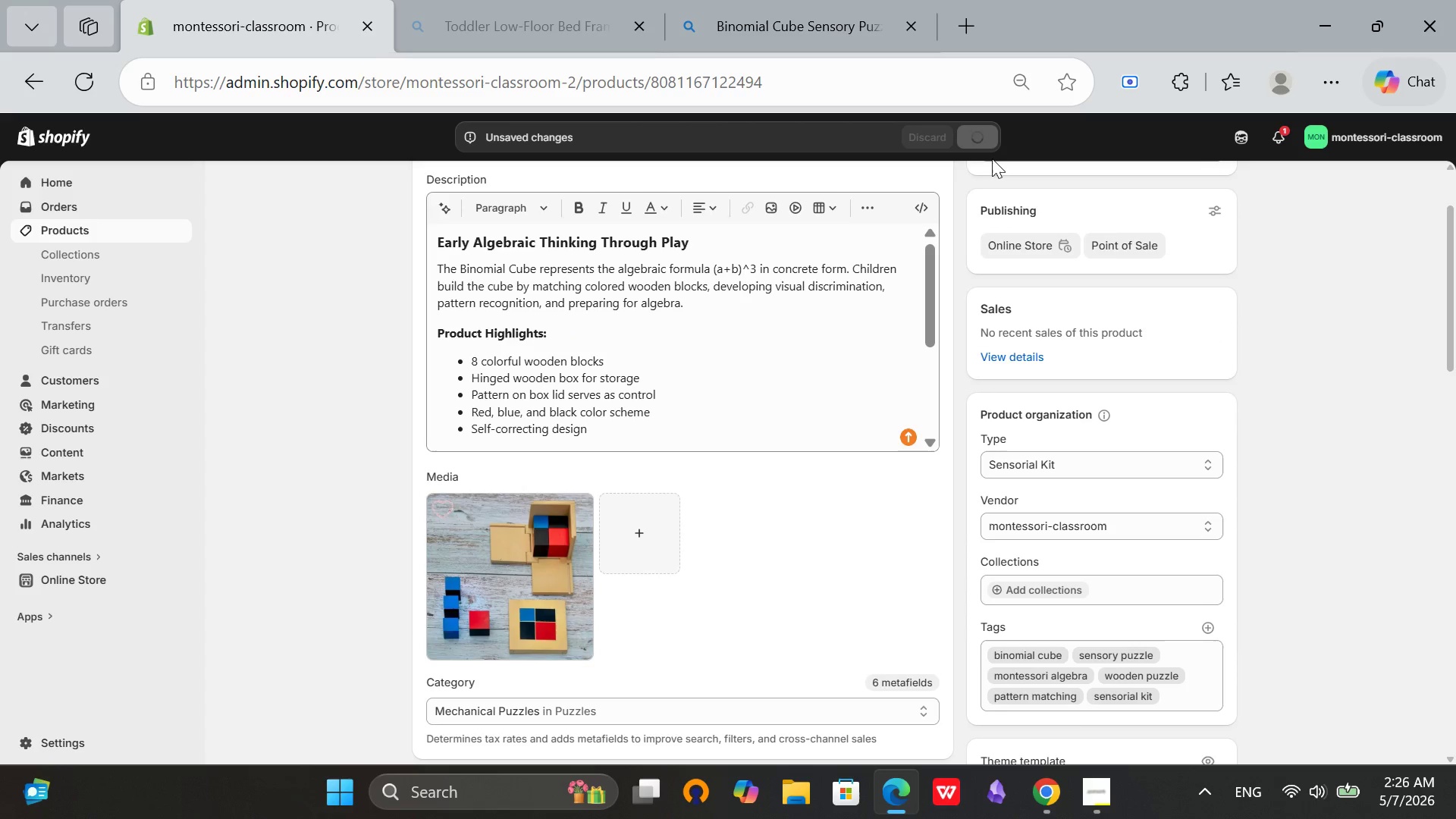 
scroll: coordinate [1154, 526], scroll_direction: down, amount: 3.0
 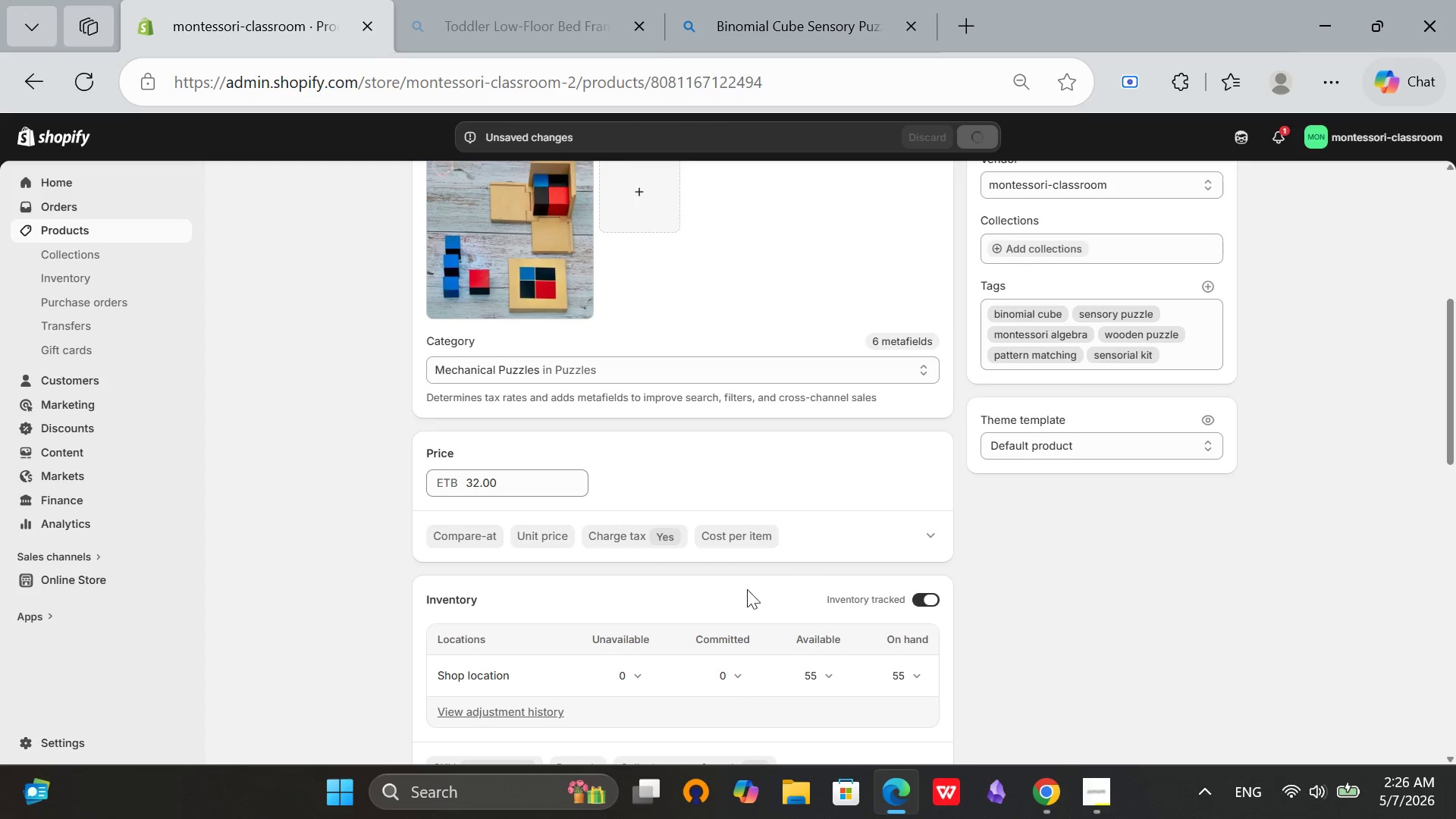 
scroll: coordinate [720, 602], scroll_direction: none, amount: 0.0
 